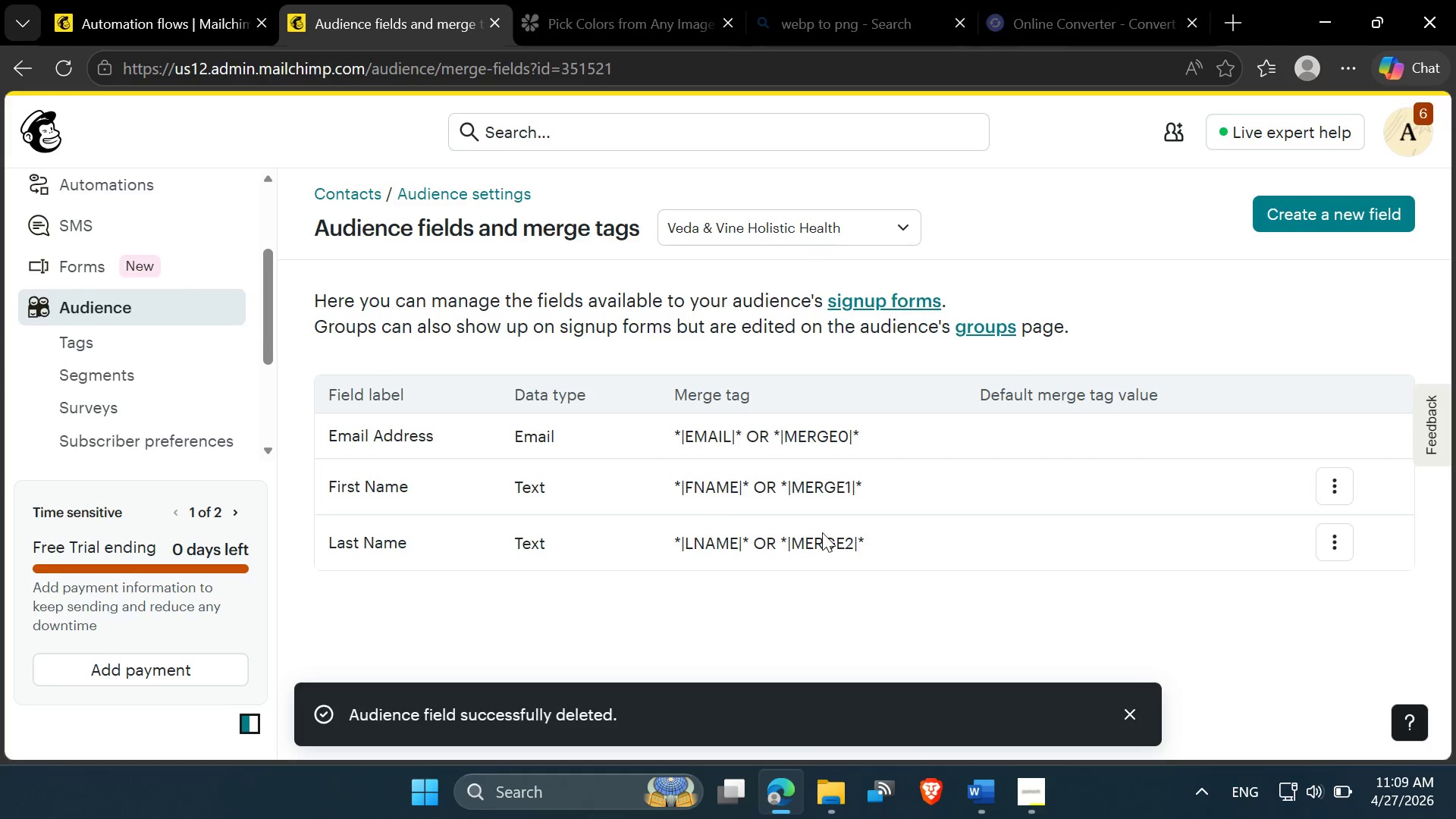 
wait(7.39)
 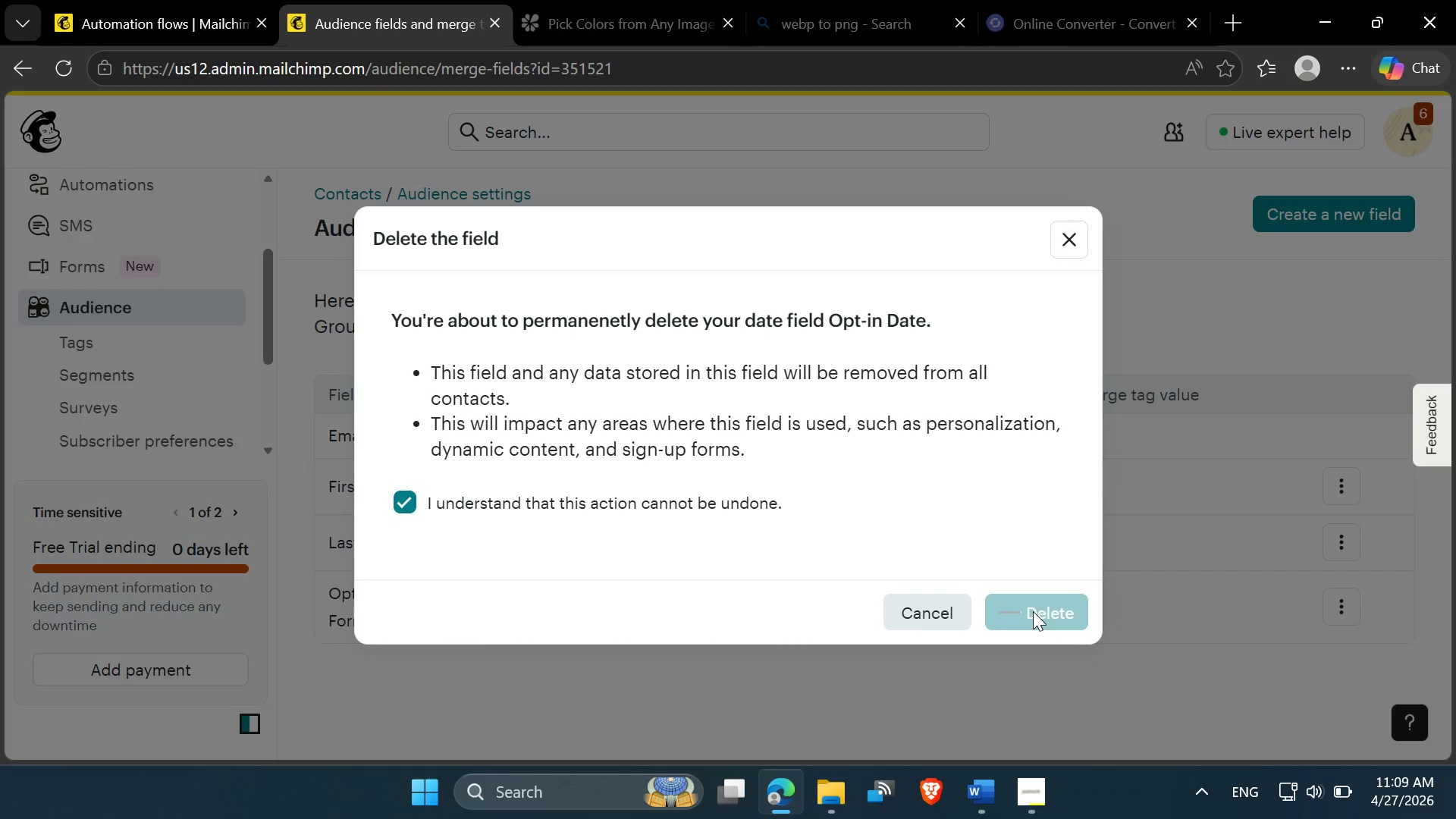 
left_click([913, 223])
 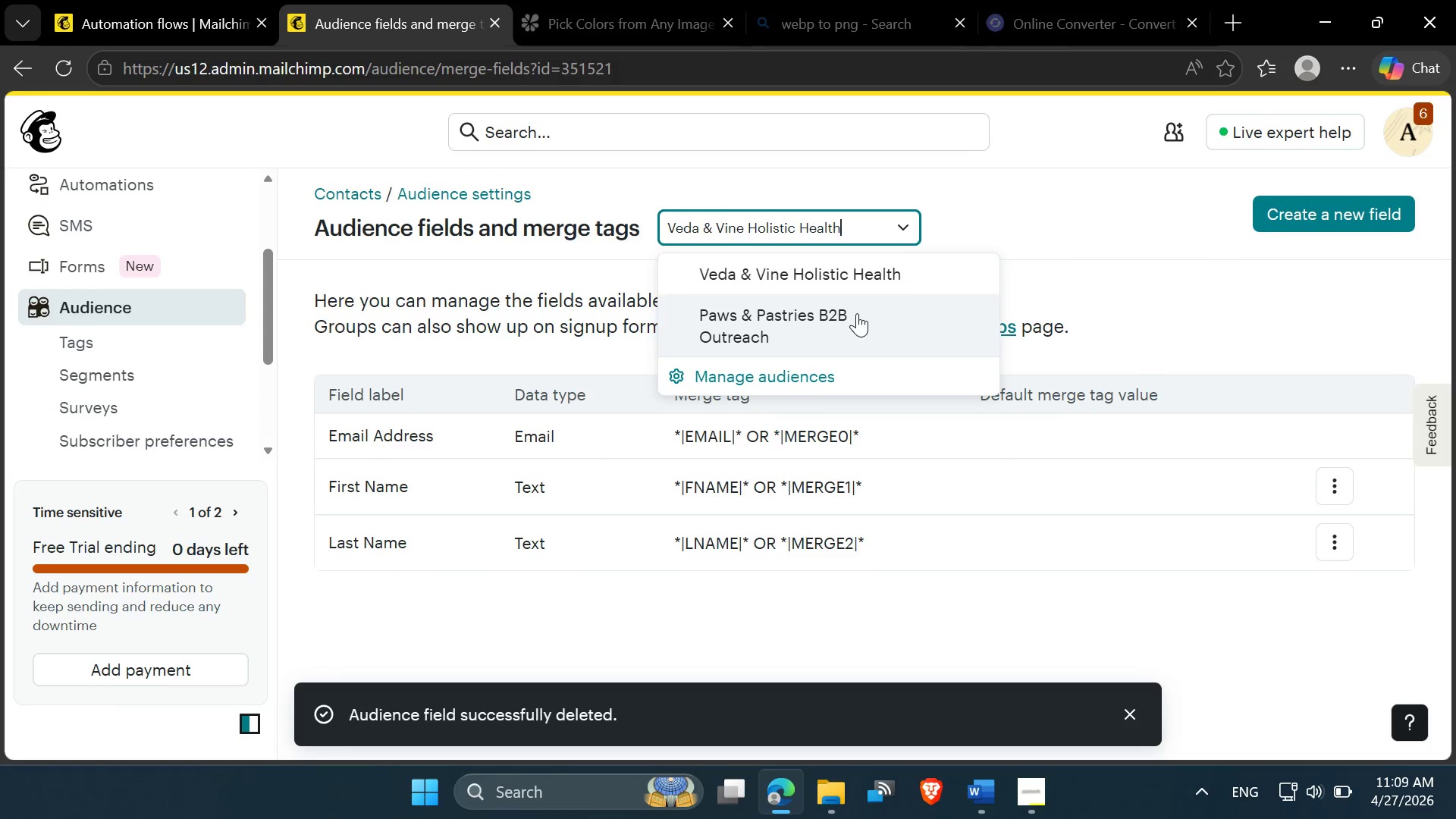 
left_click([857, 313])
 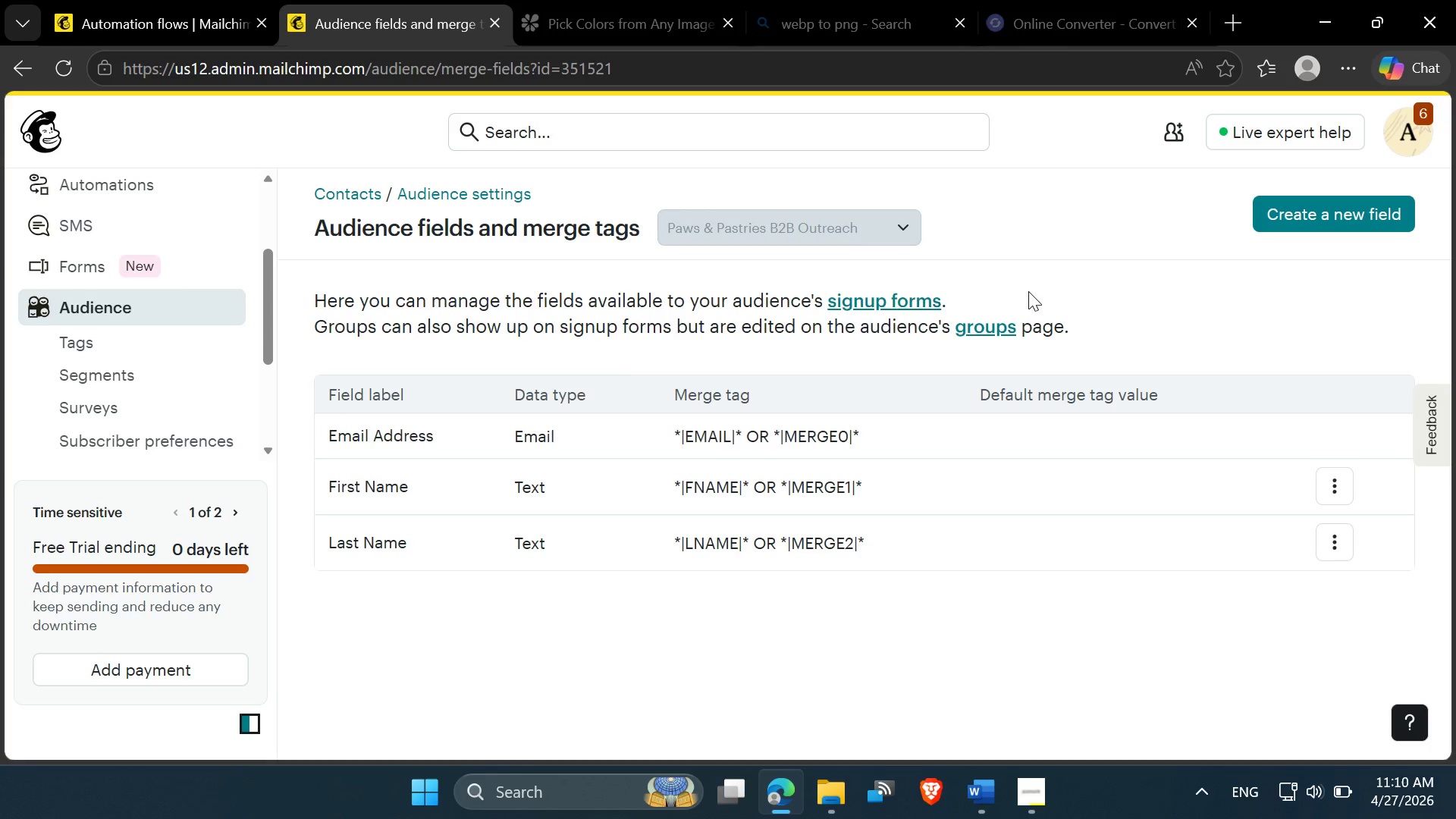 
left_click([912, 227])
 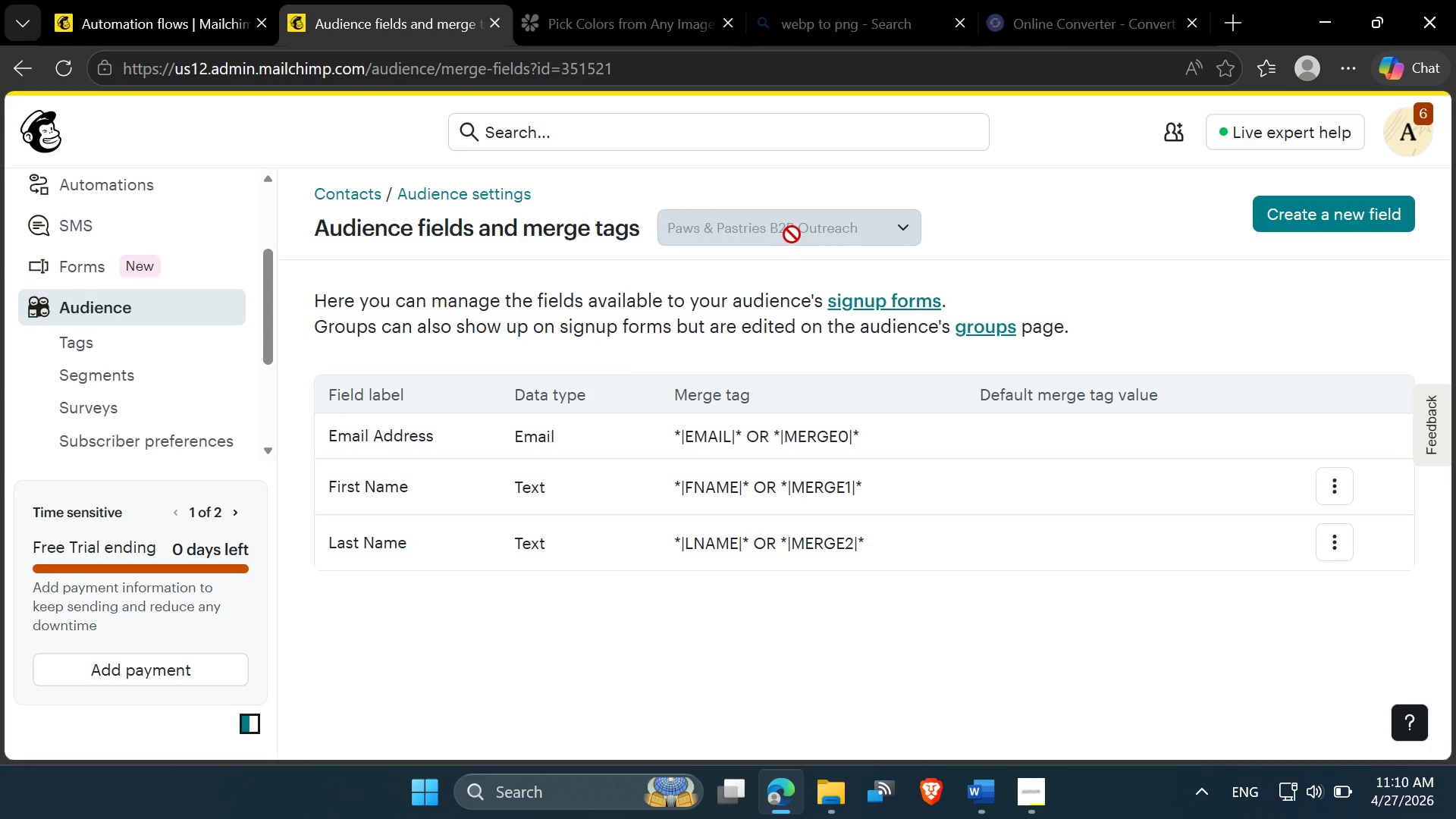 
mouse_move([779, 511])
 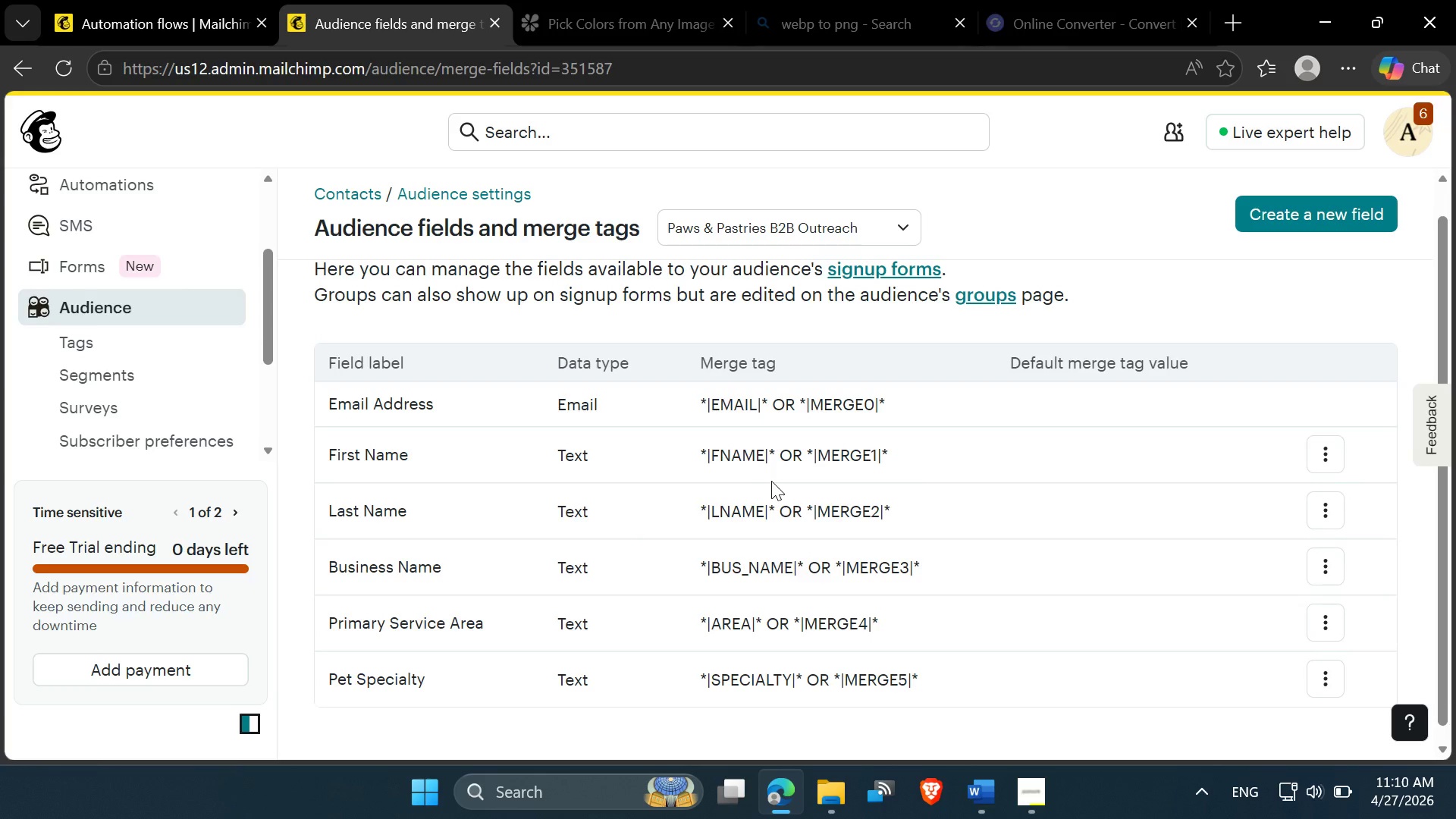 
wait(10.1)
 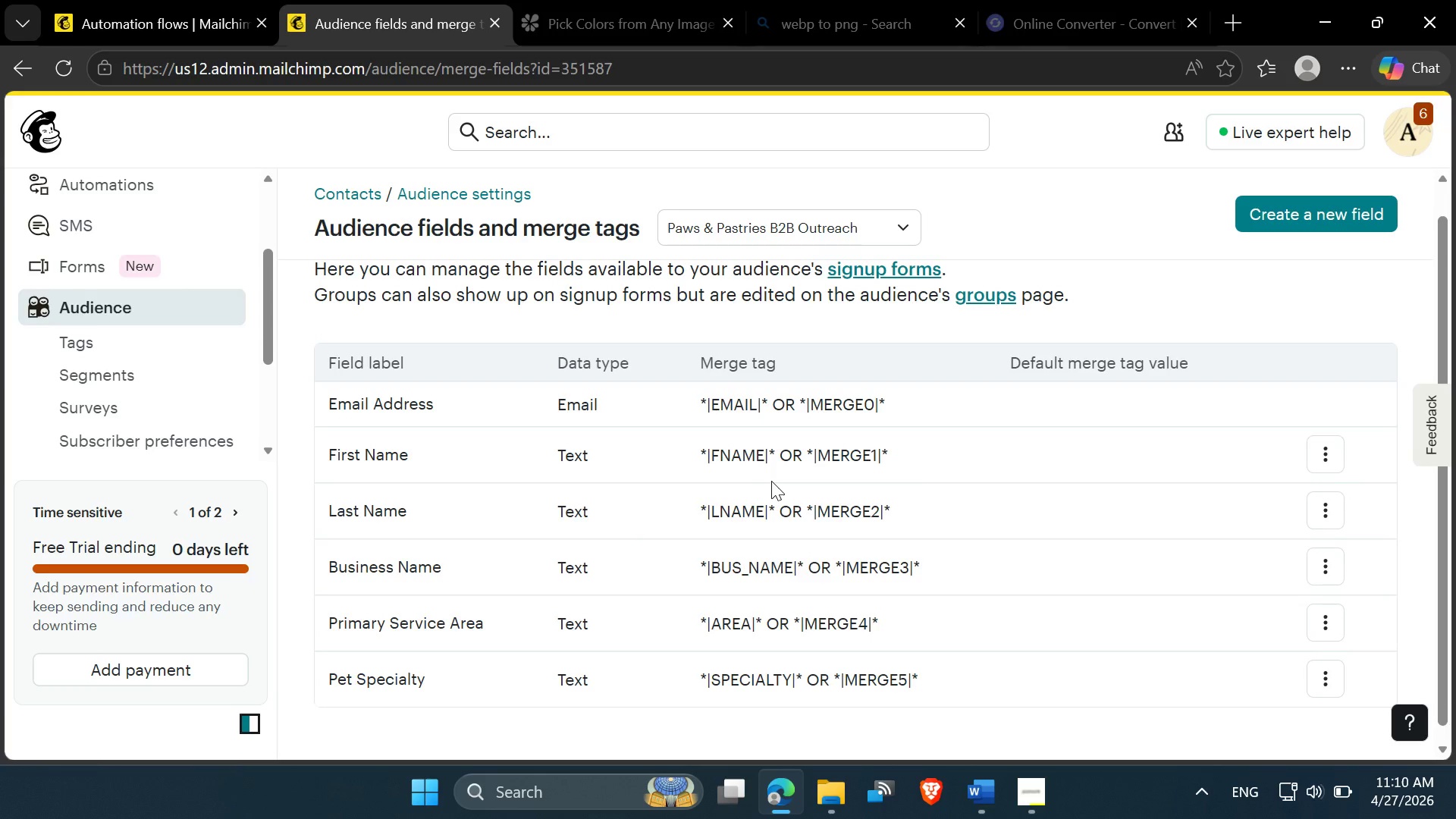 
left_click_drag(start_coordinate=[699, 552], to_coordinate=[803, 547])
 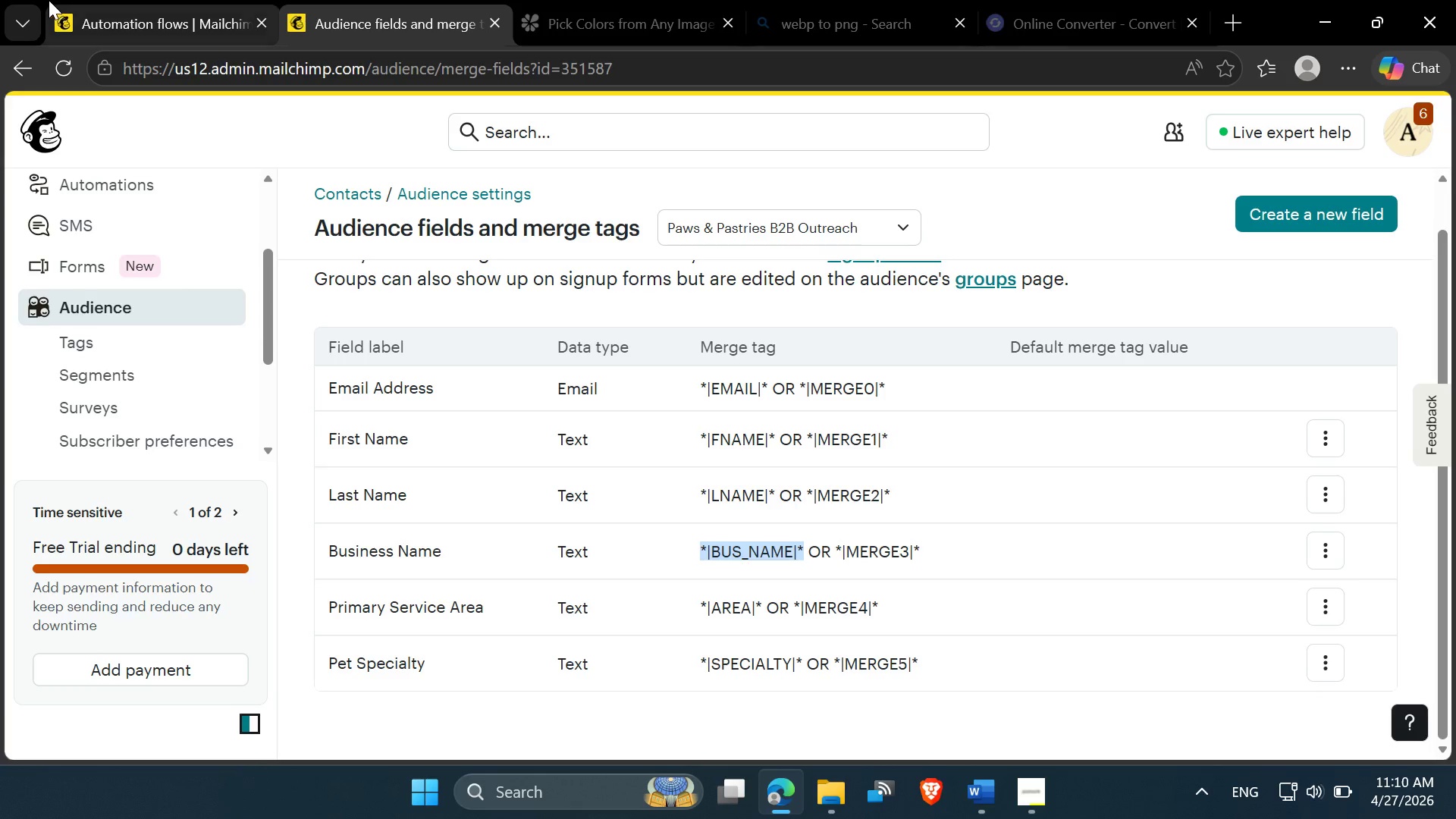 
left_click([127, 0])
 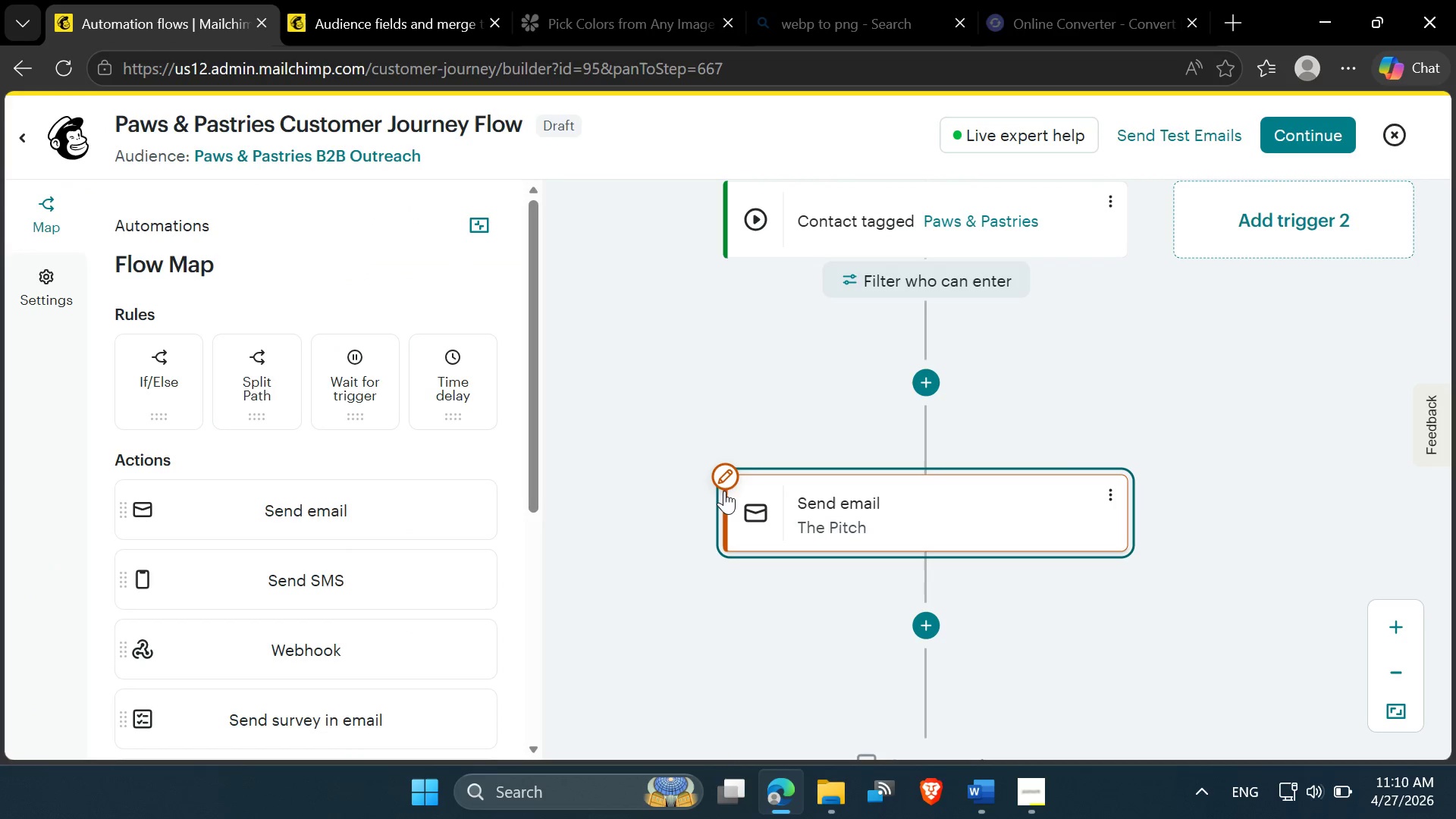 
left_click([724, 463])
 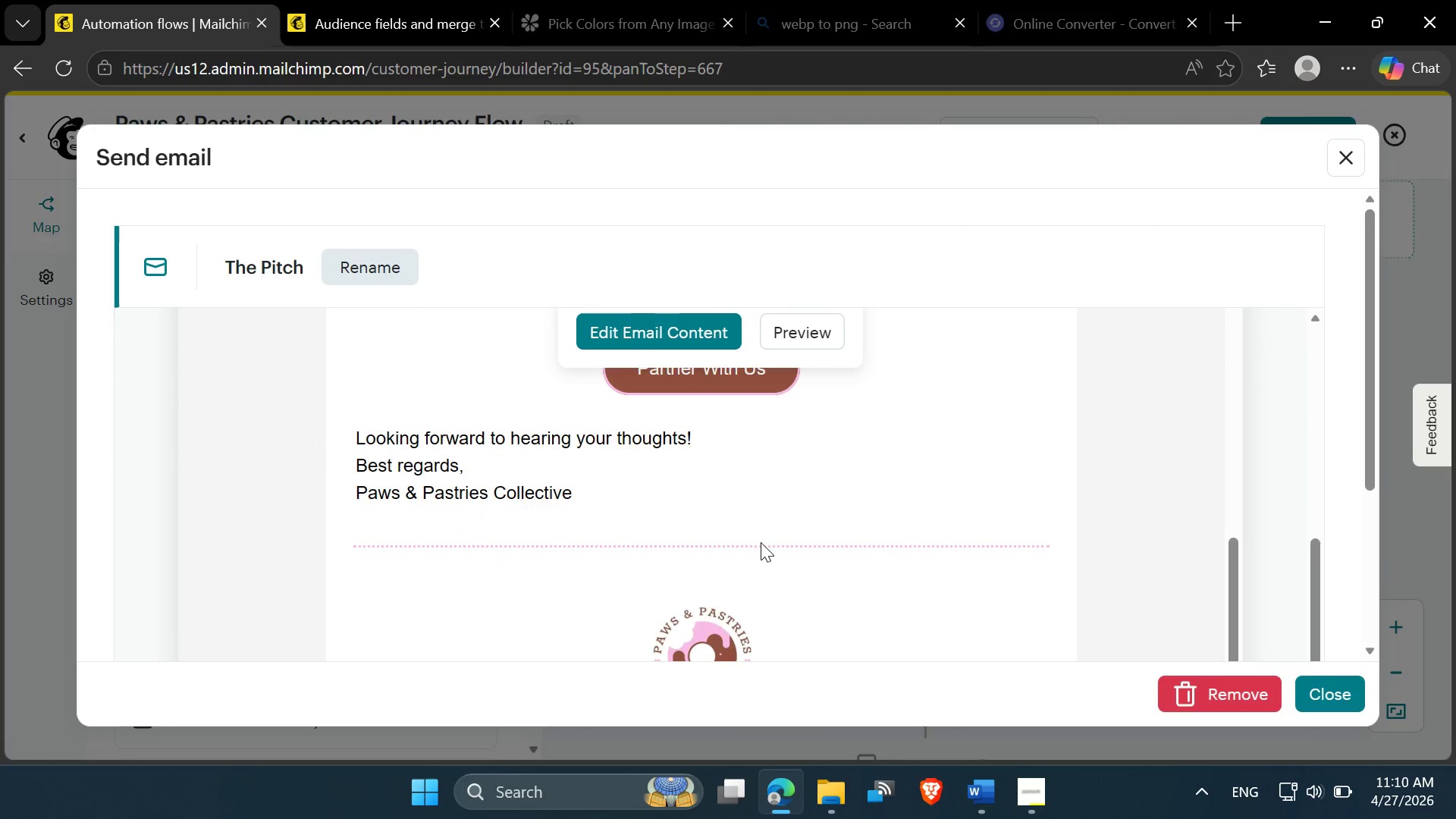 
wait(5.38)
 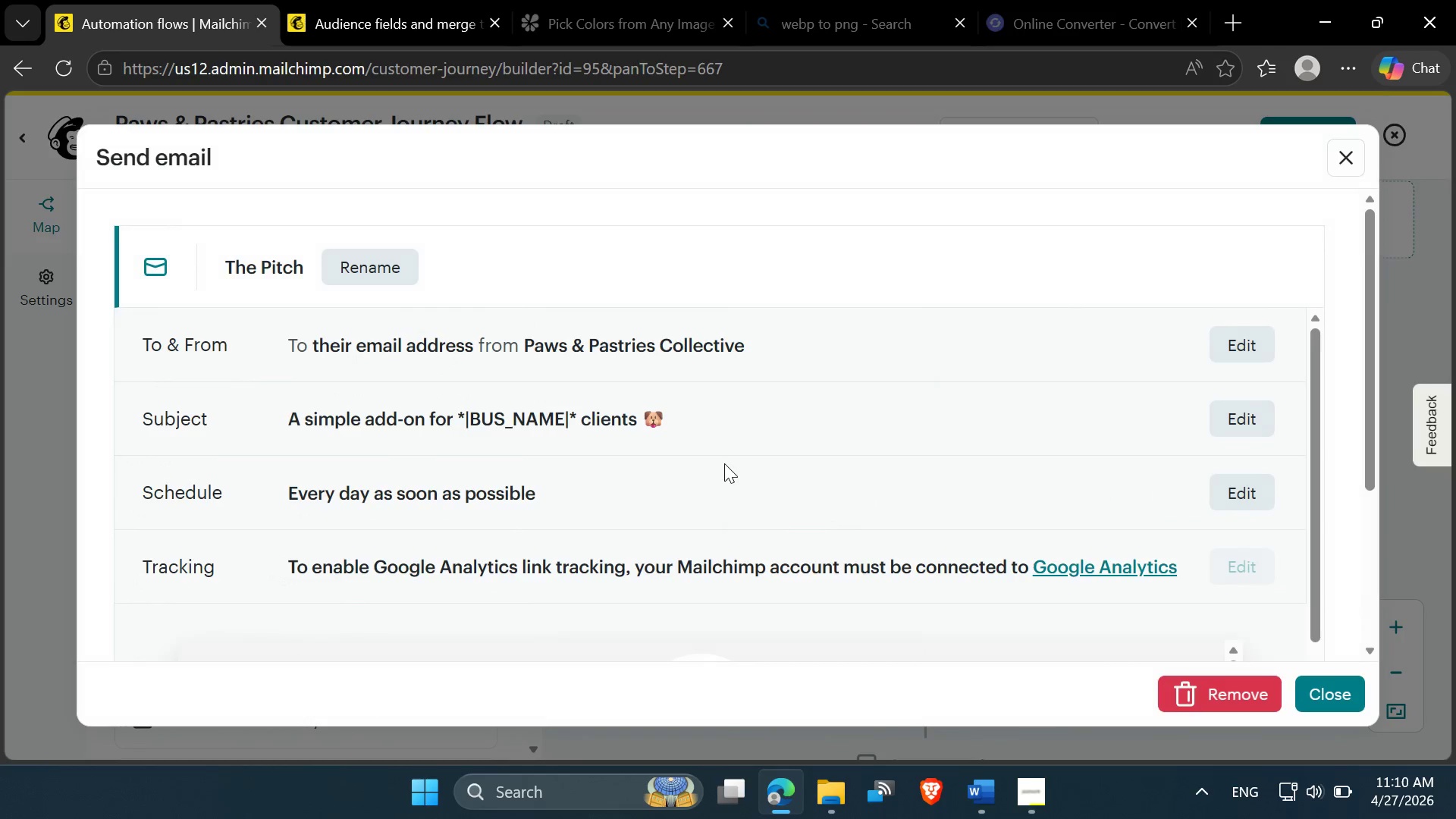 
left_click([630, 314])
 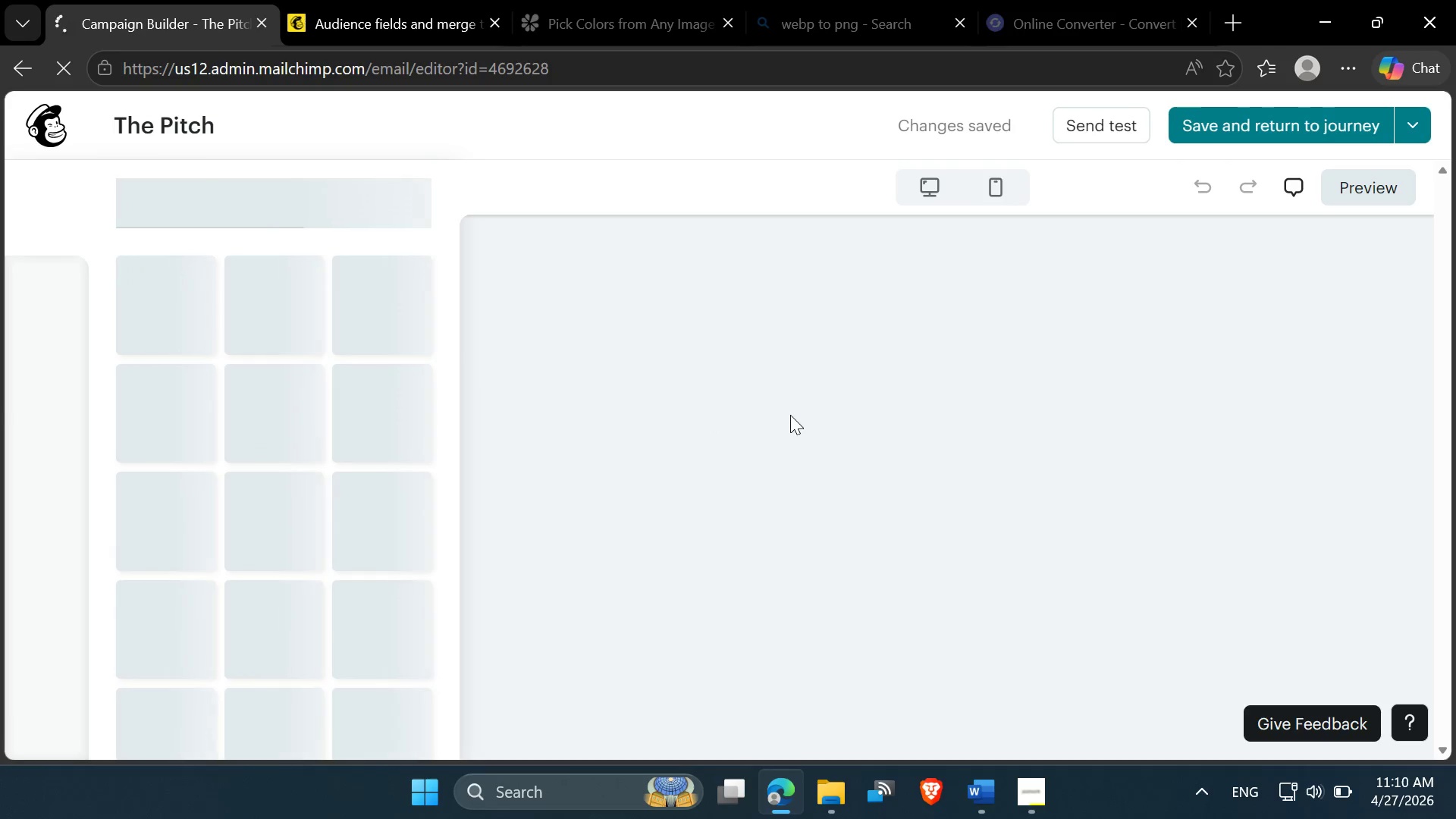 
wait(26.92)
 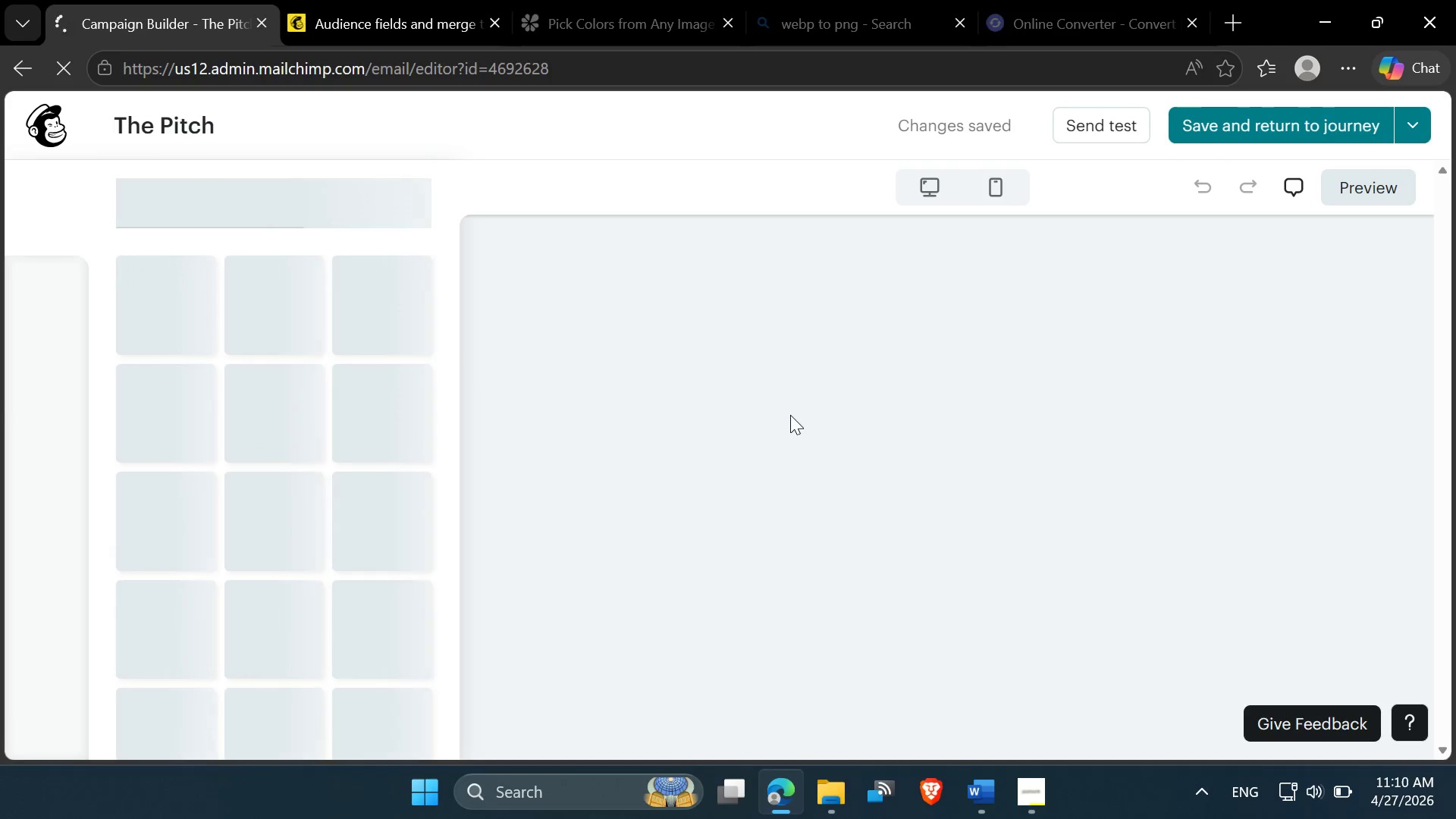 
left_click_drag(start_coordinate=[839, 348], to_coordinate=[716, 349])
 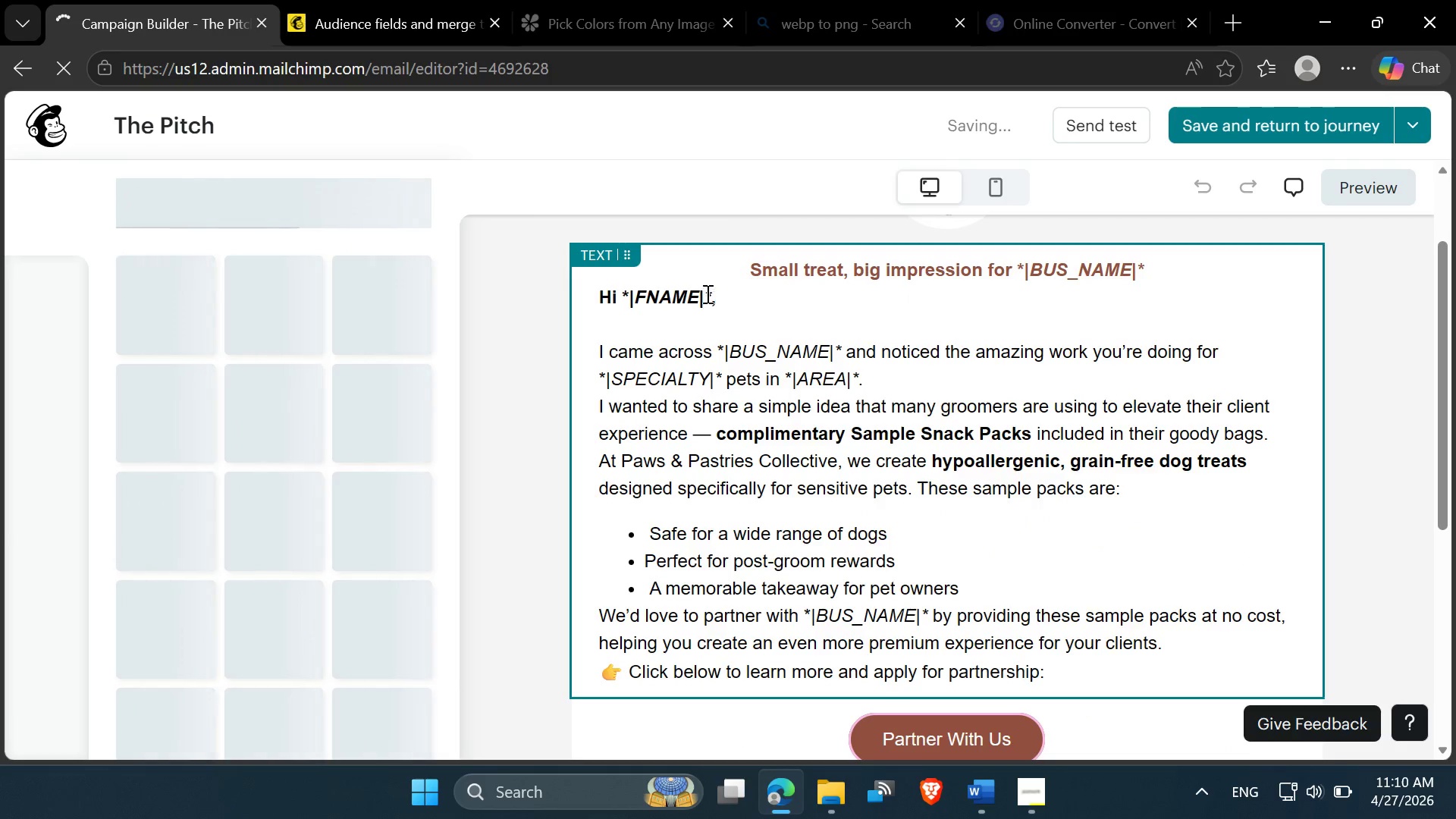 
left_click([706, 293])
 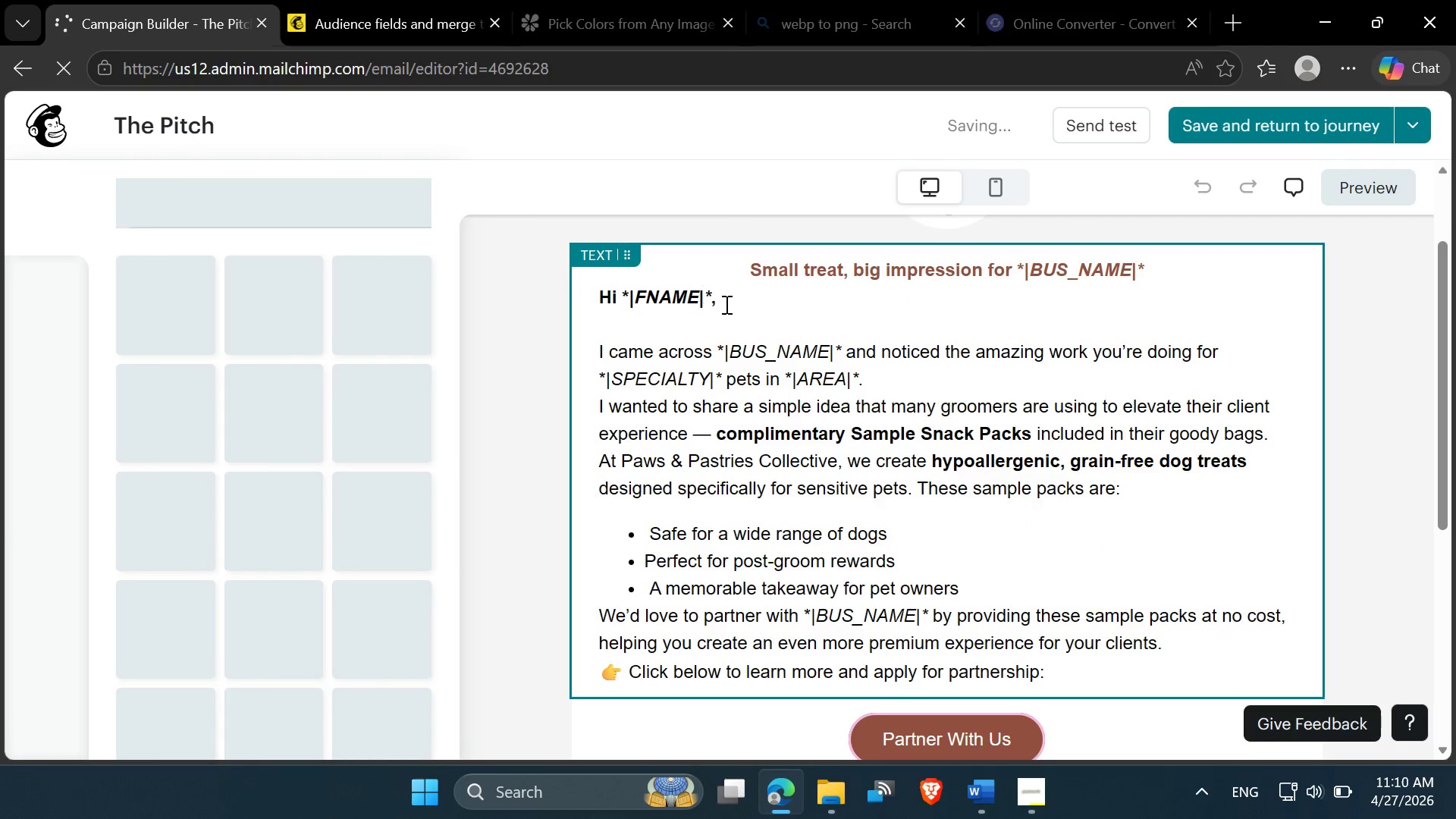 
left_click([725, 304])
 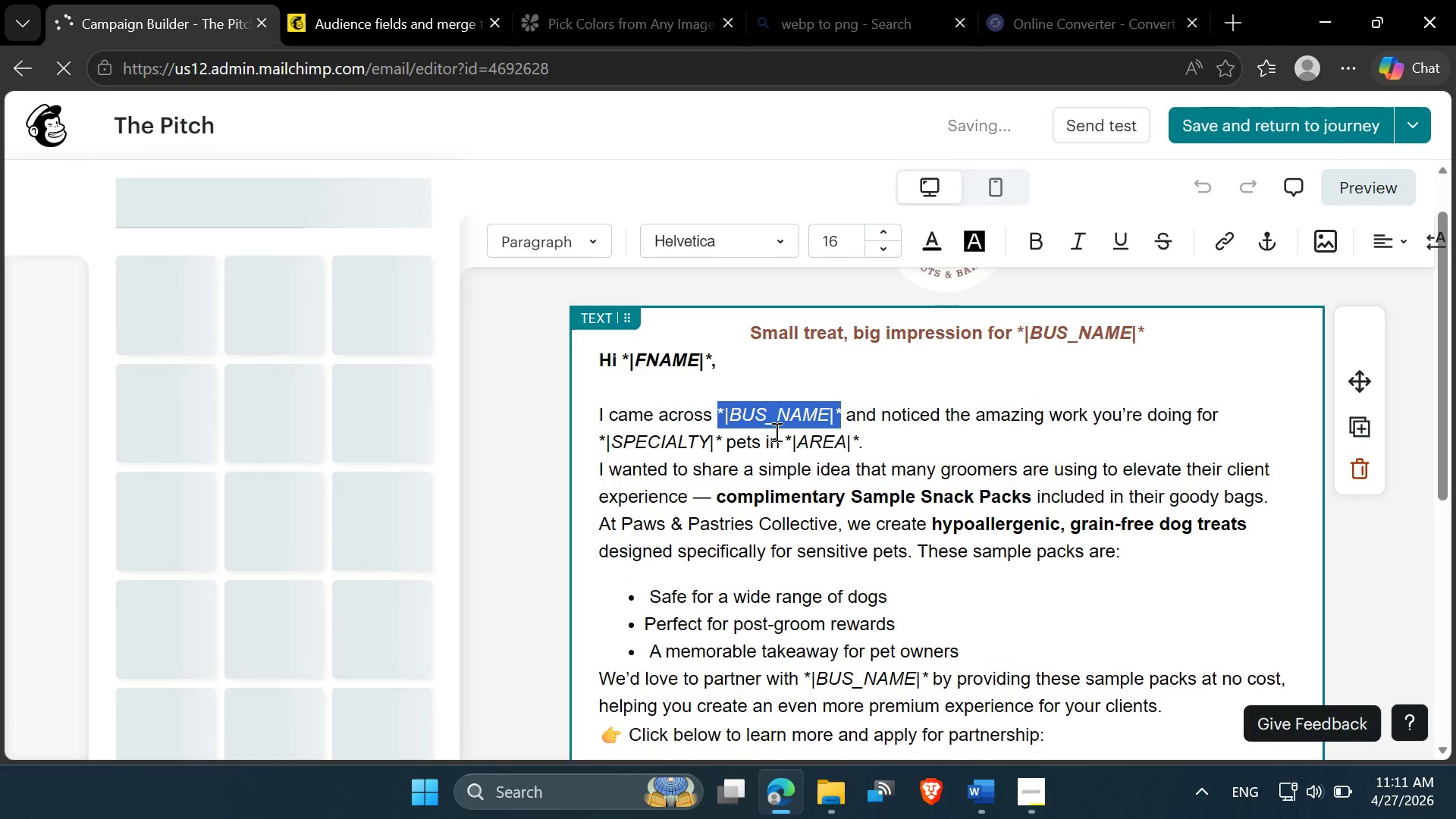 
wait(5.41)
 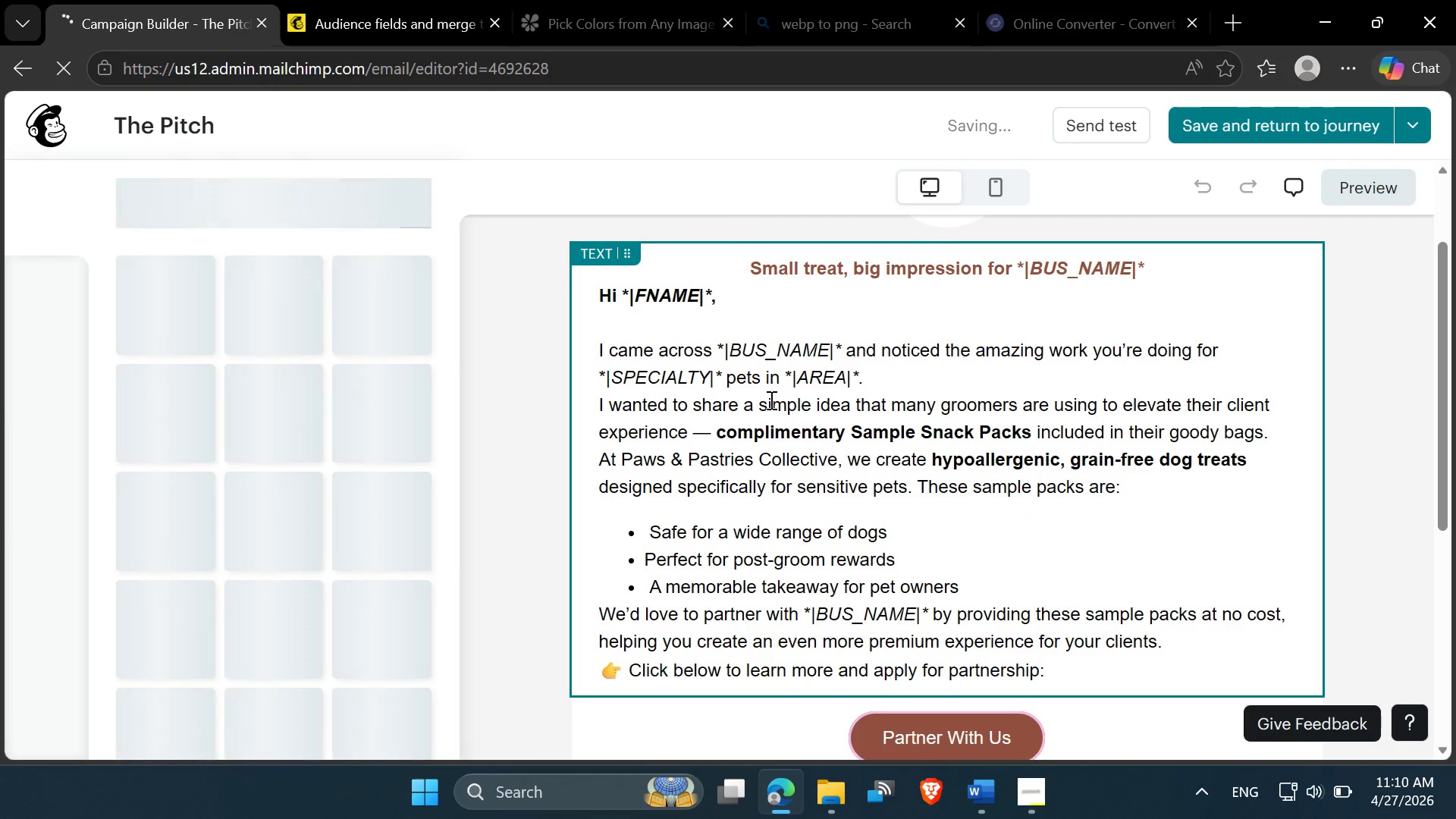 
left_click([704, 353])
 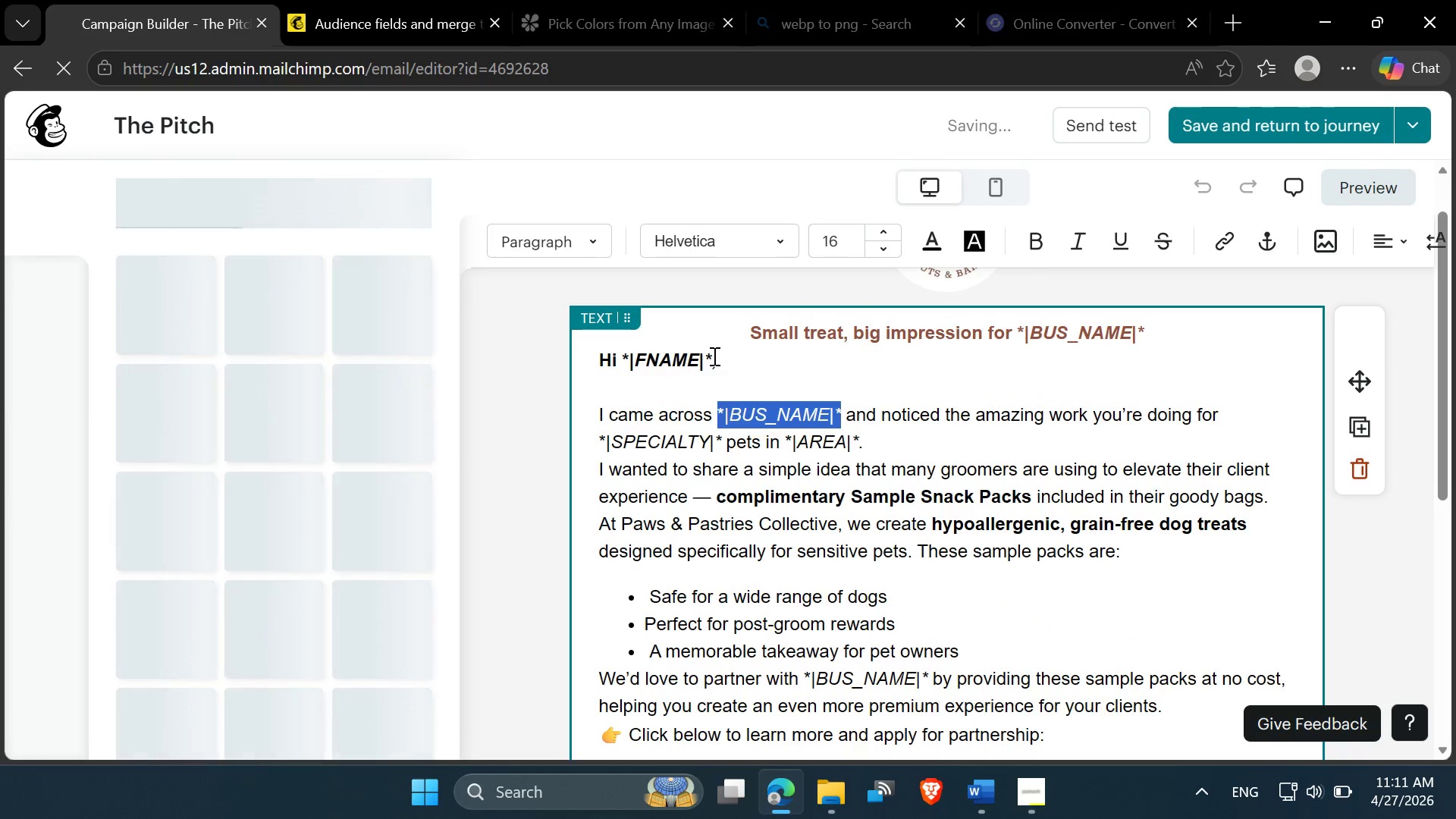 
double_click([713, 356])
 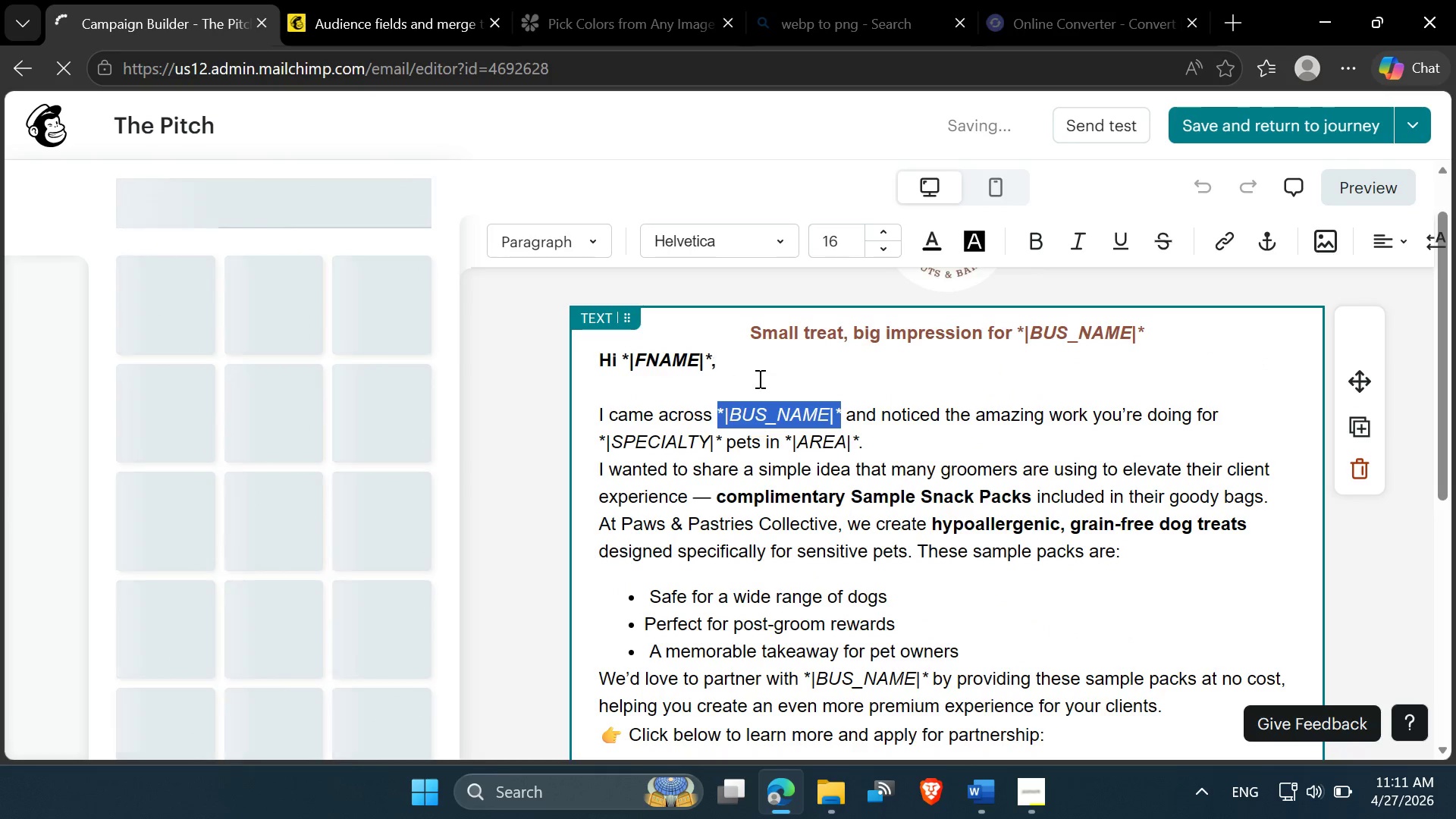 
left_click([758, 378])
 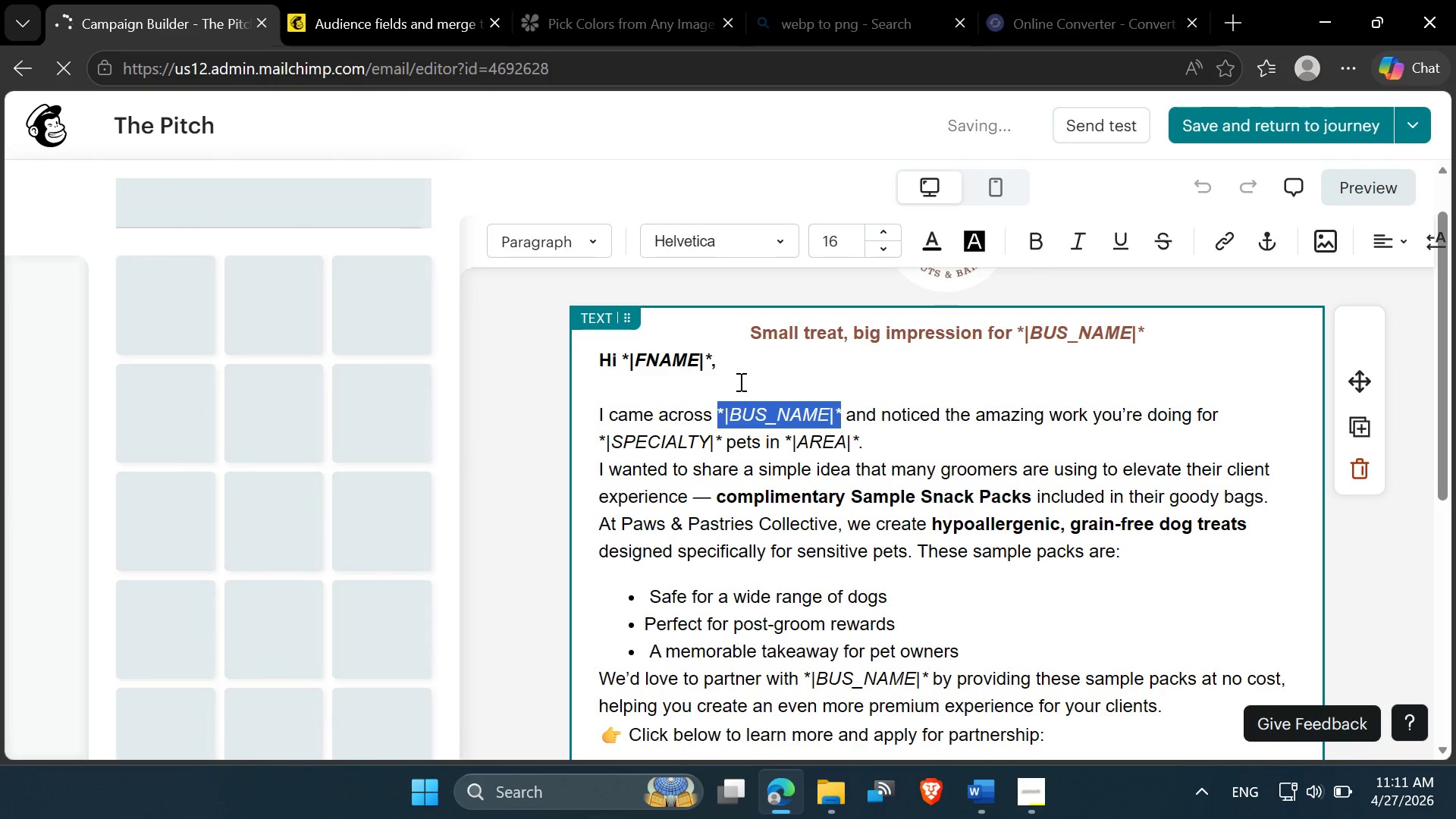 
left_click([739, 381])
 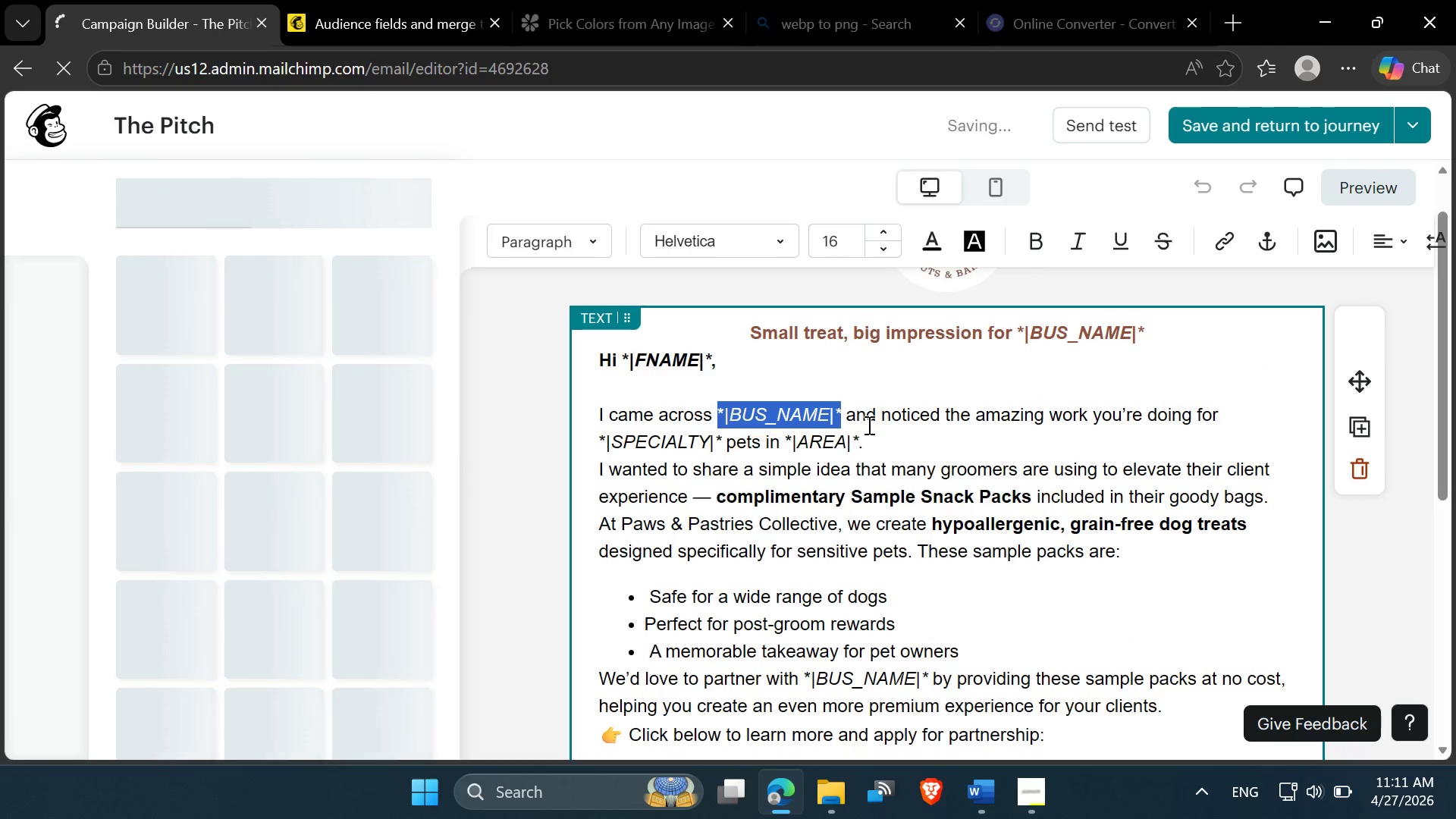 
left_click([868, 425])
 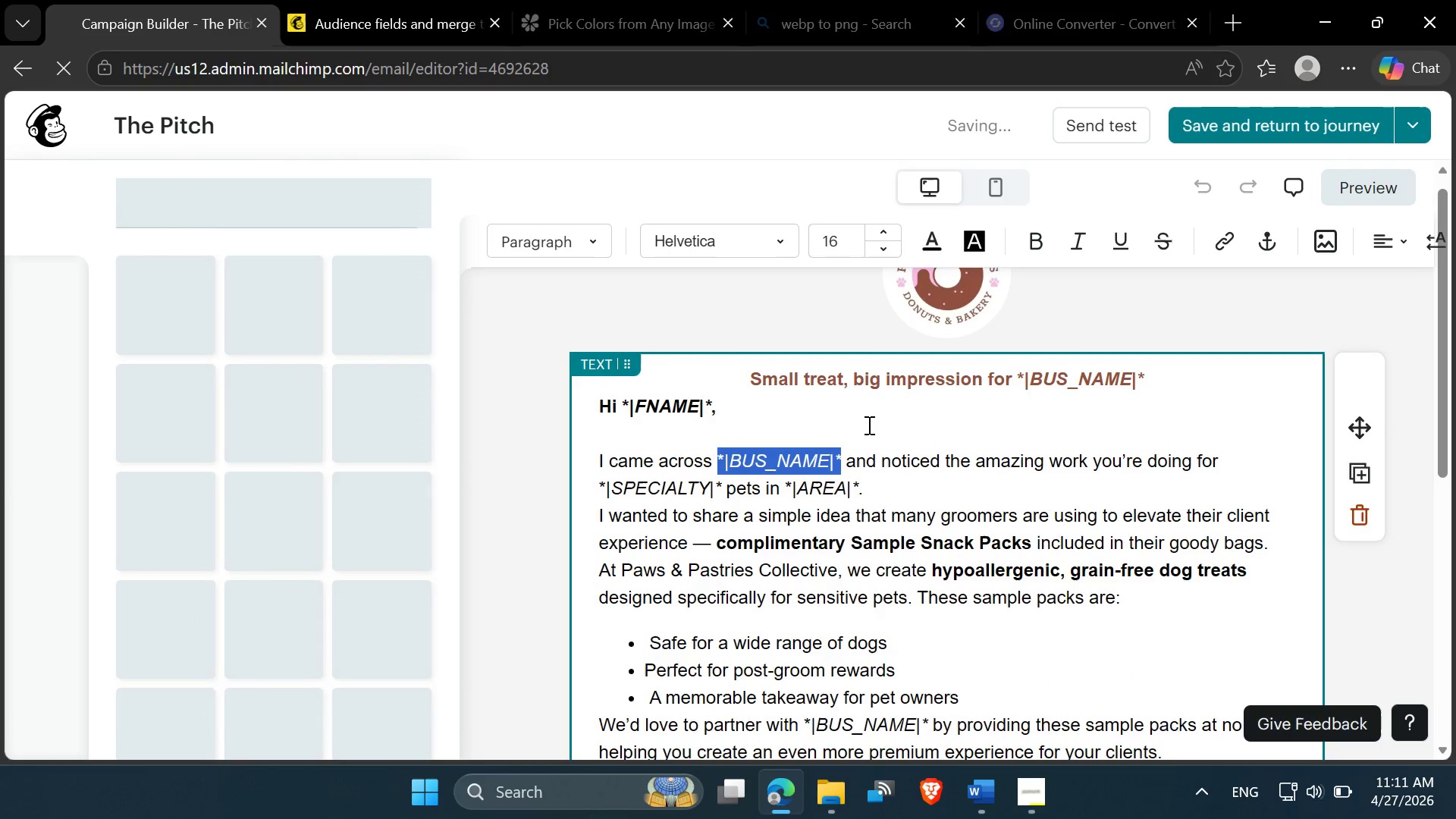 
left_click([764, 425])
 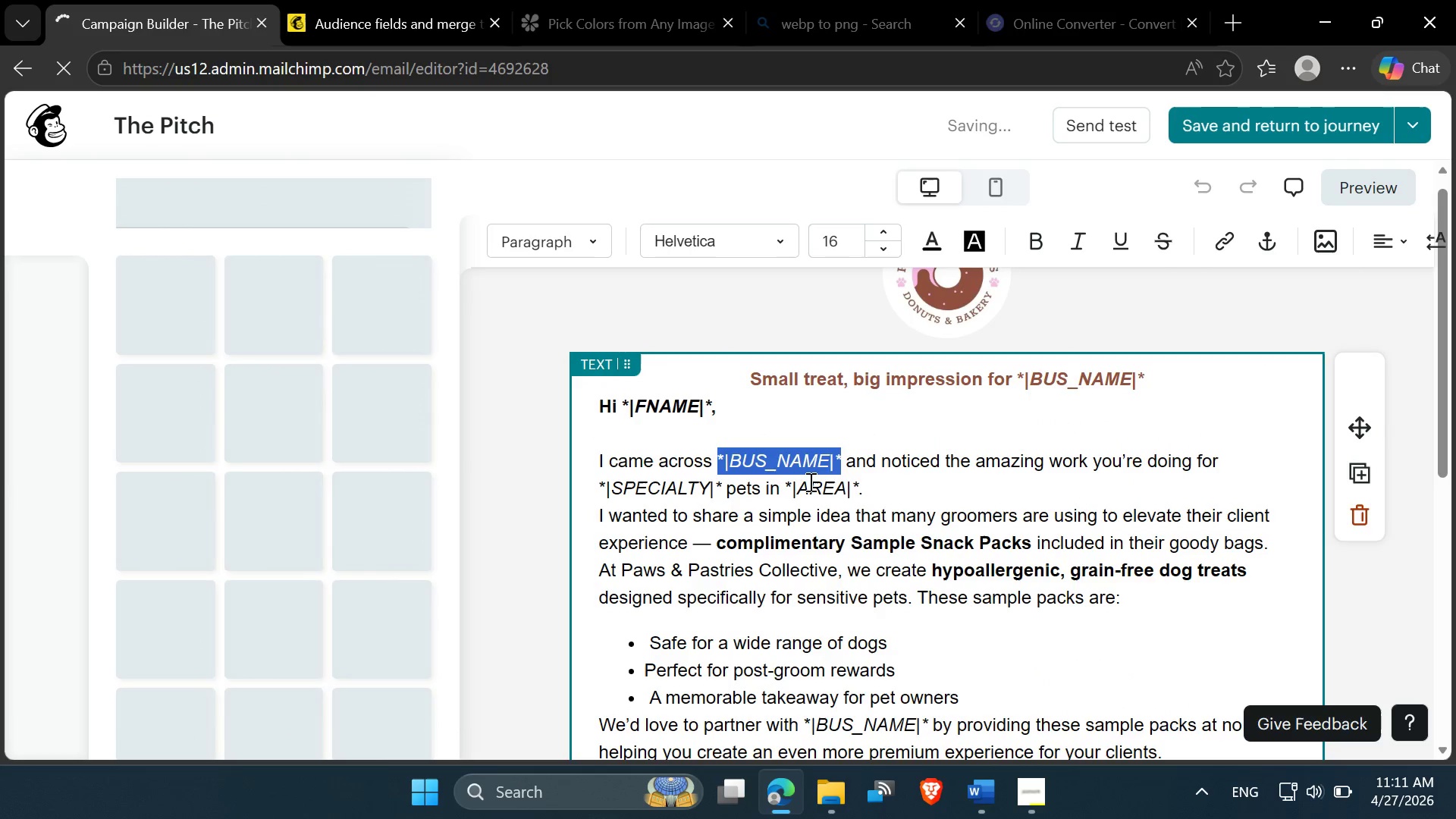 
left_click([809, 482])
 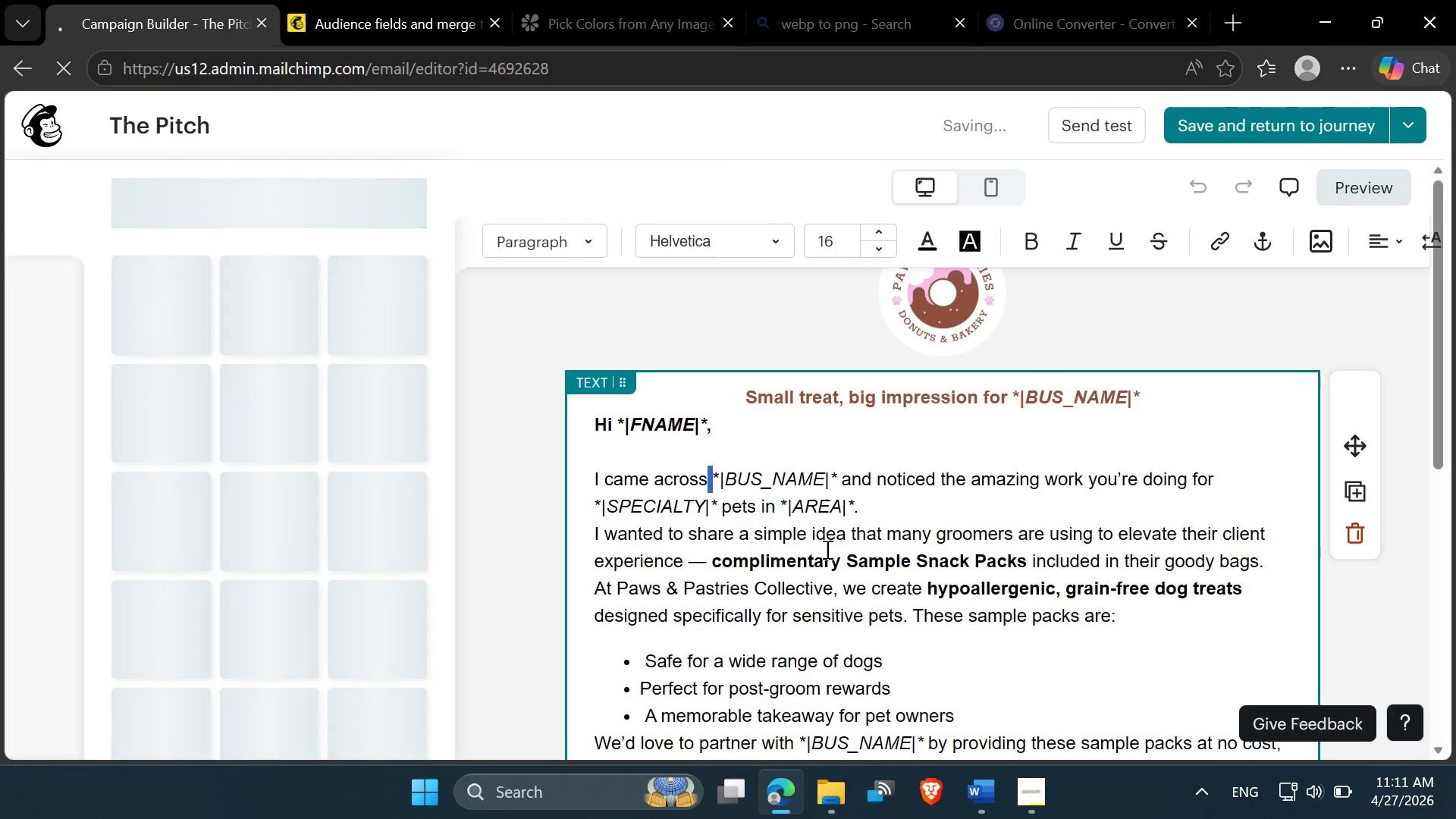 
left_click([896, 566])
 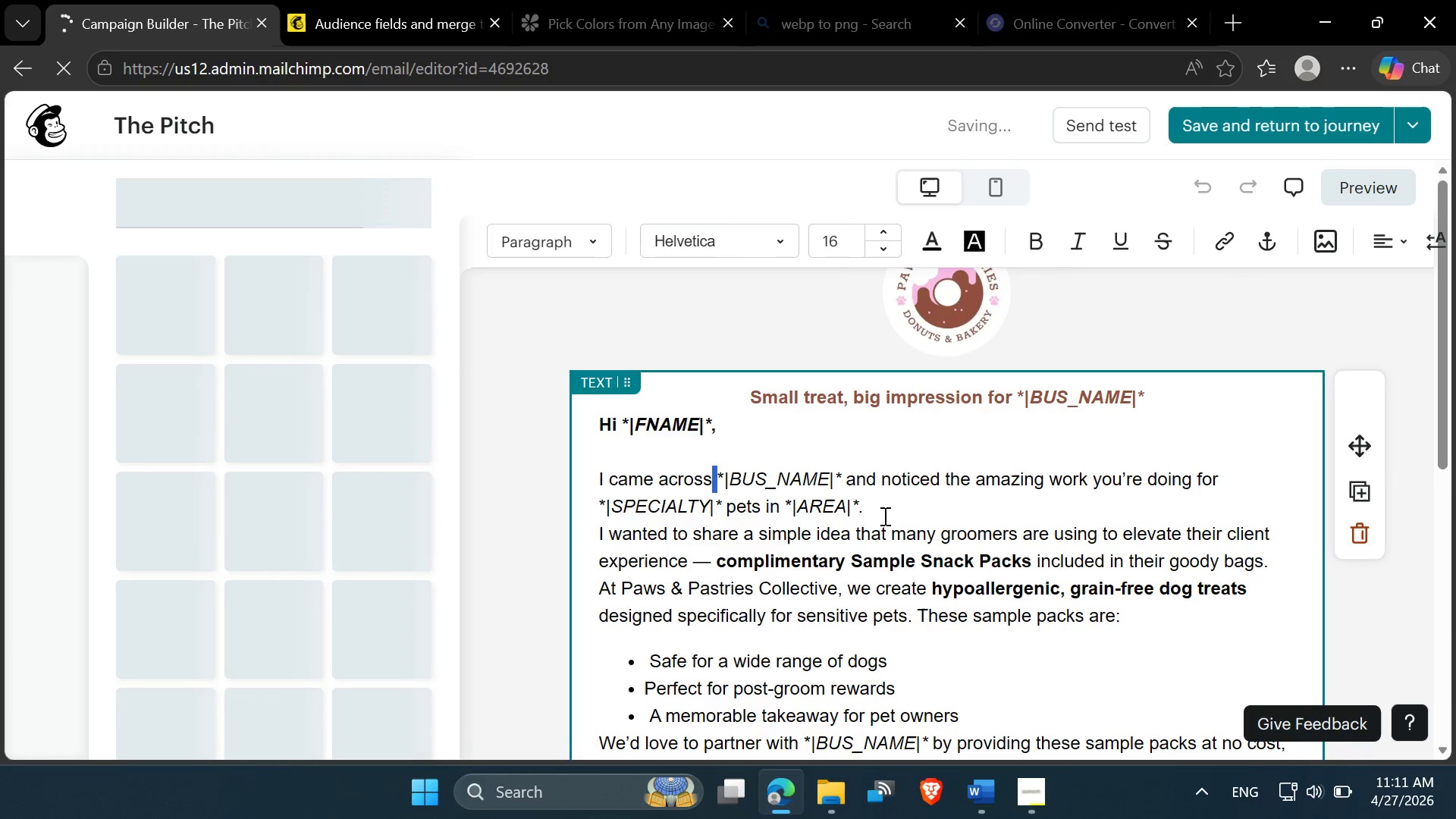 
left_click([883, 515])
 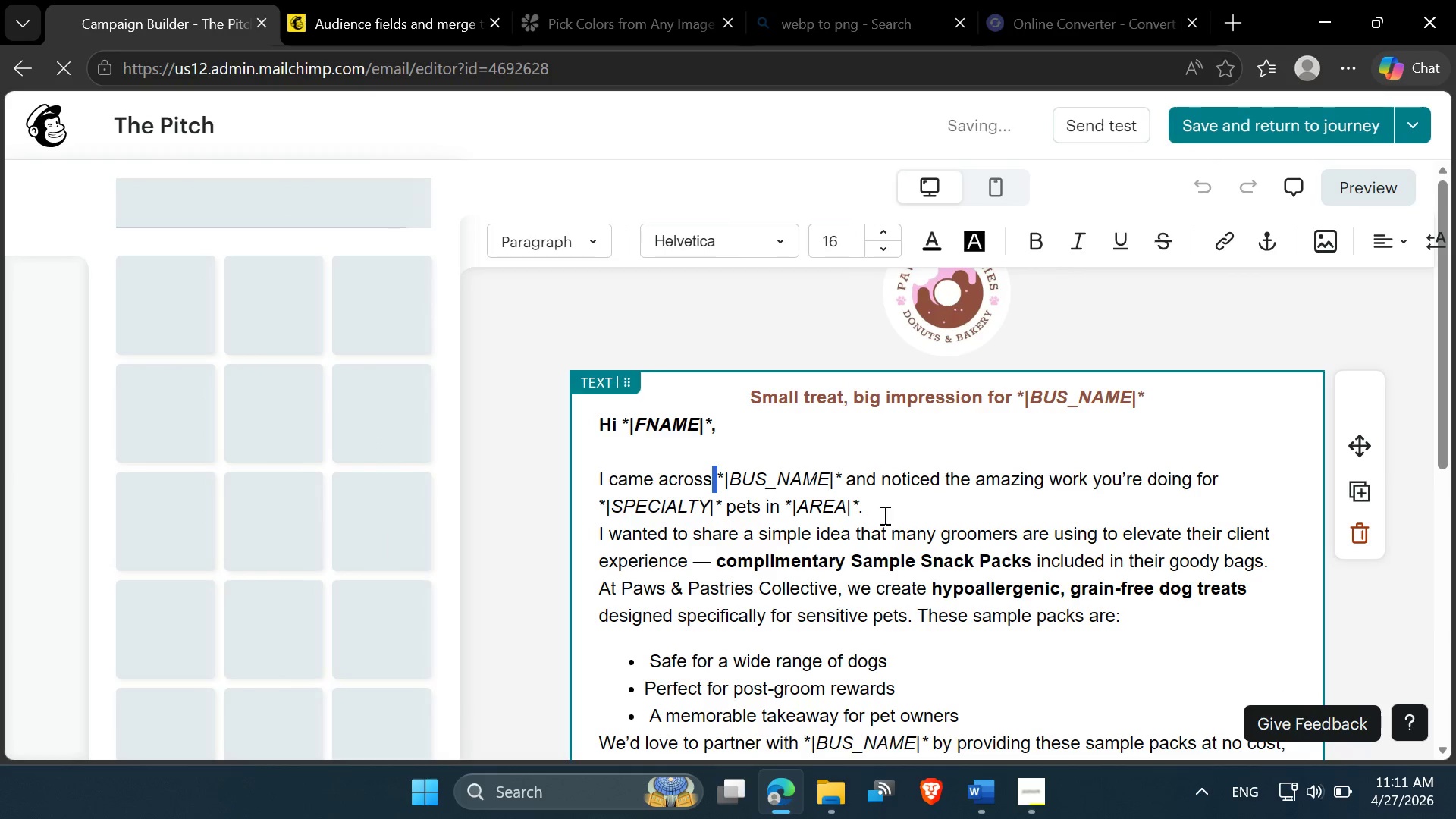 
left_click([868, 497])
 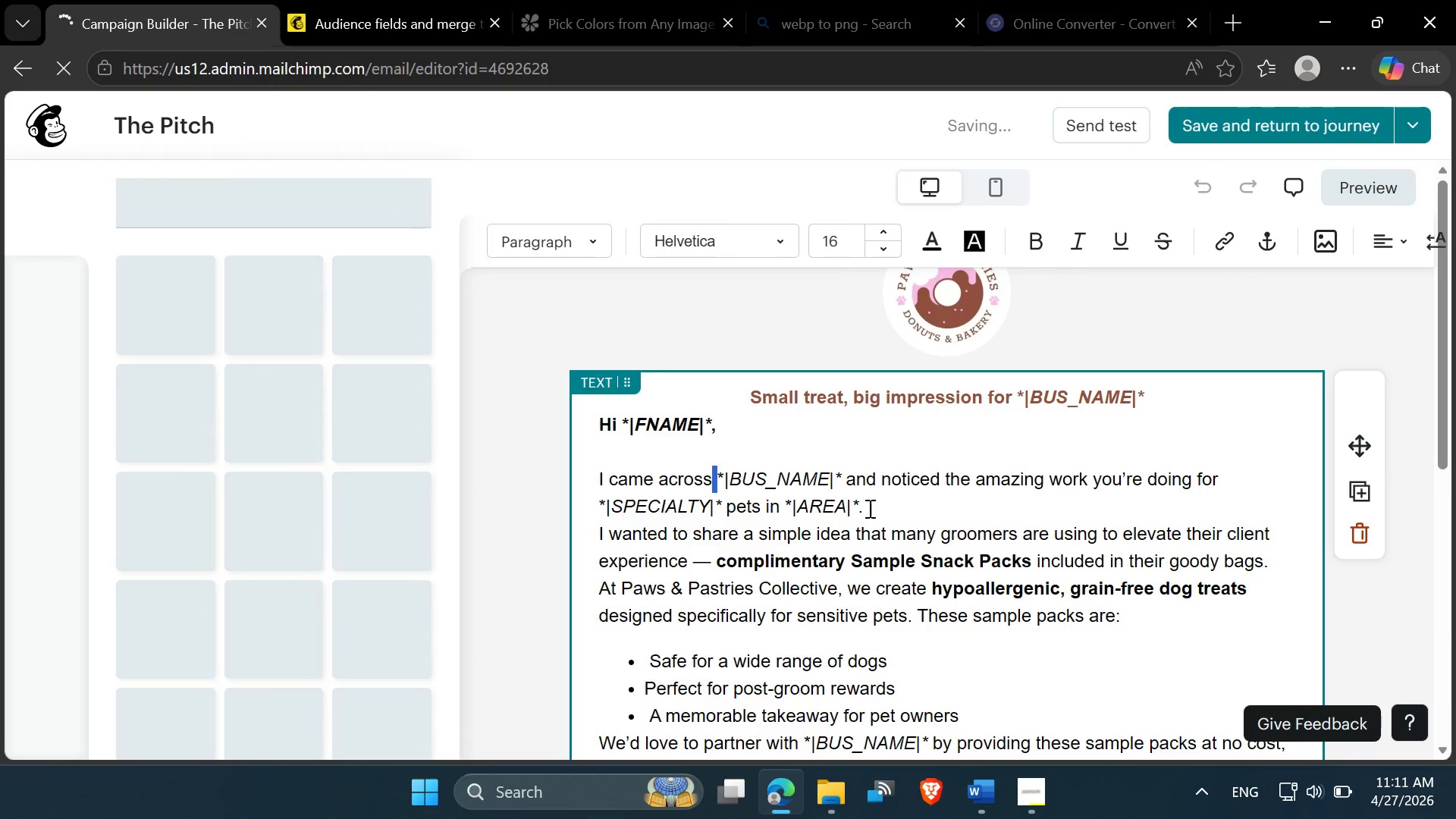 
left_click([868, 508])
 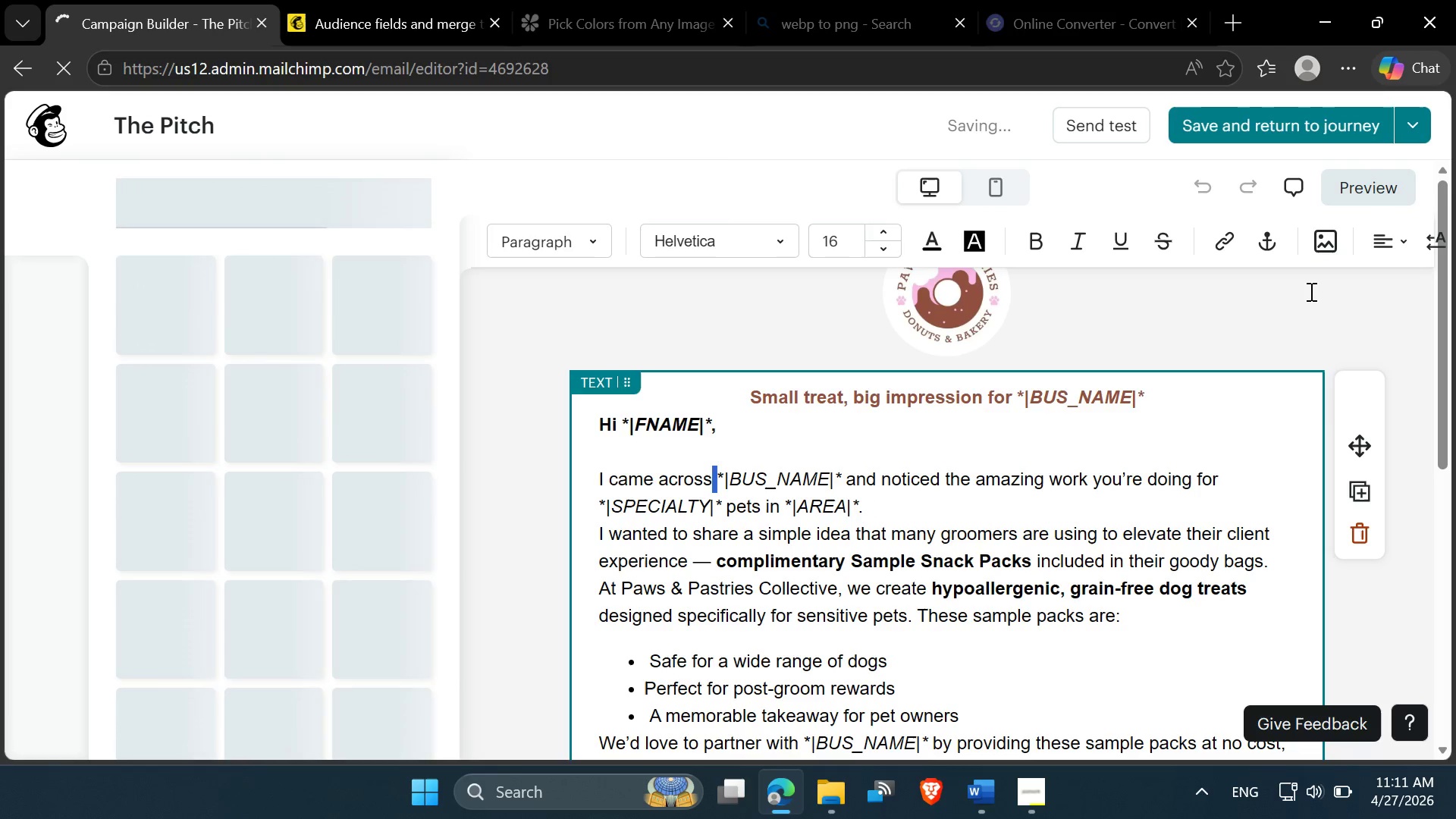 
wait(13.05)
 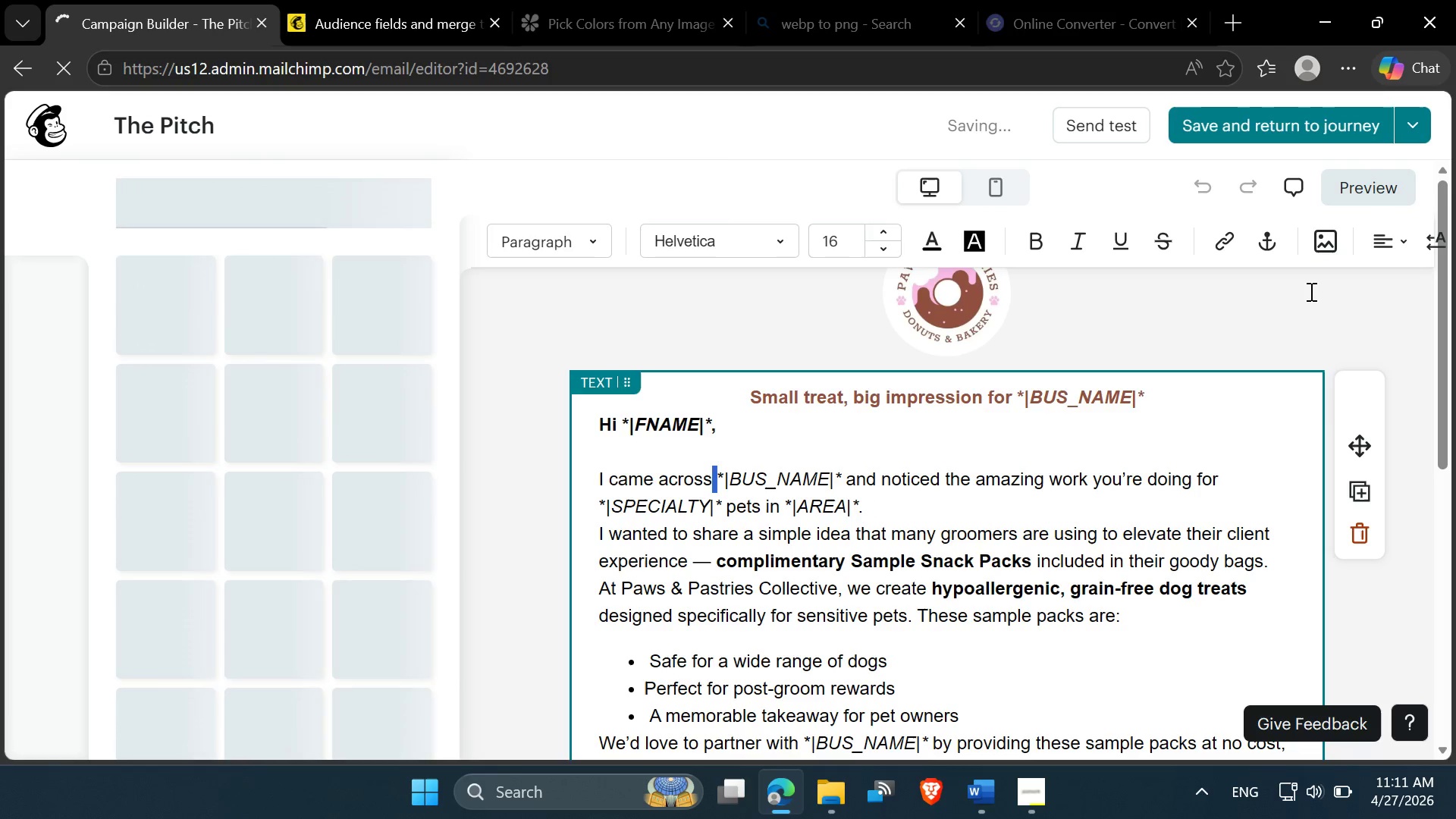 
double_click([971, 123])
 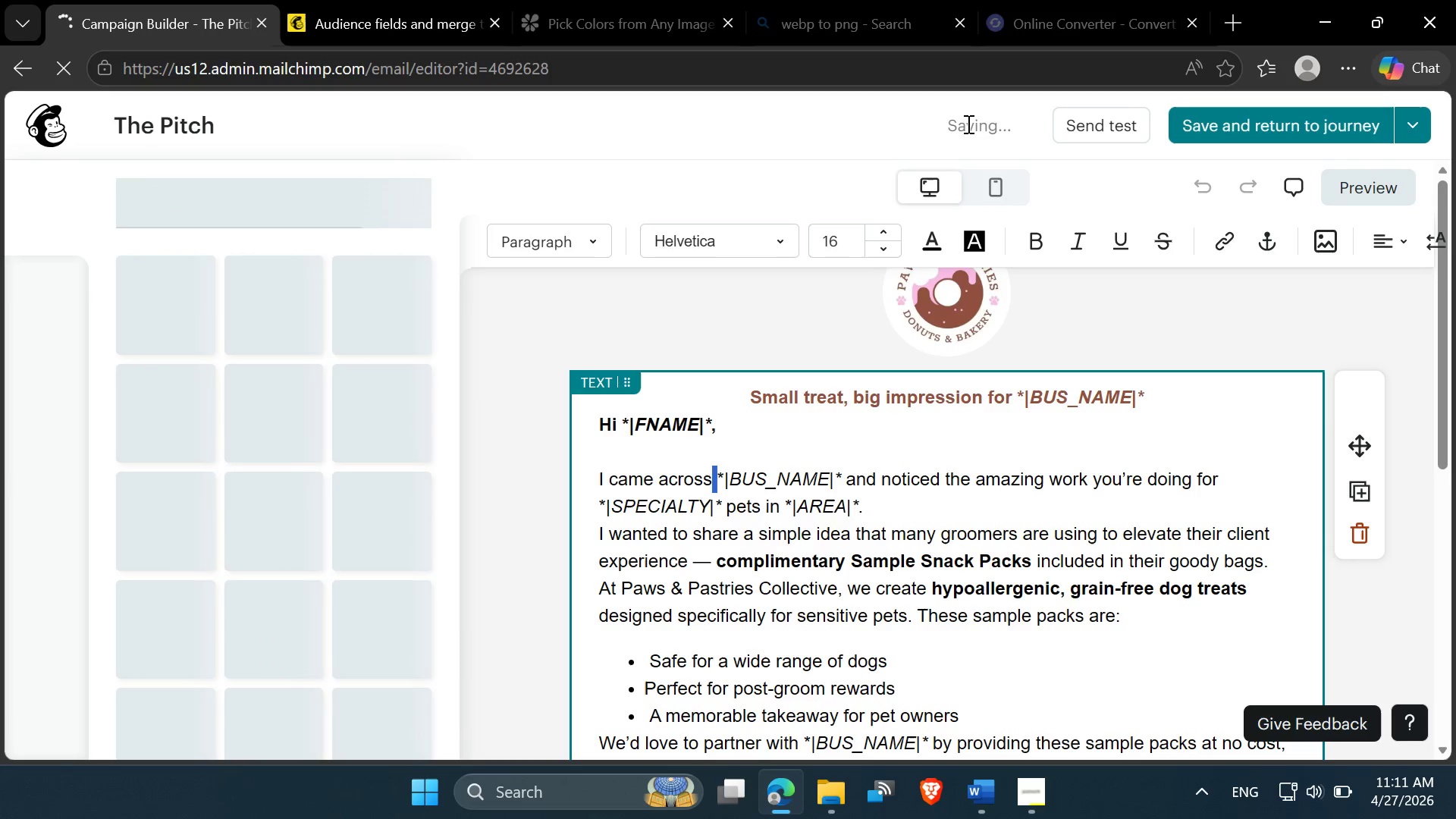 
double_click([963, 124])
 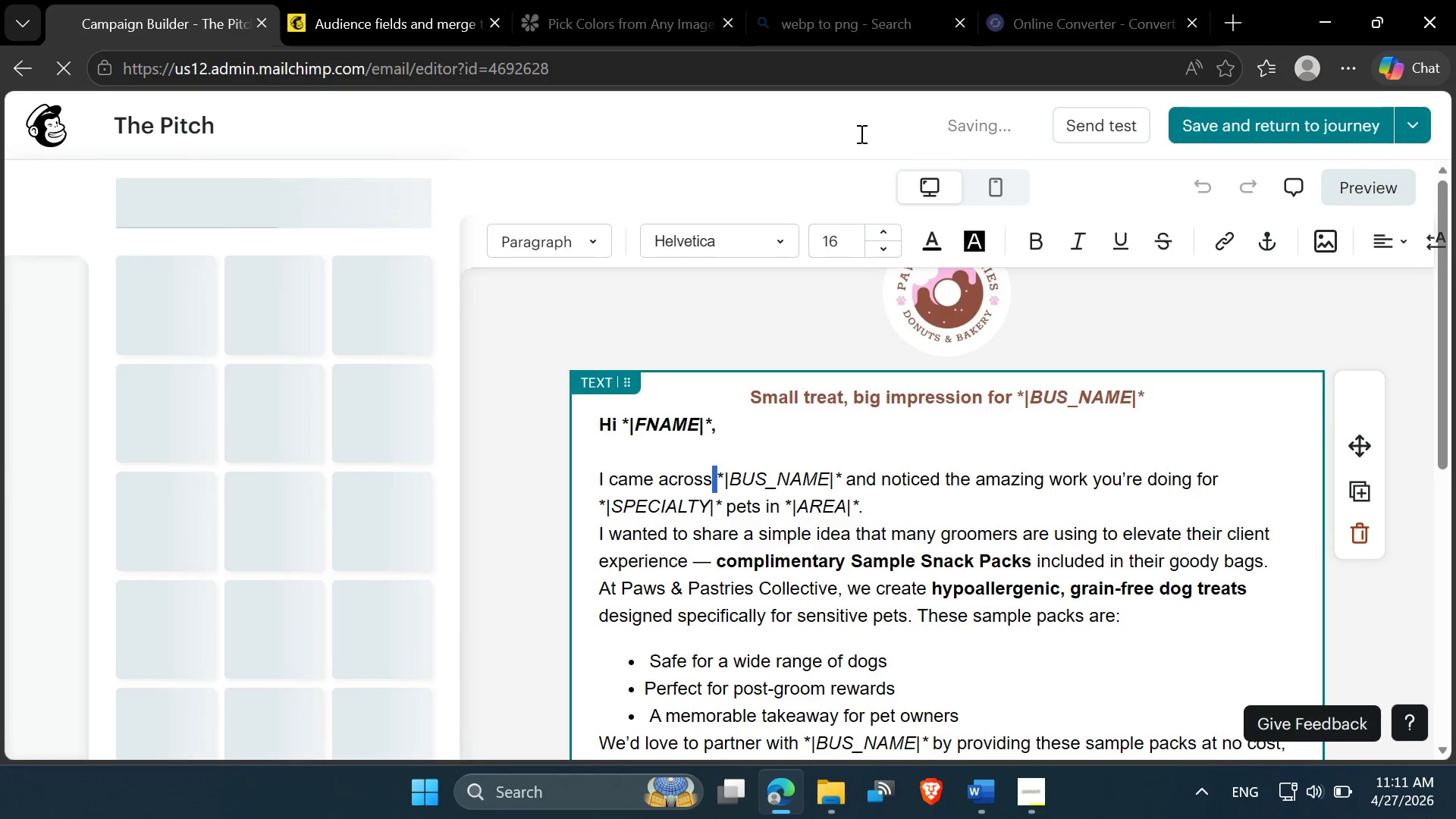 
left_click([843, 130])
 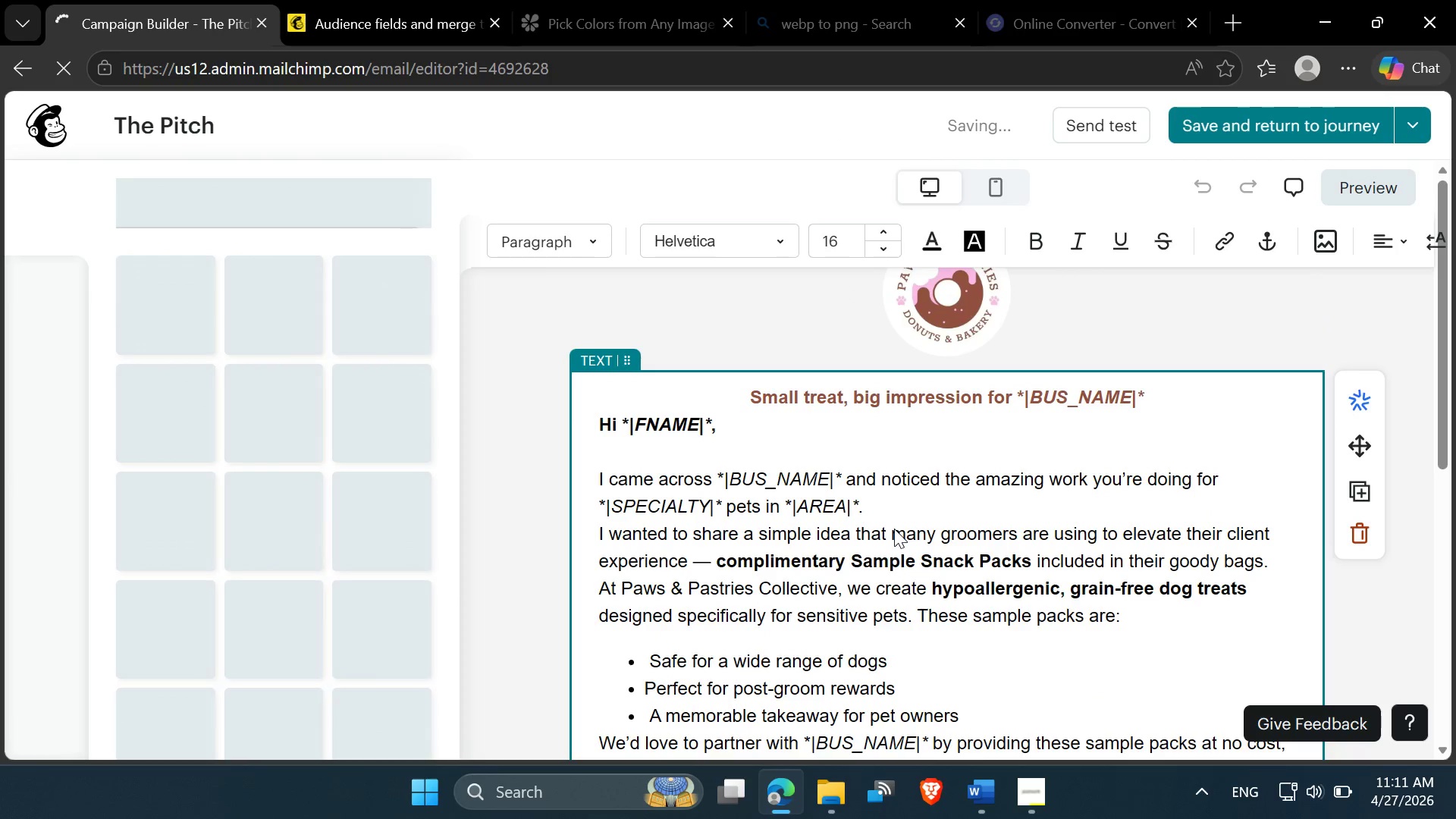 
wait(6.94)
 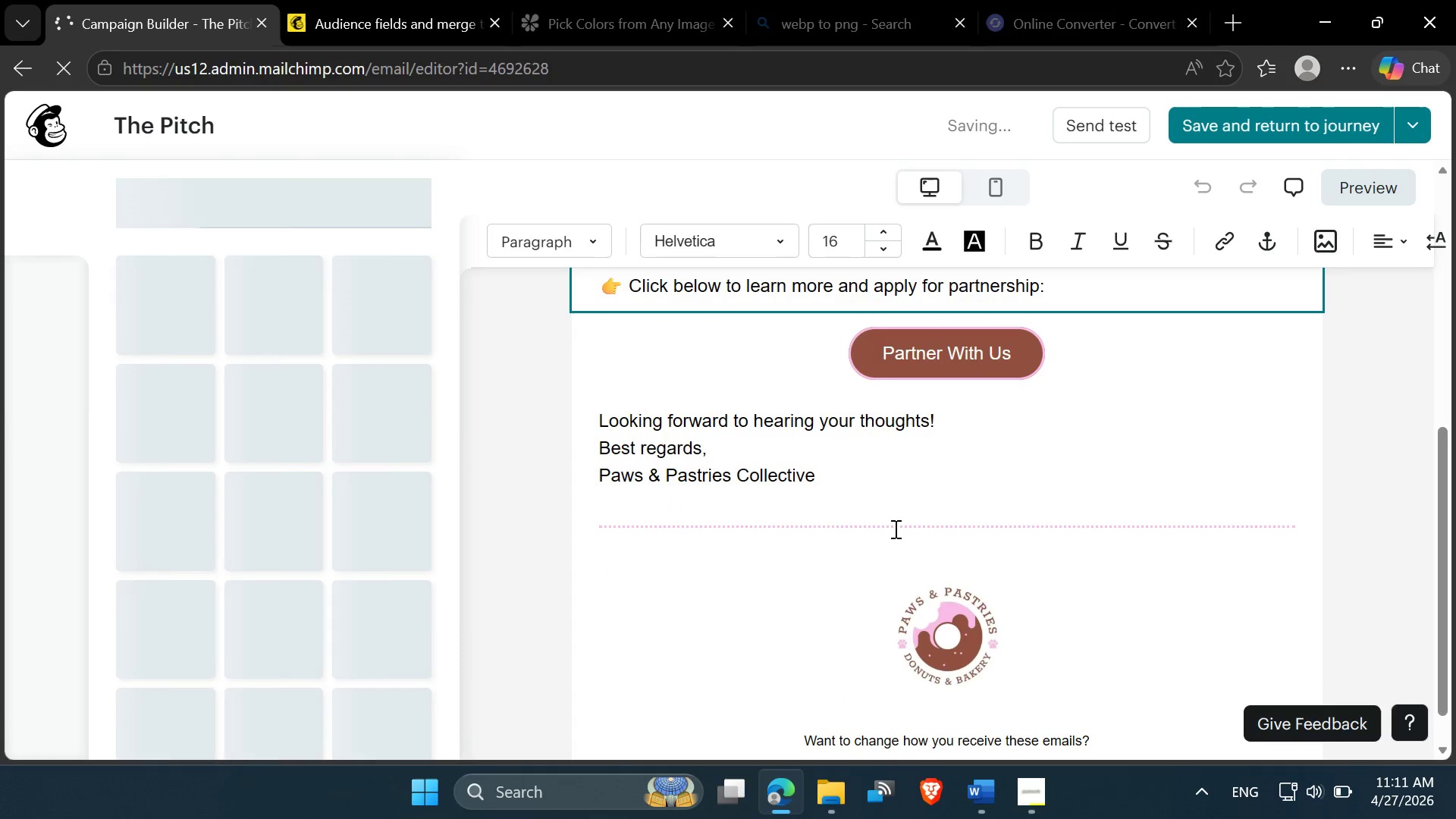 
left_click([719, 581])
 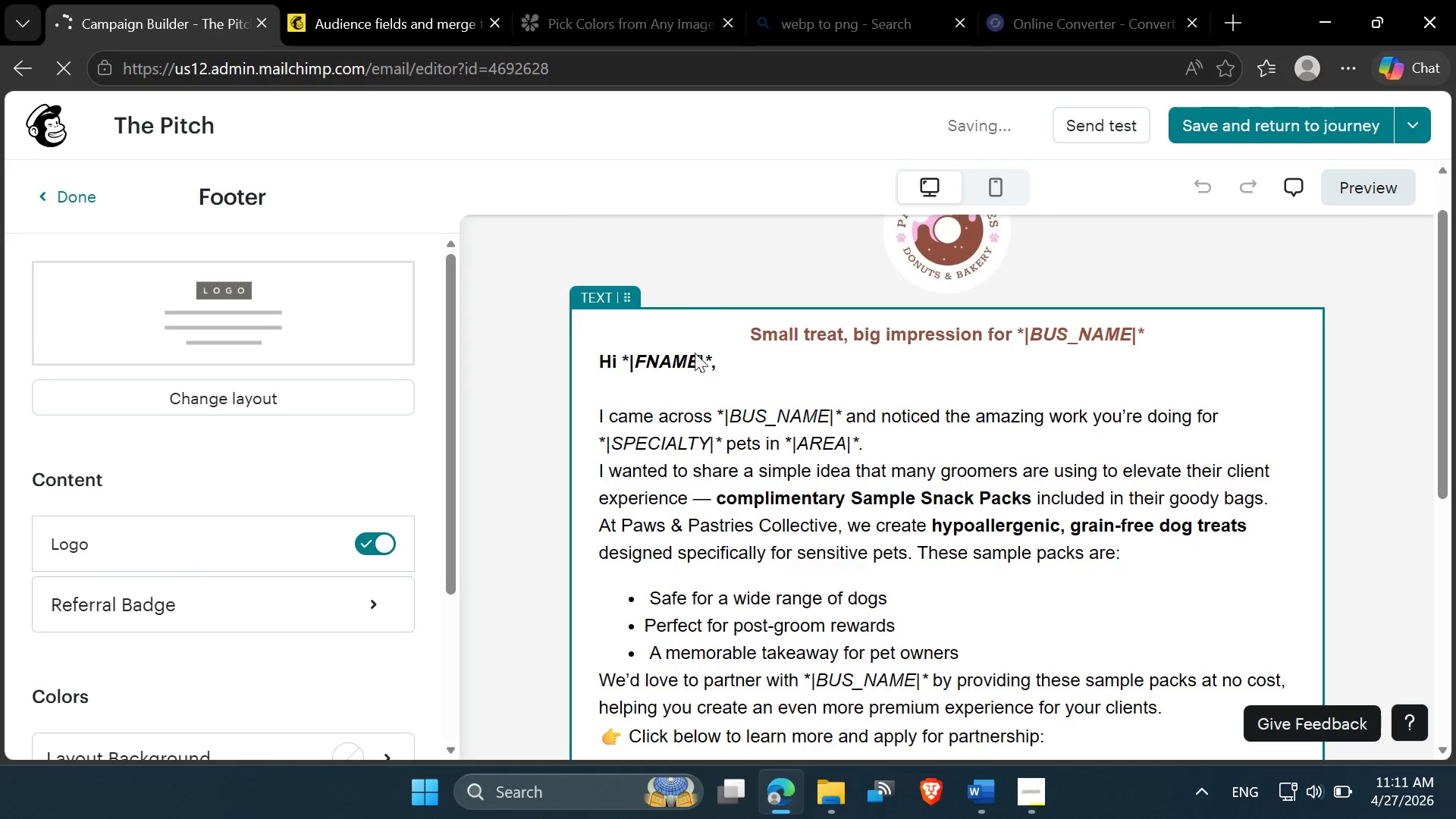 
left_click_drag(start_coordinate=[711, 362], to_coordinate=[625, 360])
 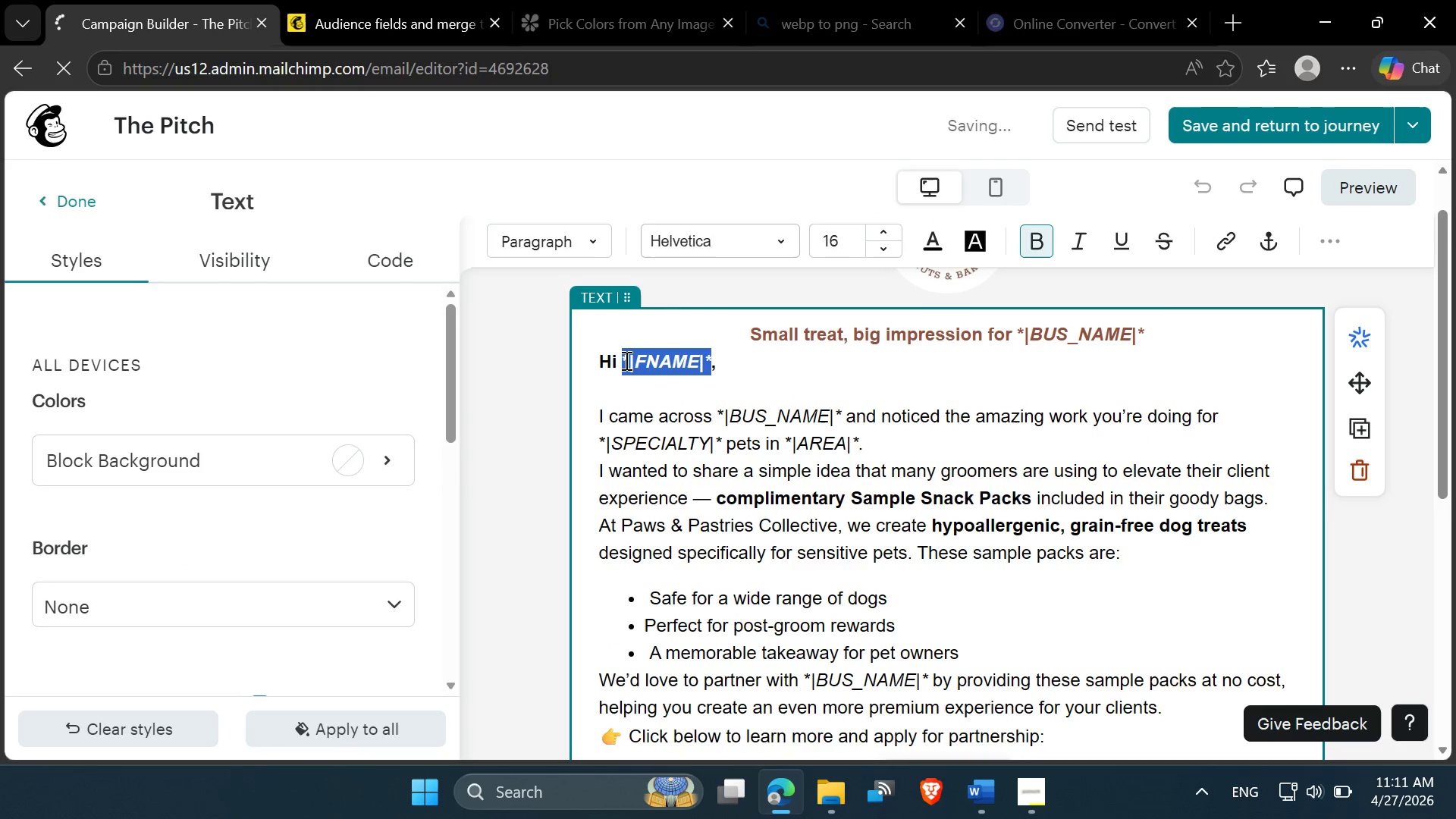 
hold_key(key=ShiftRight, duration=0.91)
 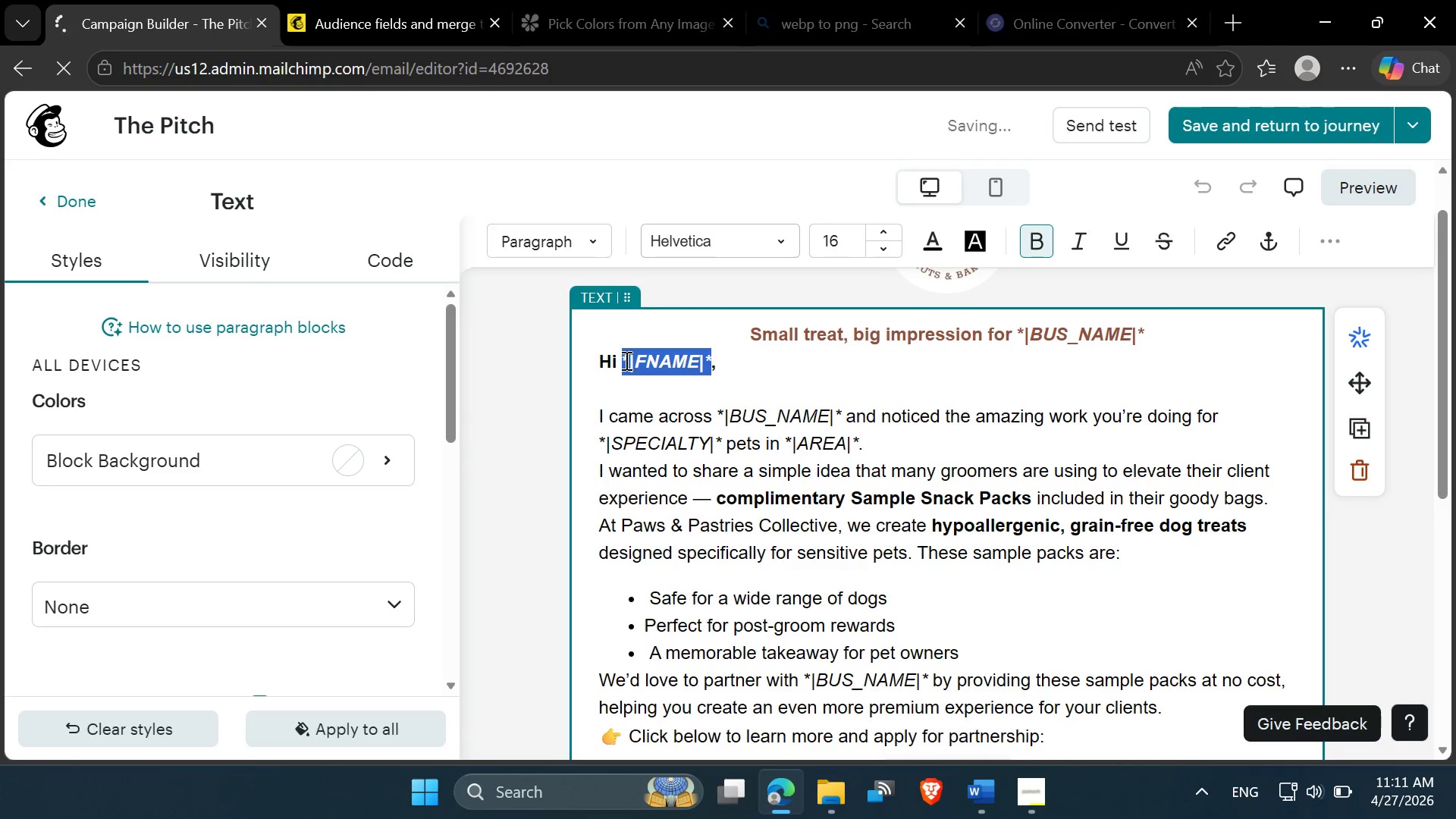 
key(Backspace)
type(*|FNAME)
 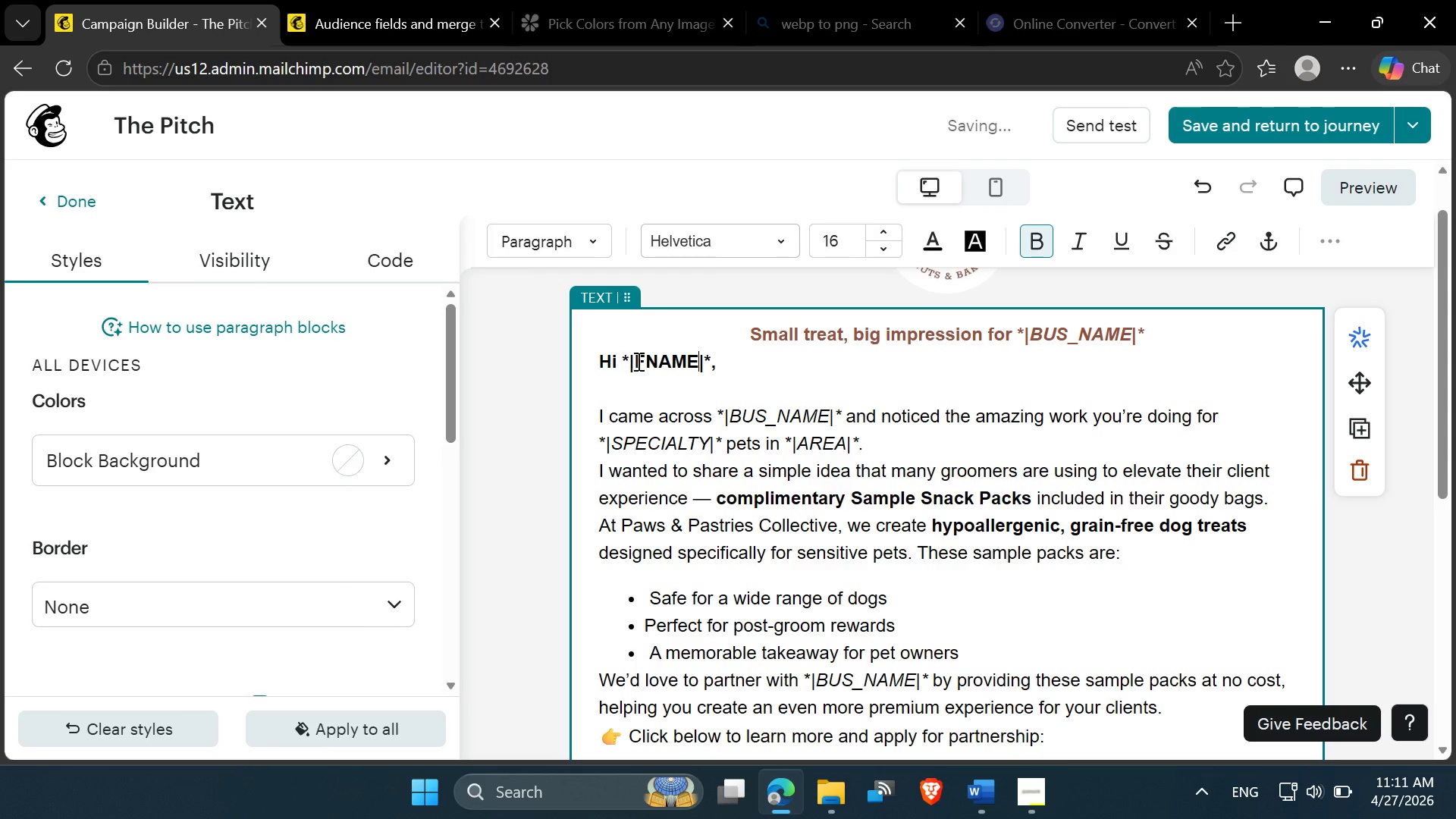 
left_click([789, 375])
 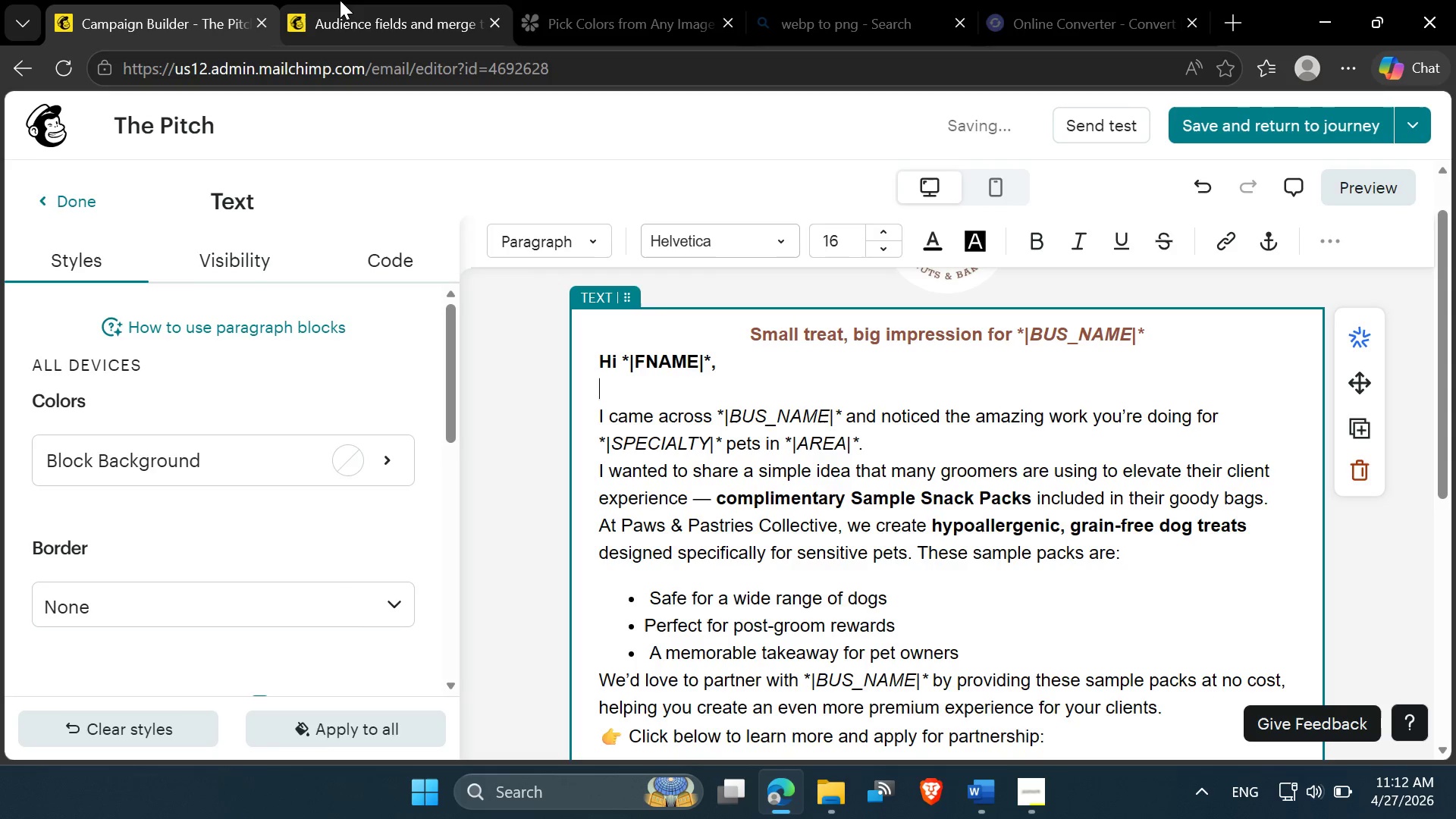 
left_click([340, 0])
 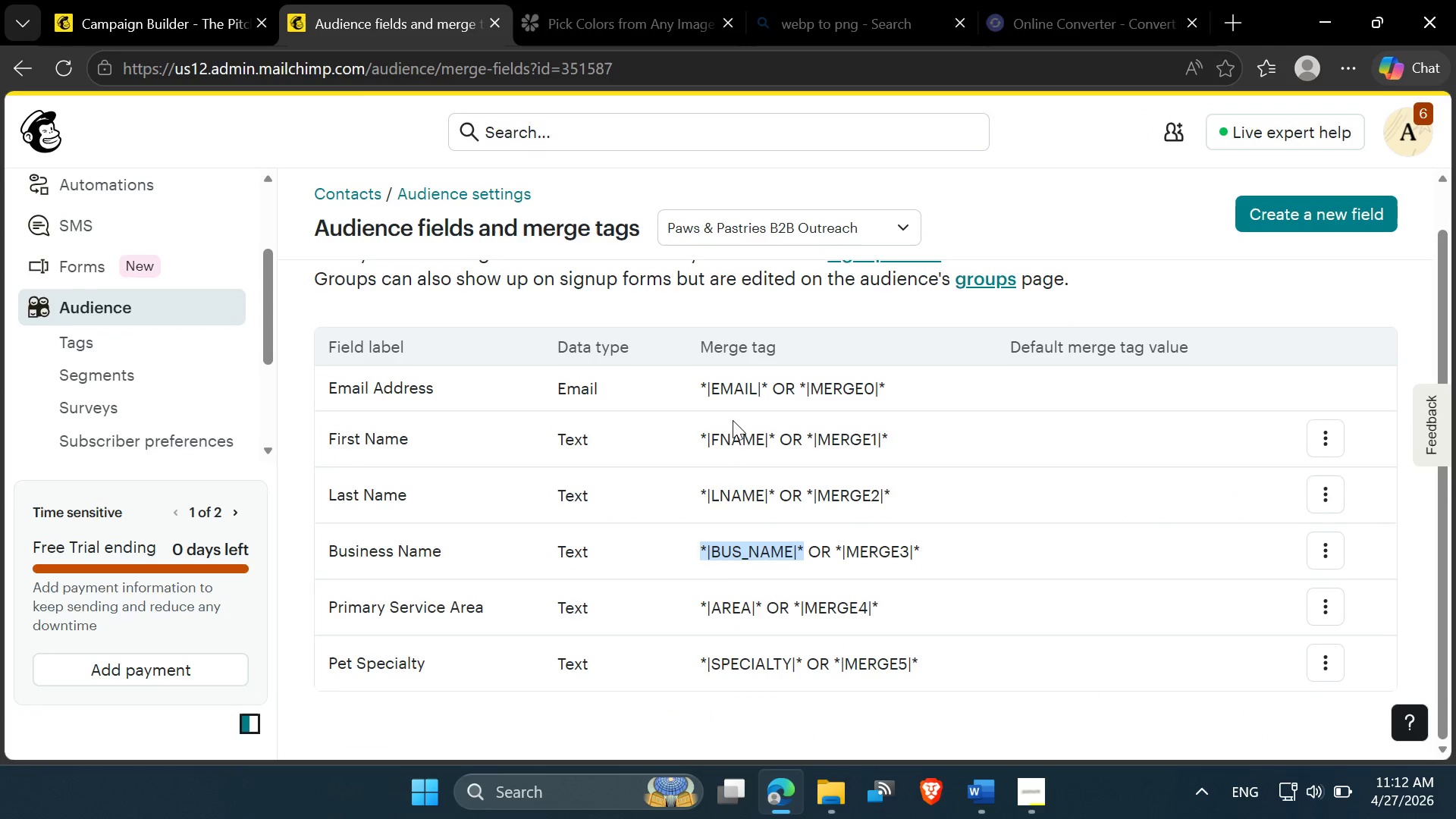 
double_click([734, 435])
 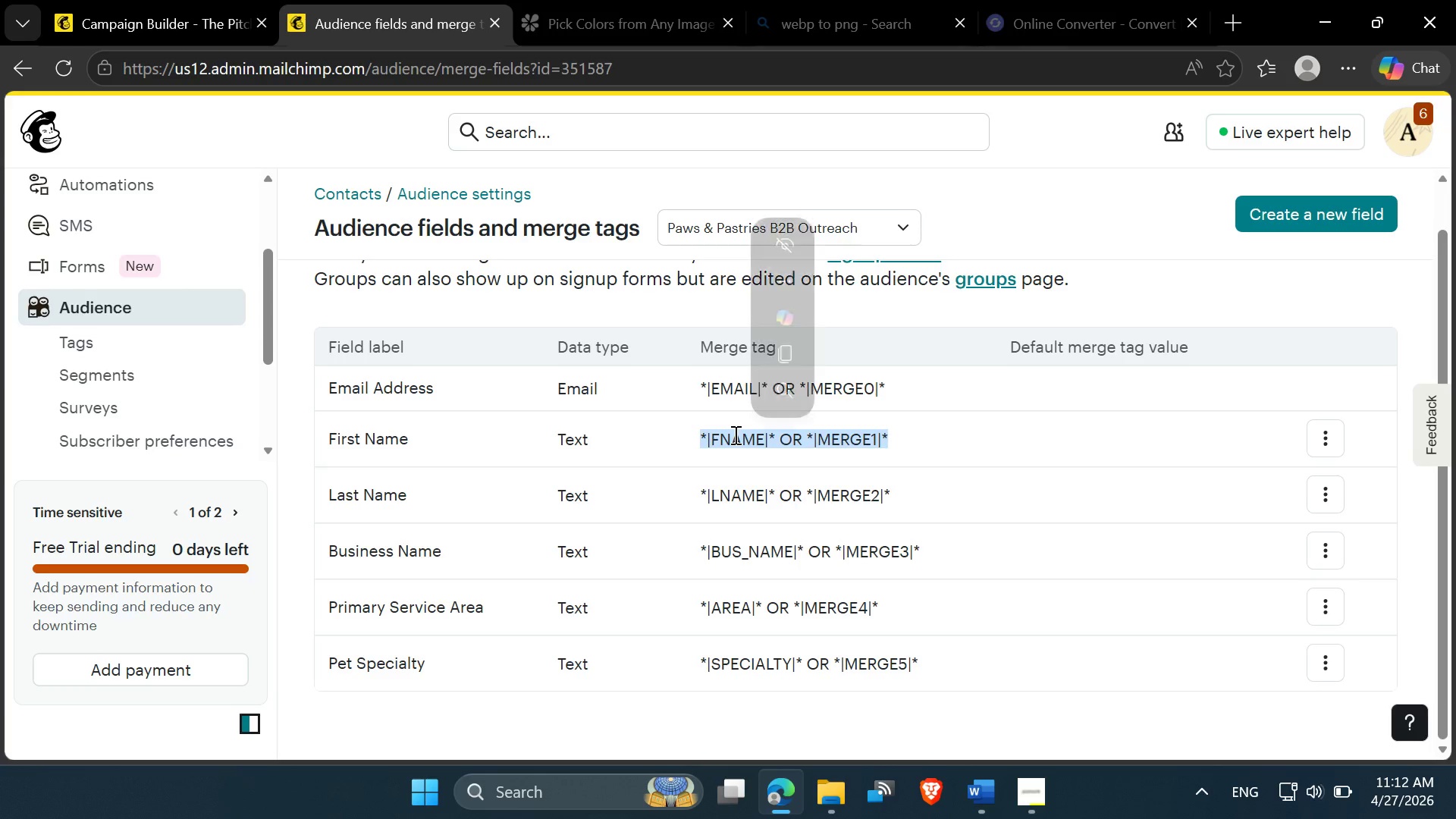 
triple_click([734, 435])
 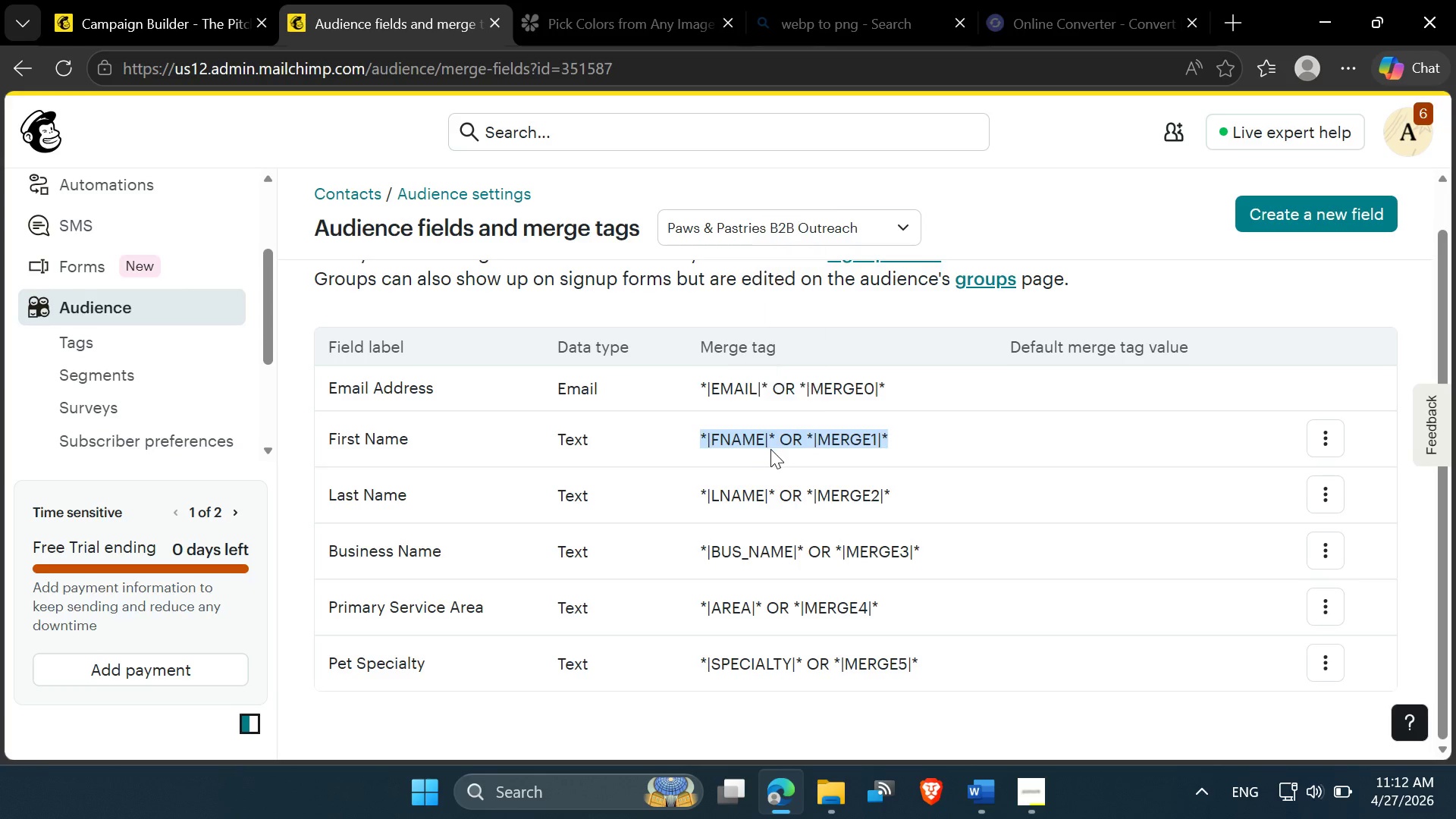 
left_click([770, 449])
 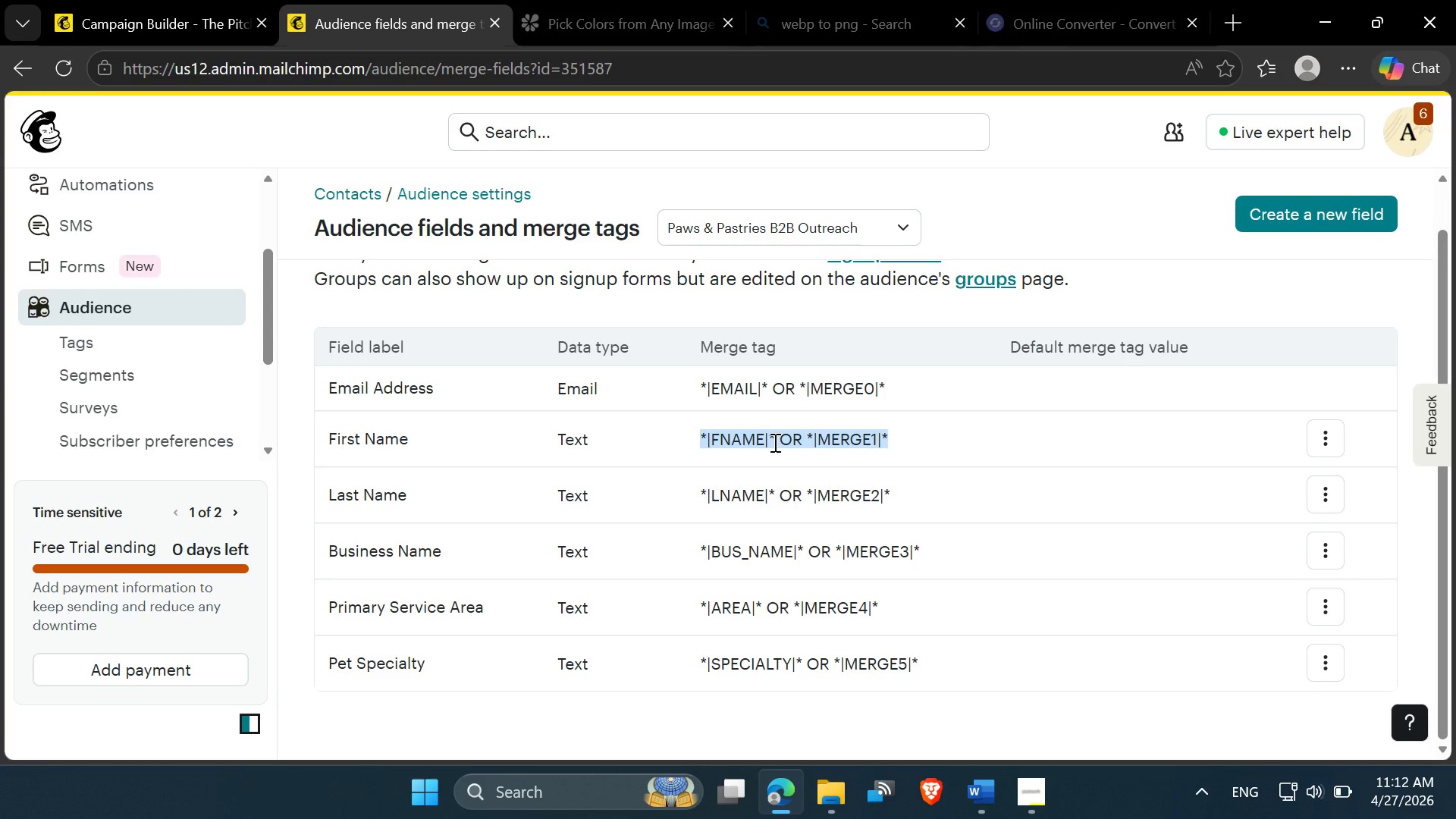 
left_click([774, 442])
 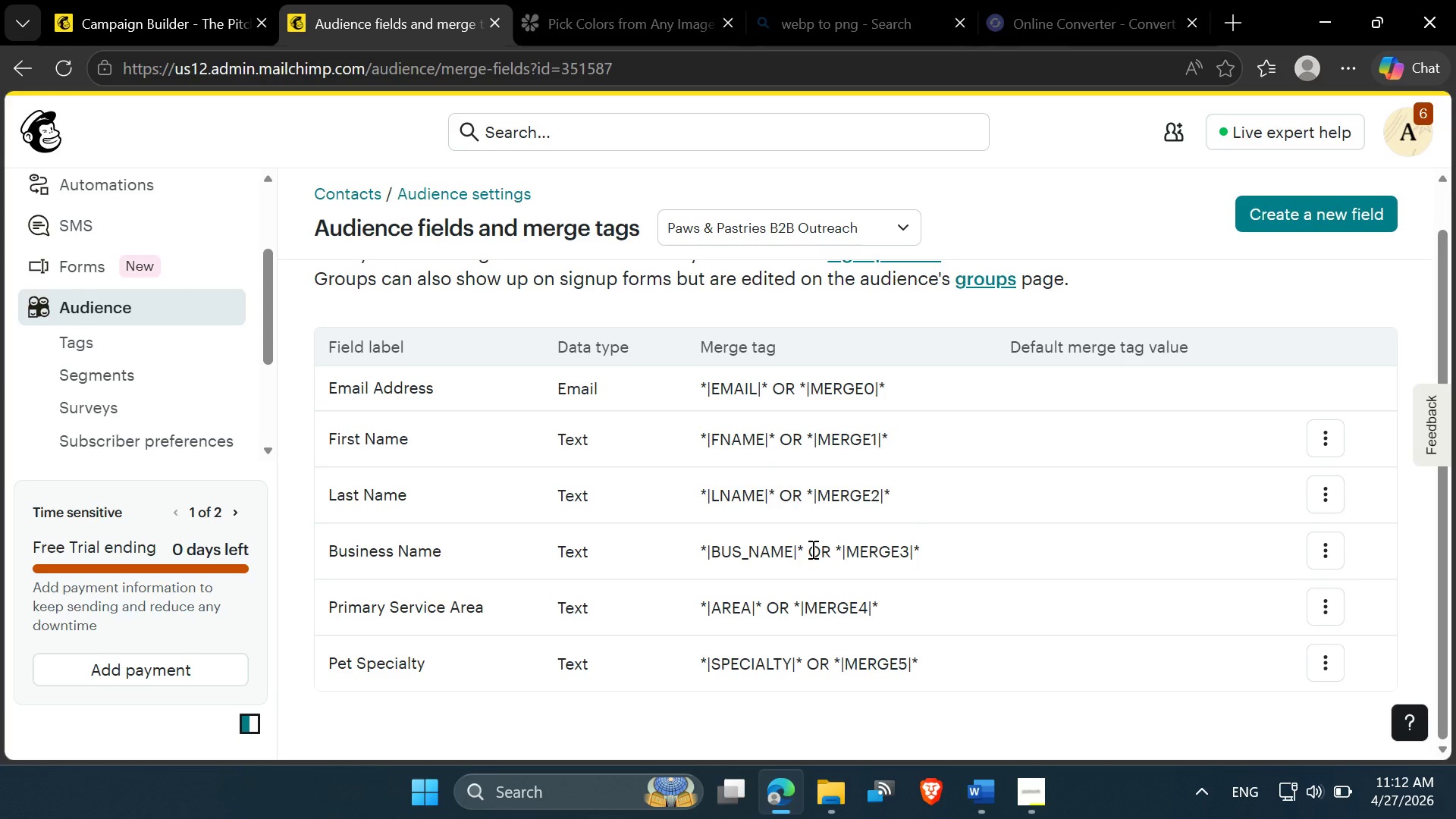 
wait(5.06)
 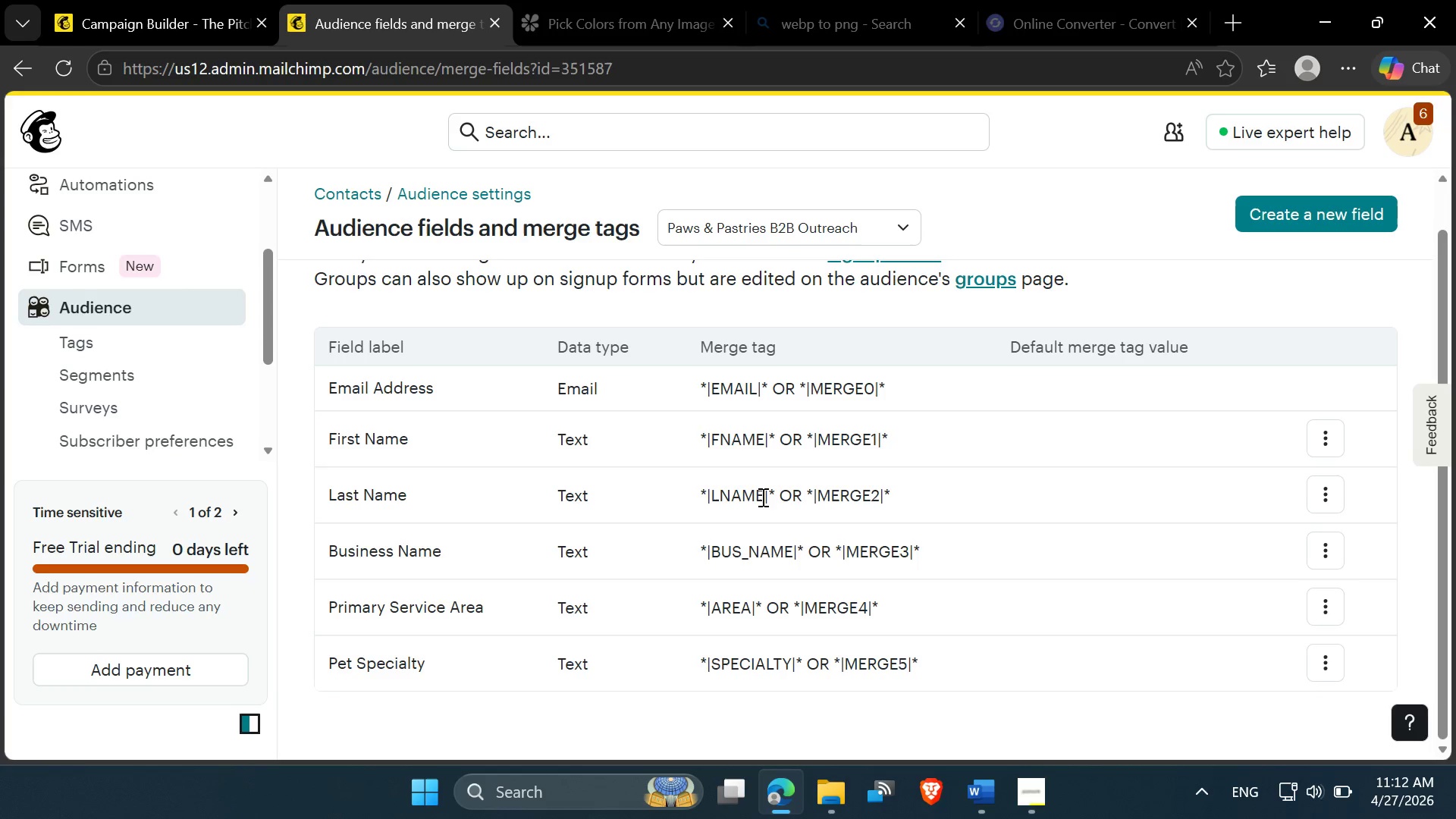 
left_click([805, 550])
 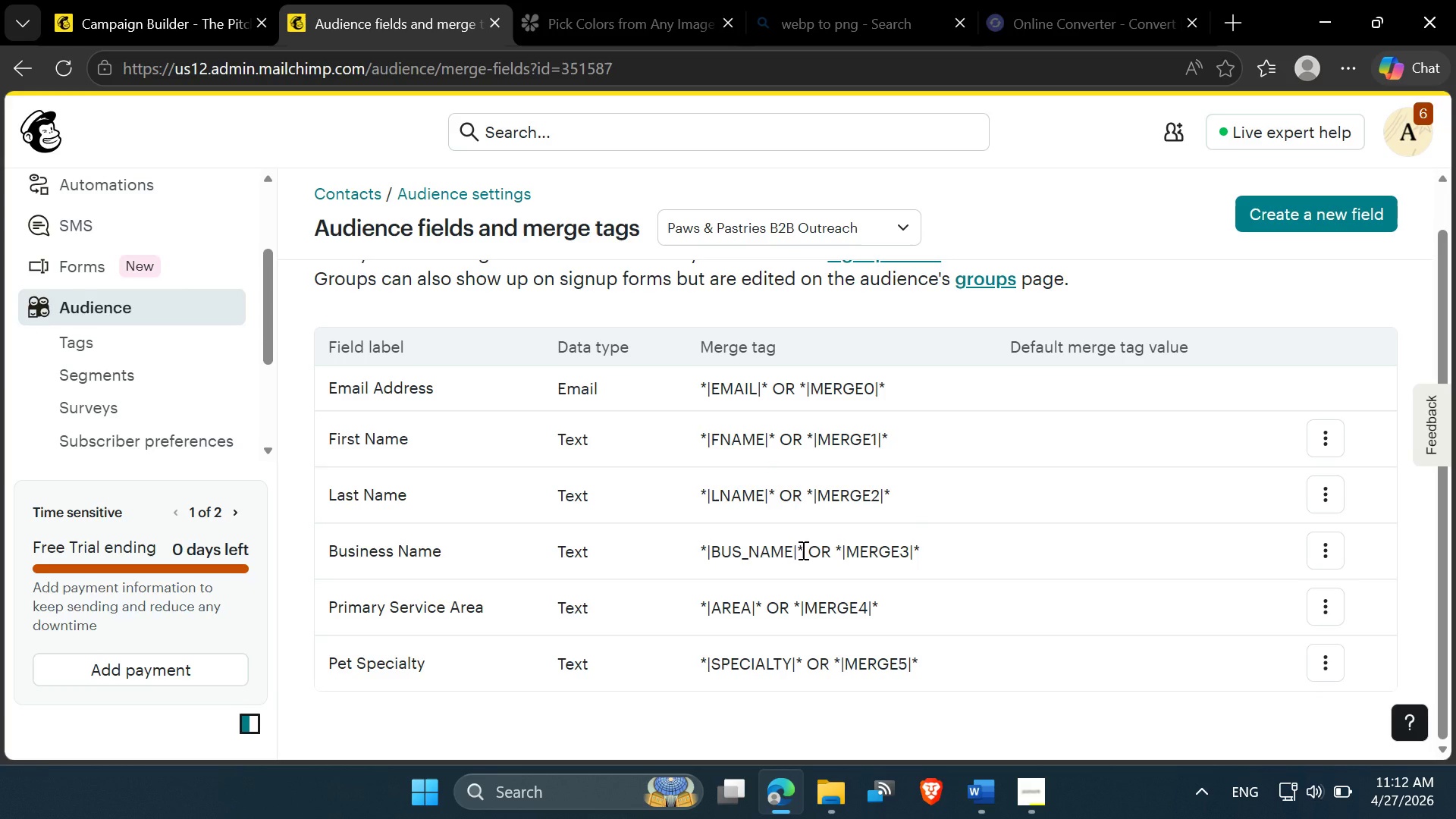 
left_click_drag(start_coordinate=[802, 550], to_coordinate=[697, 559])
 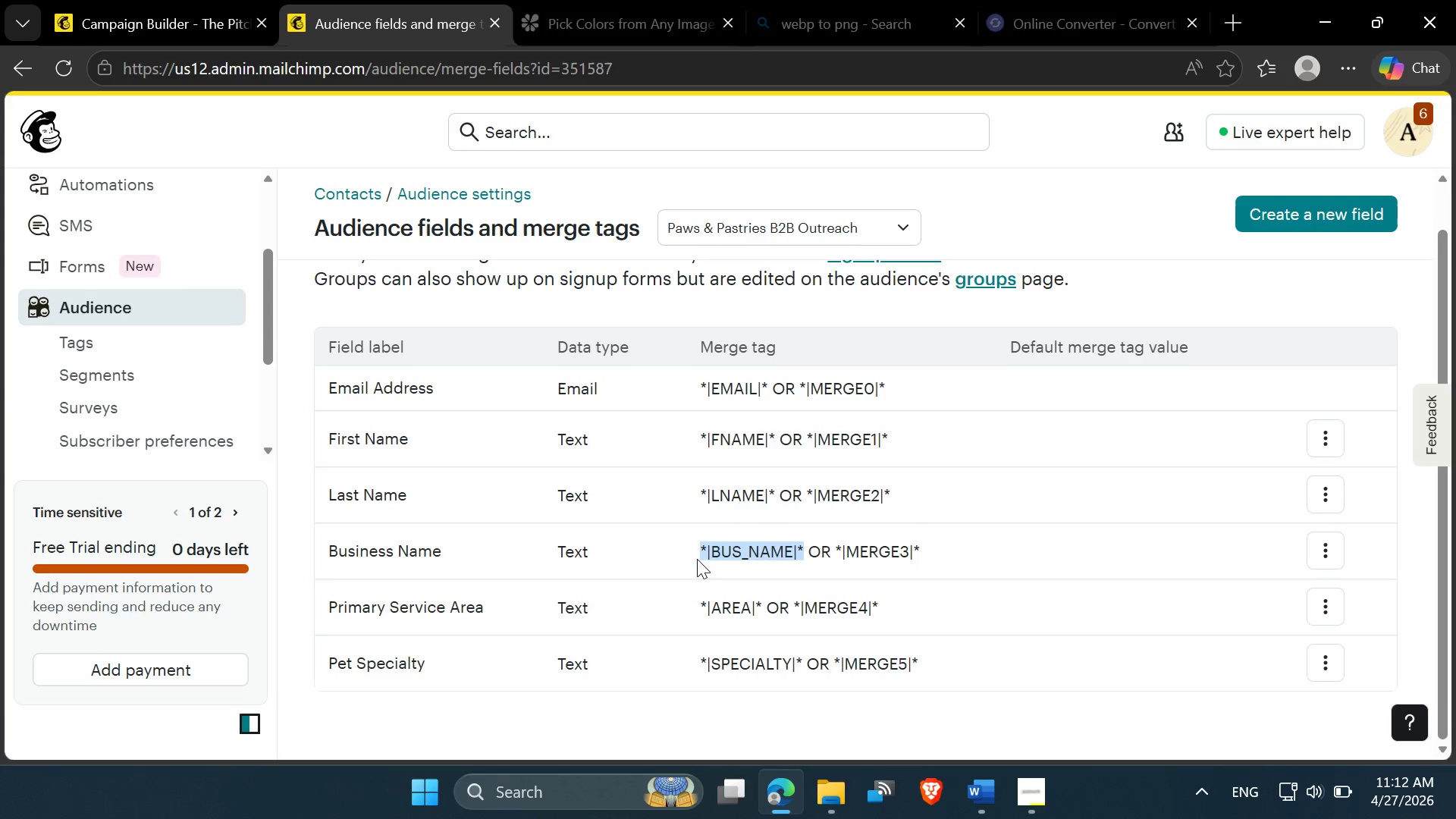 
key(Control+C)
 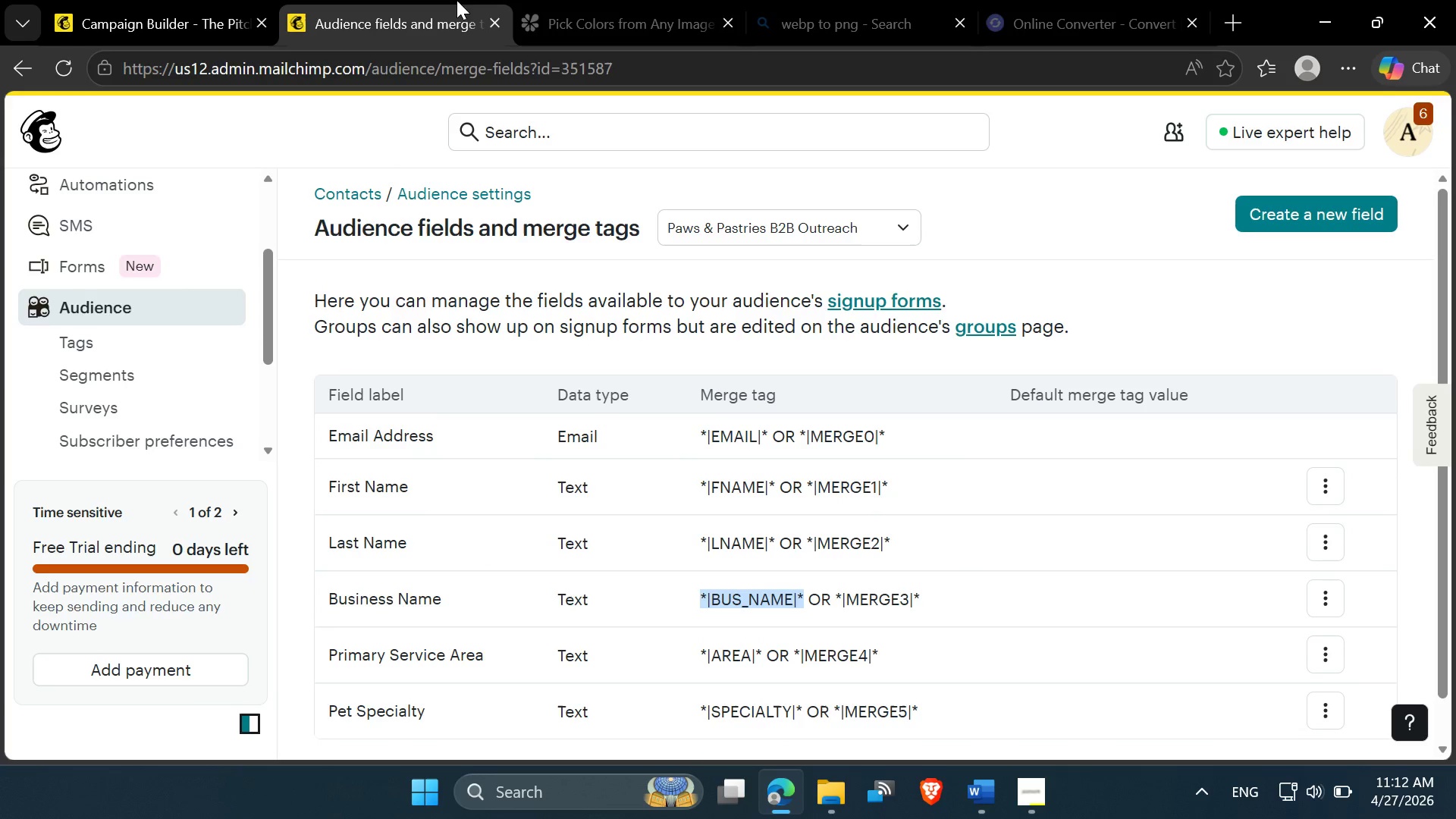 
left_click([110, 0])
 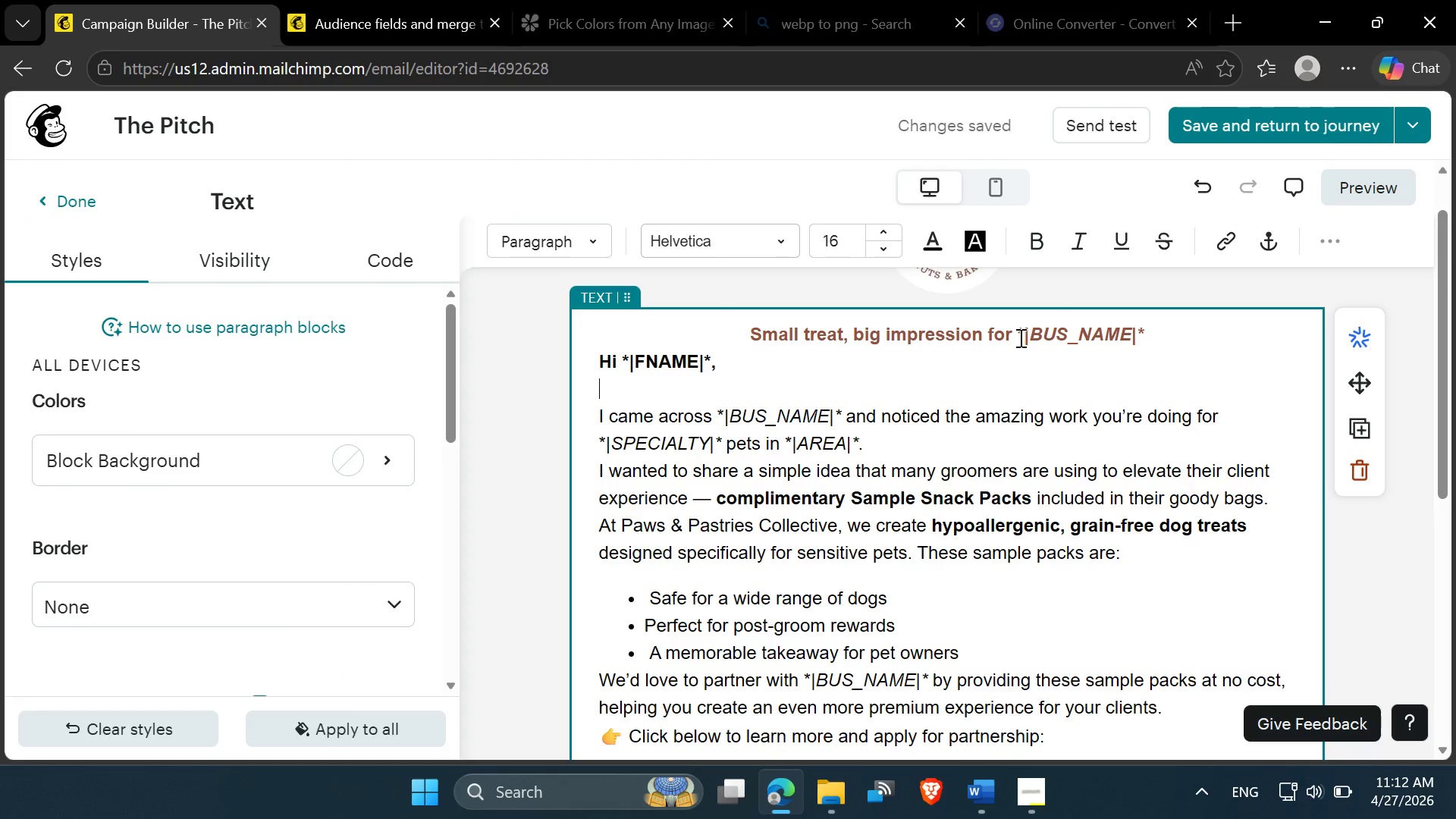 
left_click_drag(start_coordinate=[1016, 337], to_coordinate=[1144, 325])
 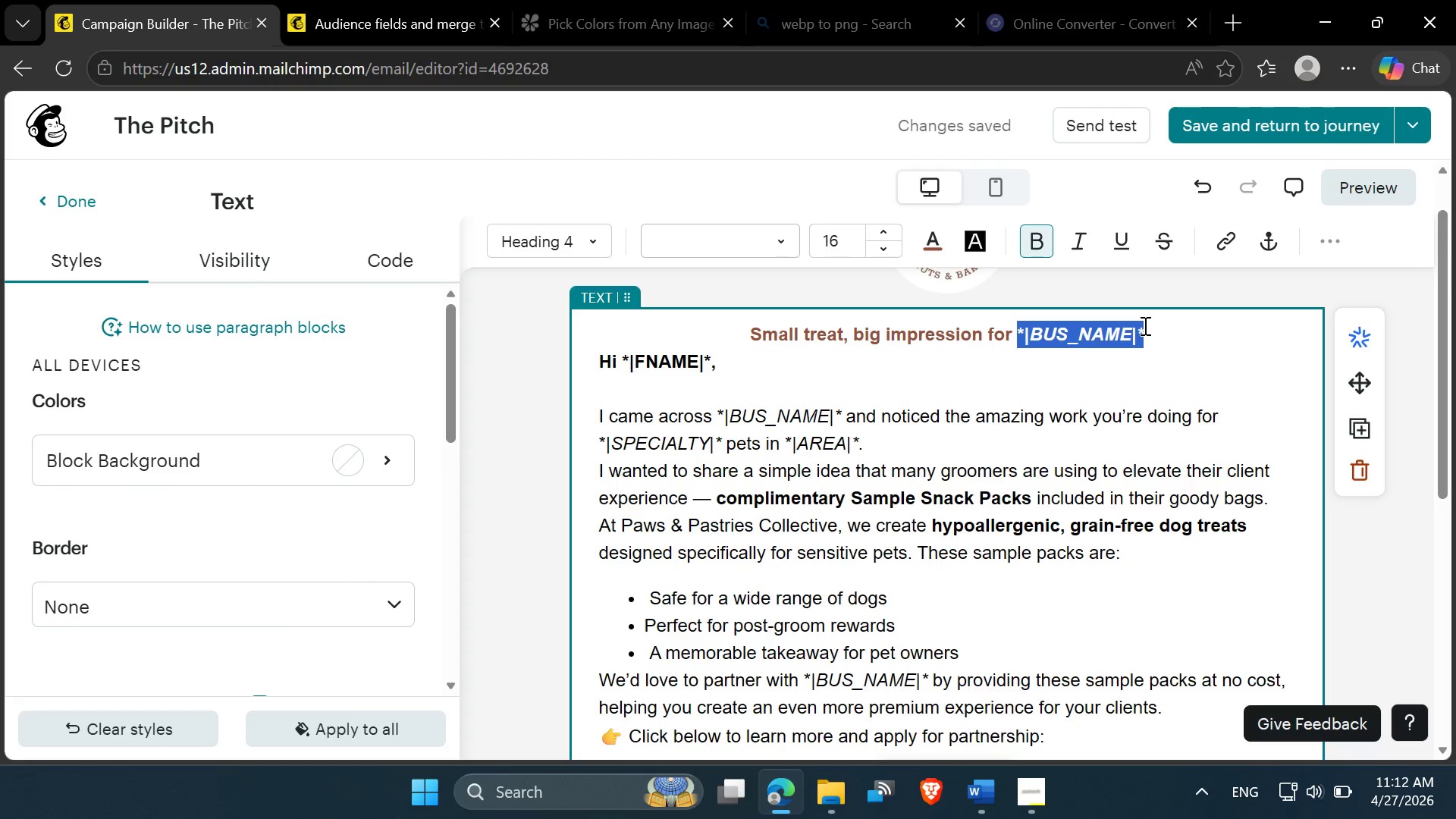 
key(Control+V)
 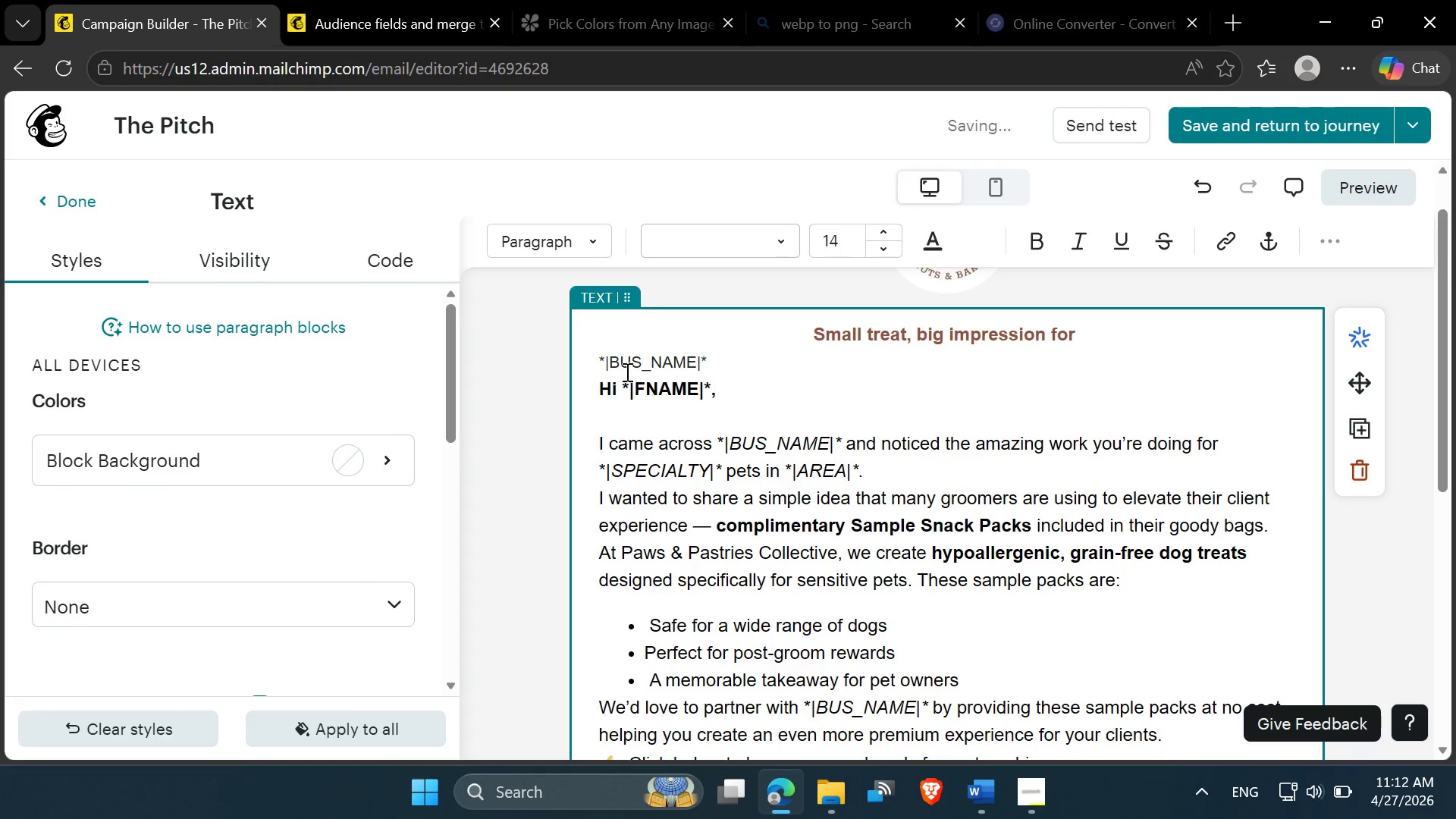 
left_click([599, 358])
 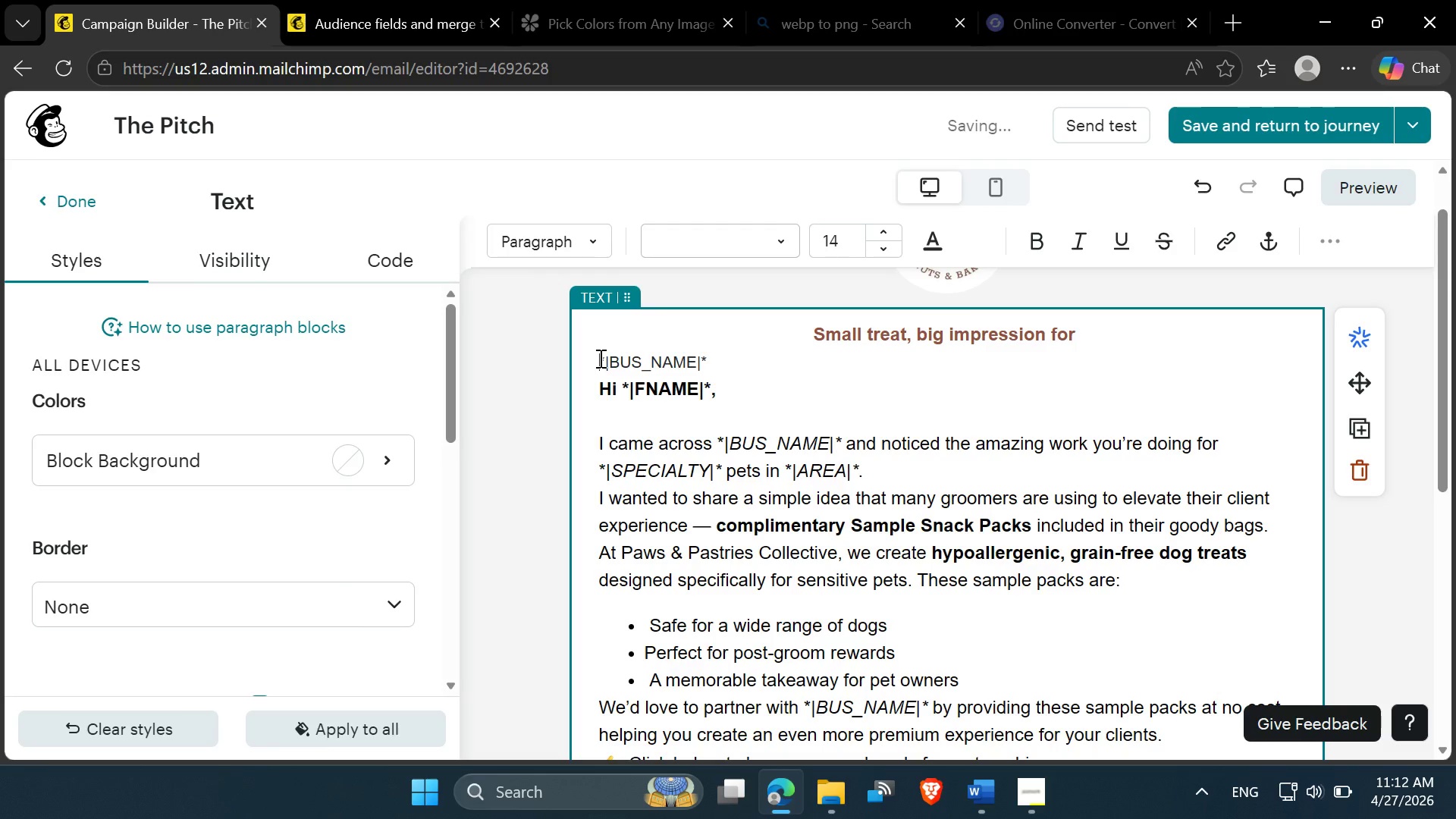 
key(Backspace)
 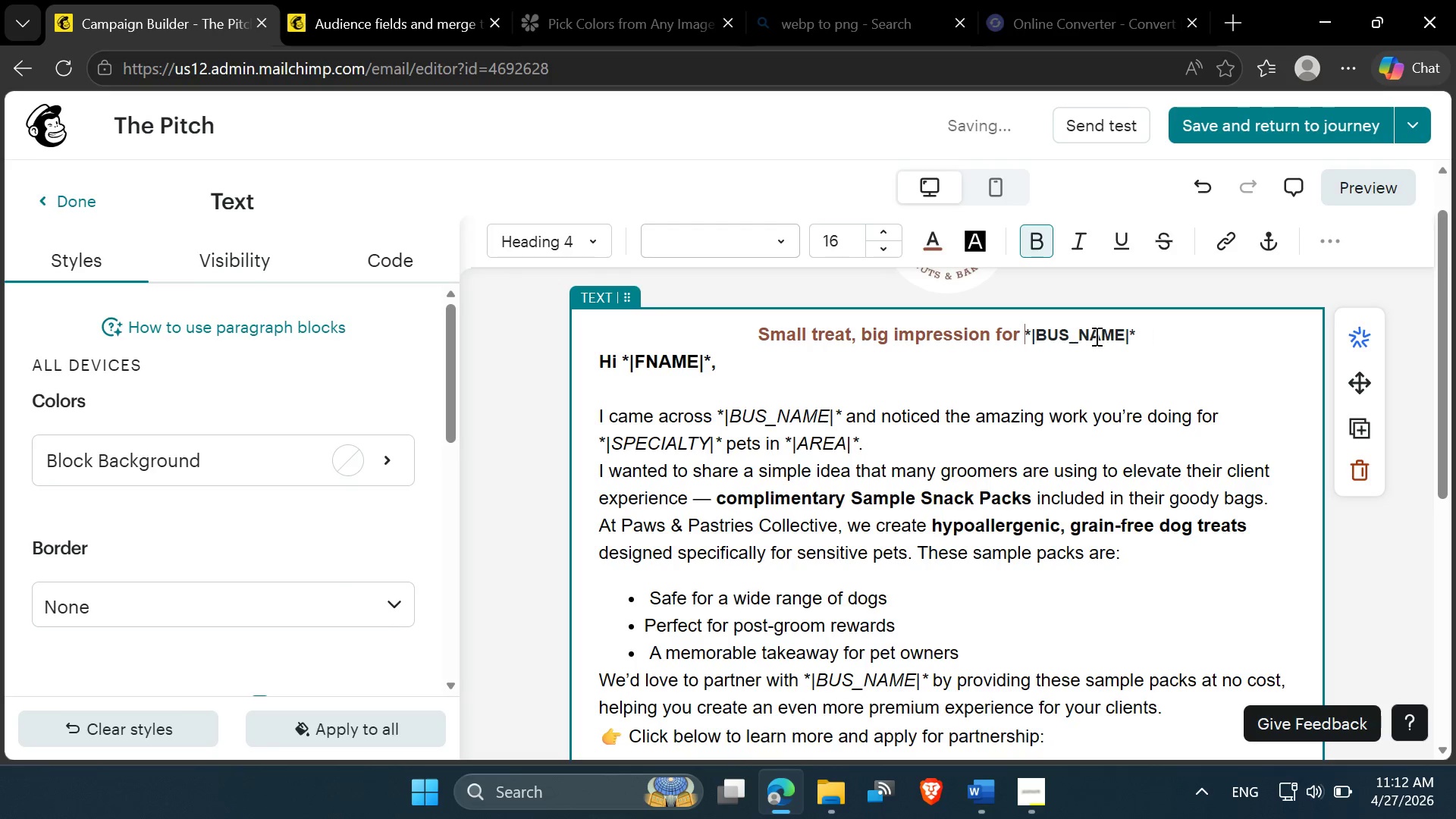 
left_click_drag(start_coordinate=[1138, 332], to_coordinate=[1025, 337])
 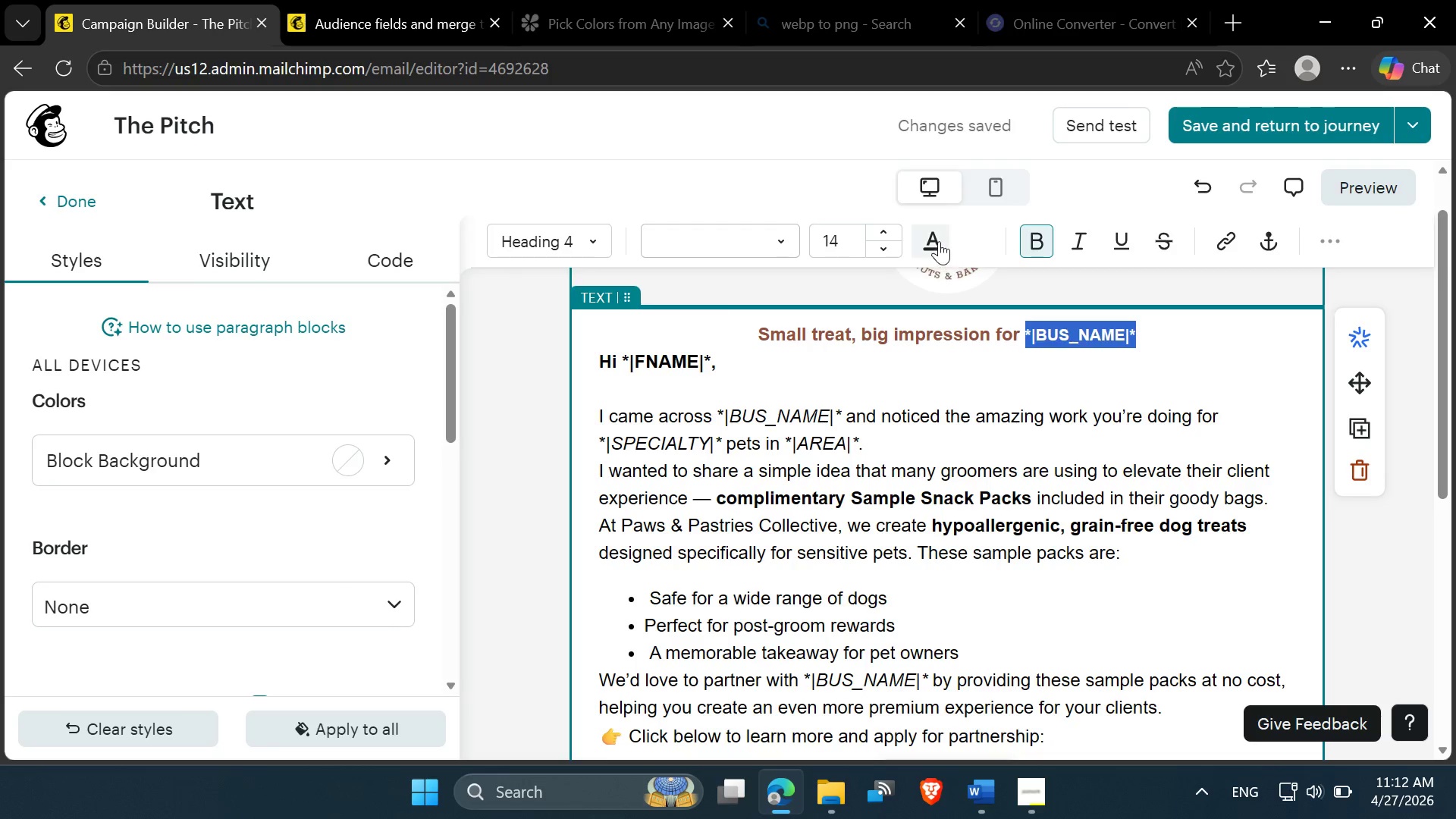 
left_click([939, 241])
 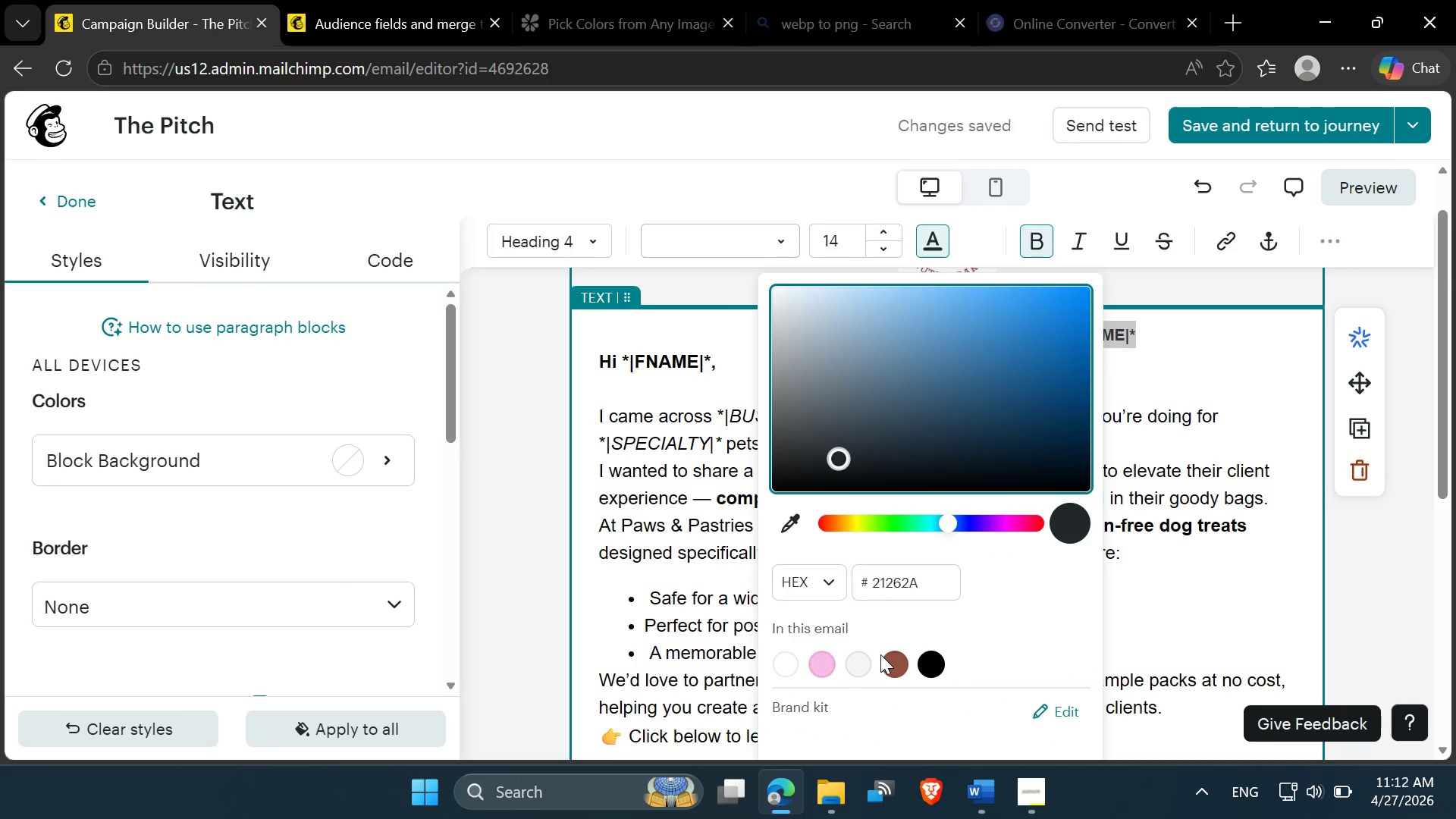 
left_click([891, 662])
 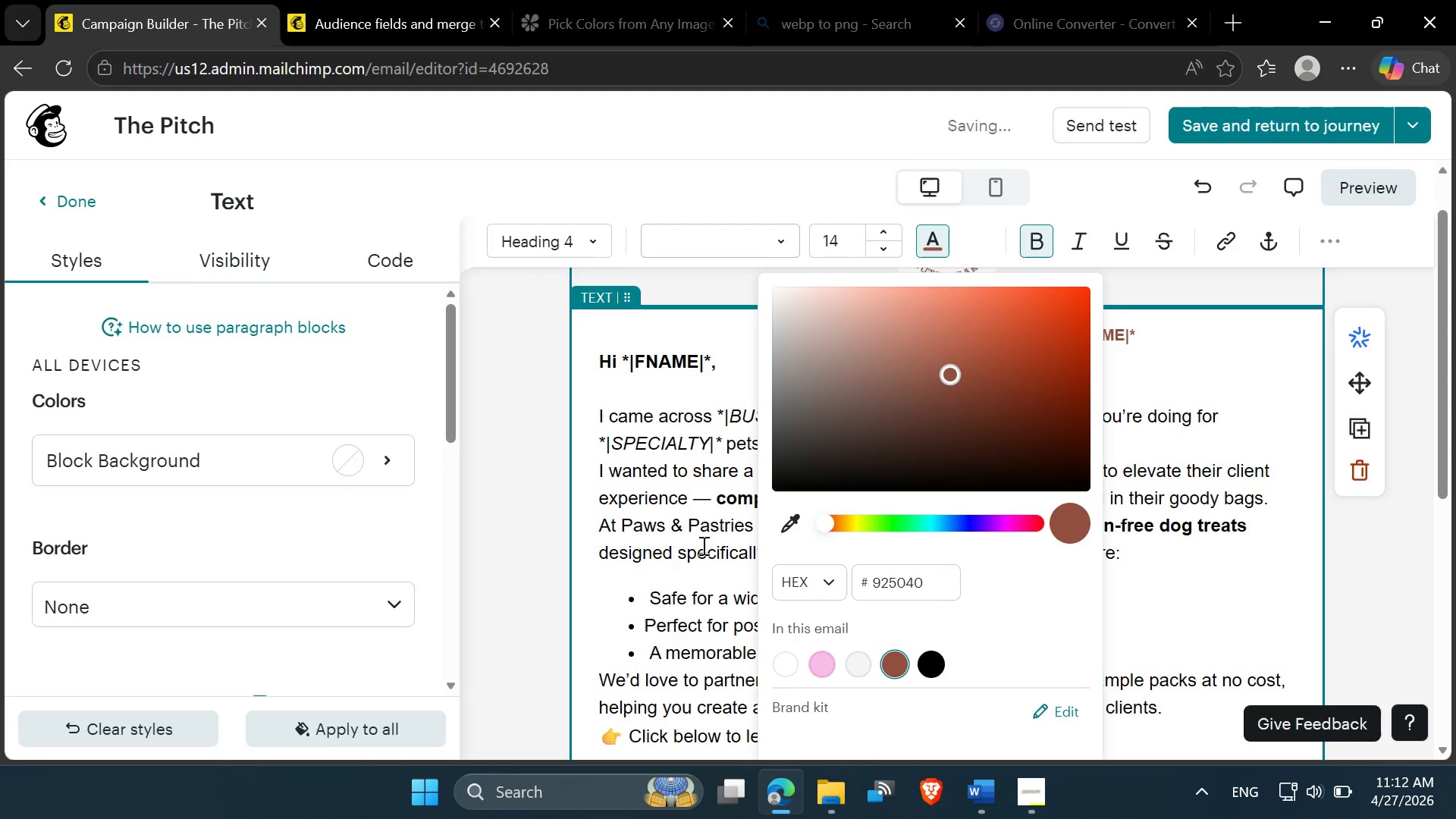 
left_click([667, 487])
 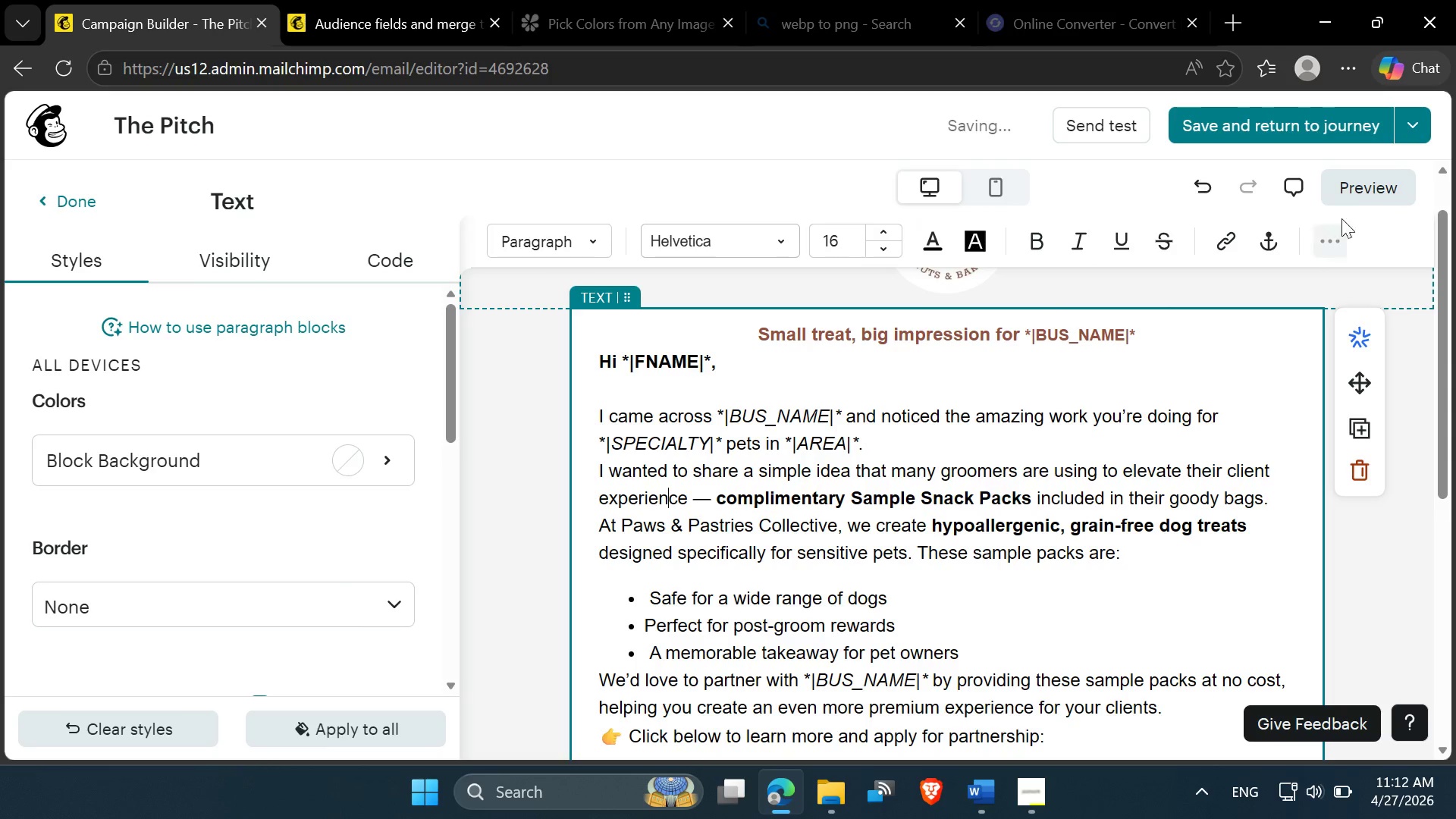 
left_click([1354, 195])
 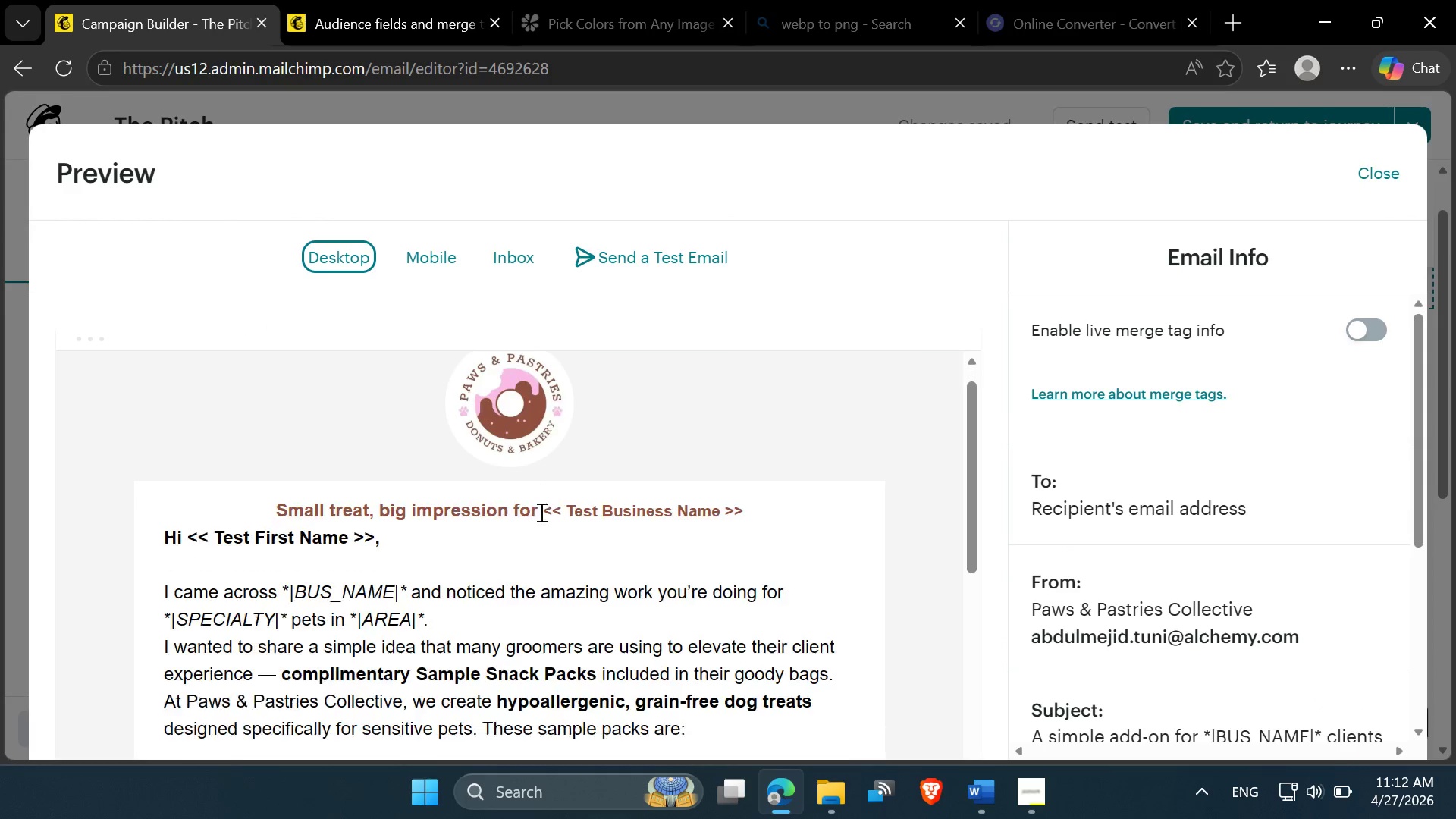 
wait(11.88)
 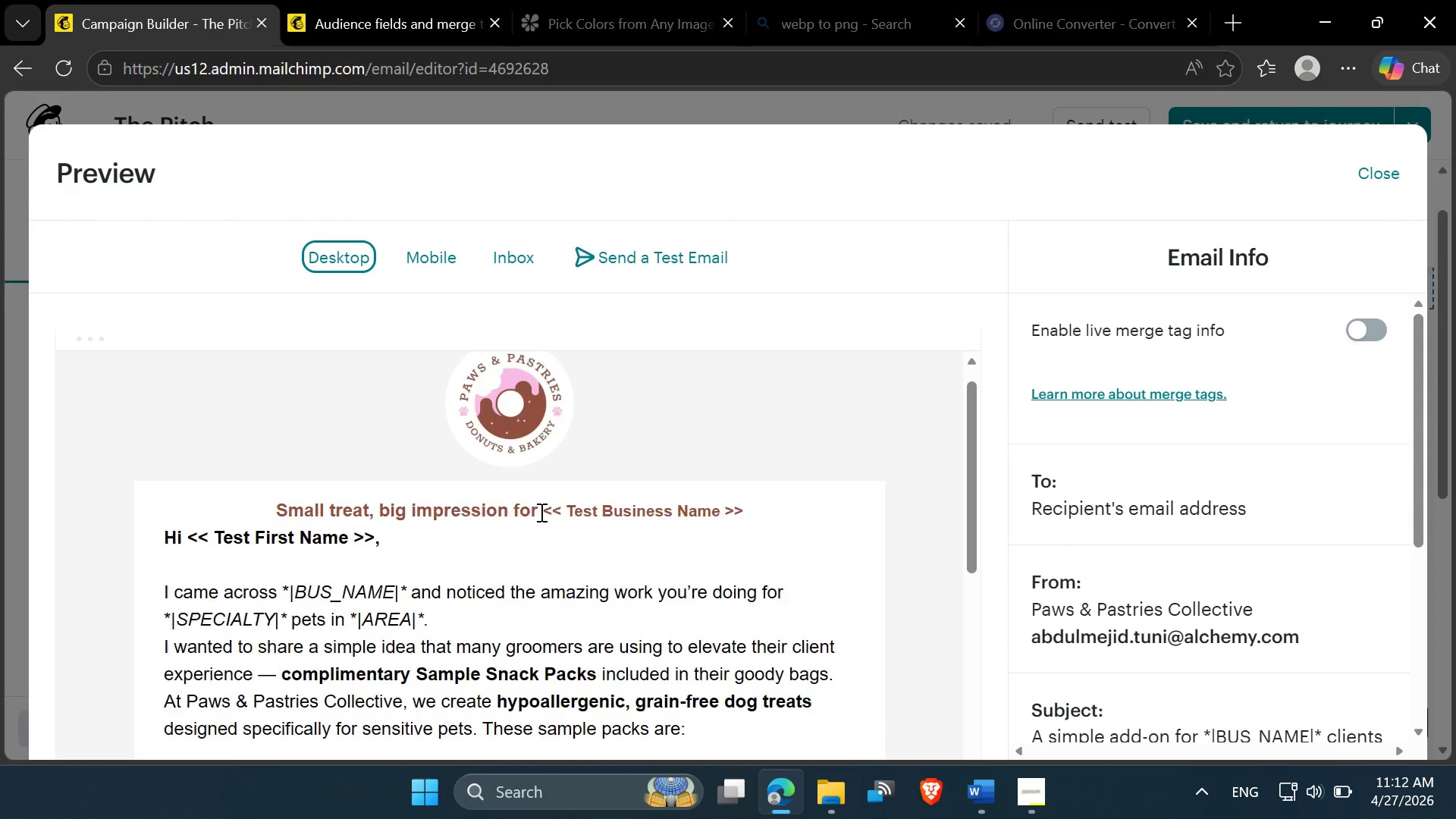 
left_click([1359, 333])
 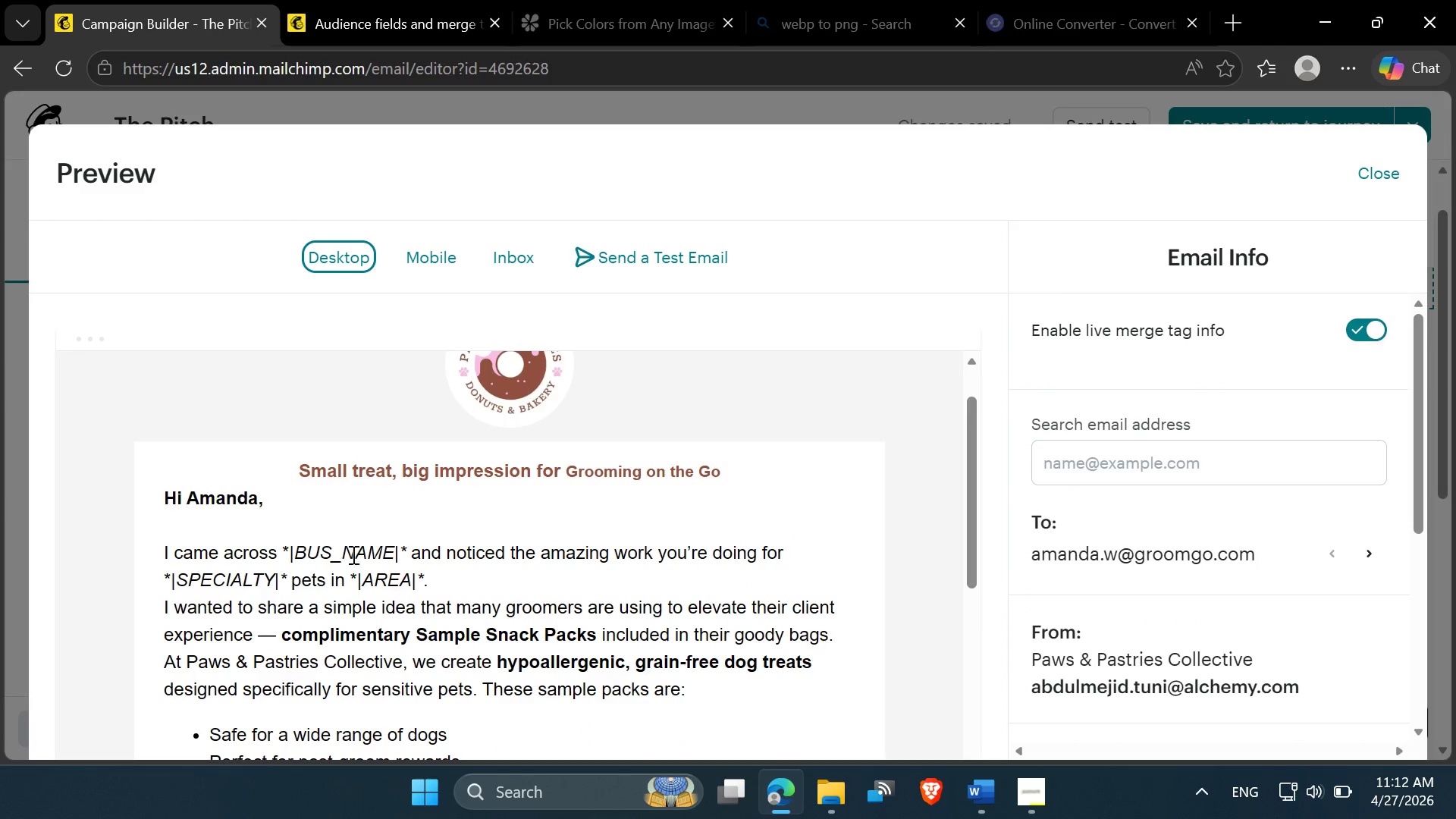 
wait(6.75)
 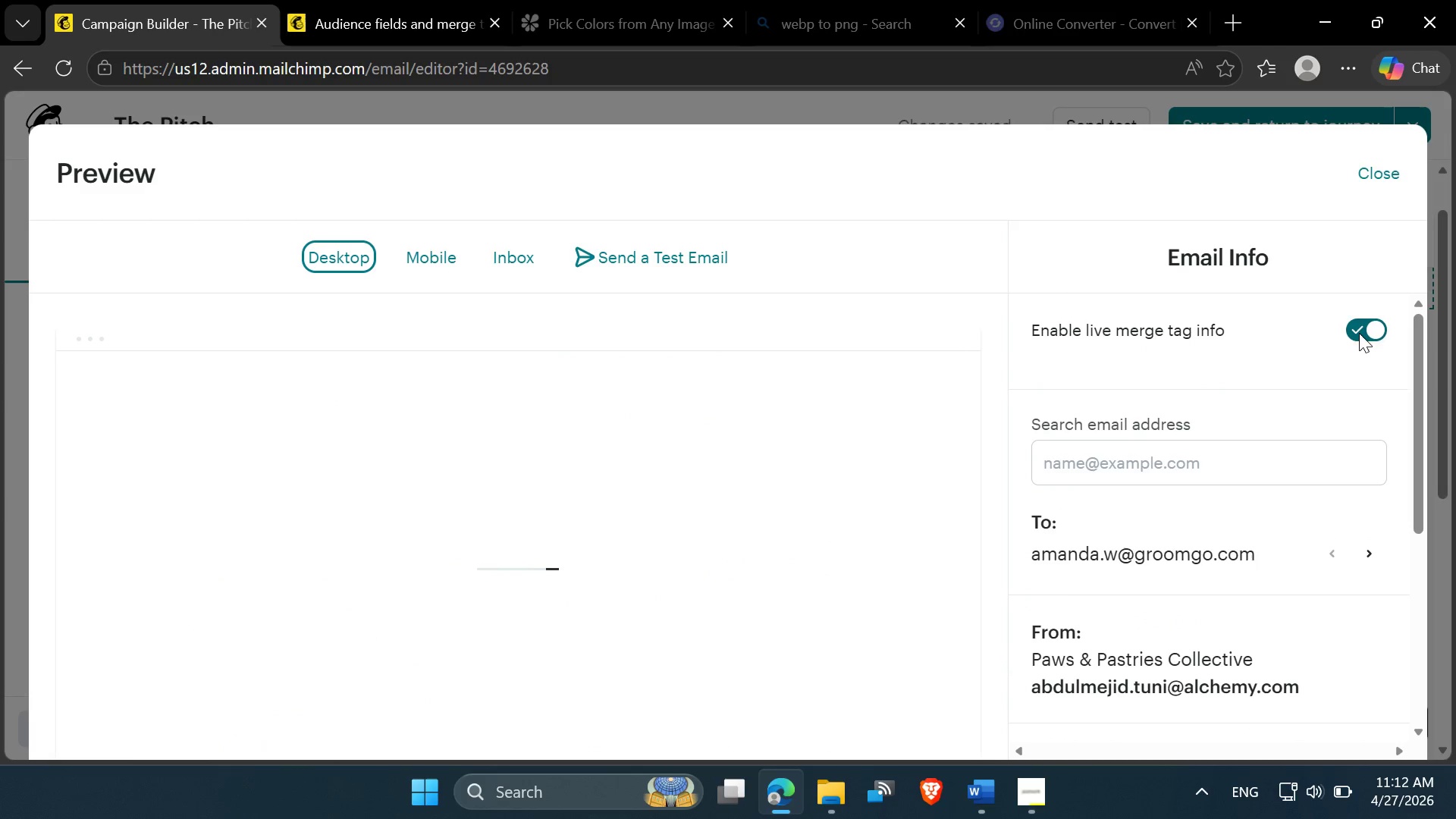 
left_click([1363, 180])
 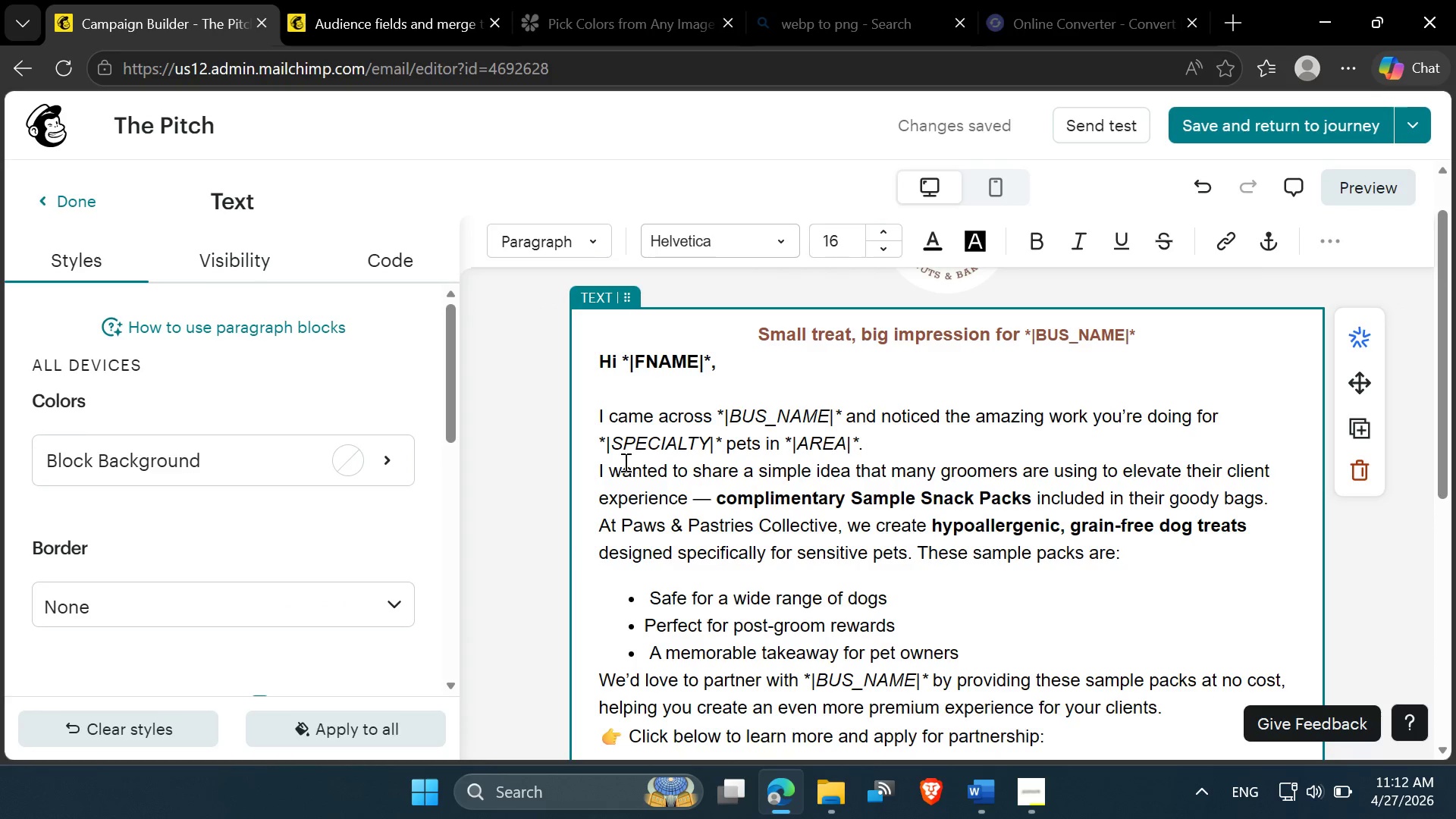 
left_click([616, 450])
 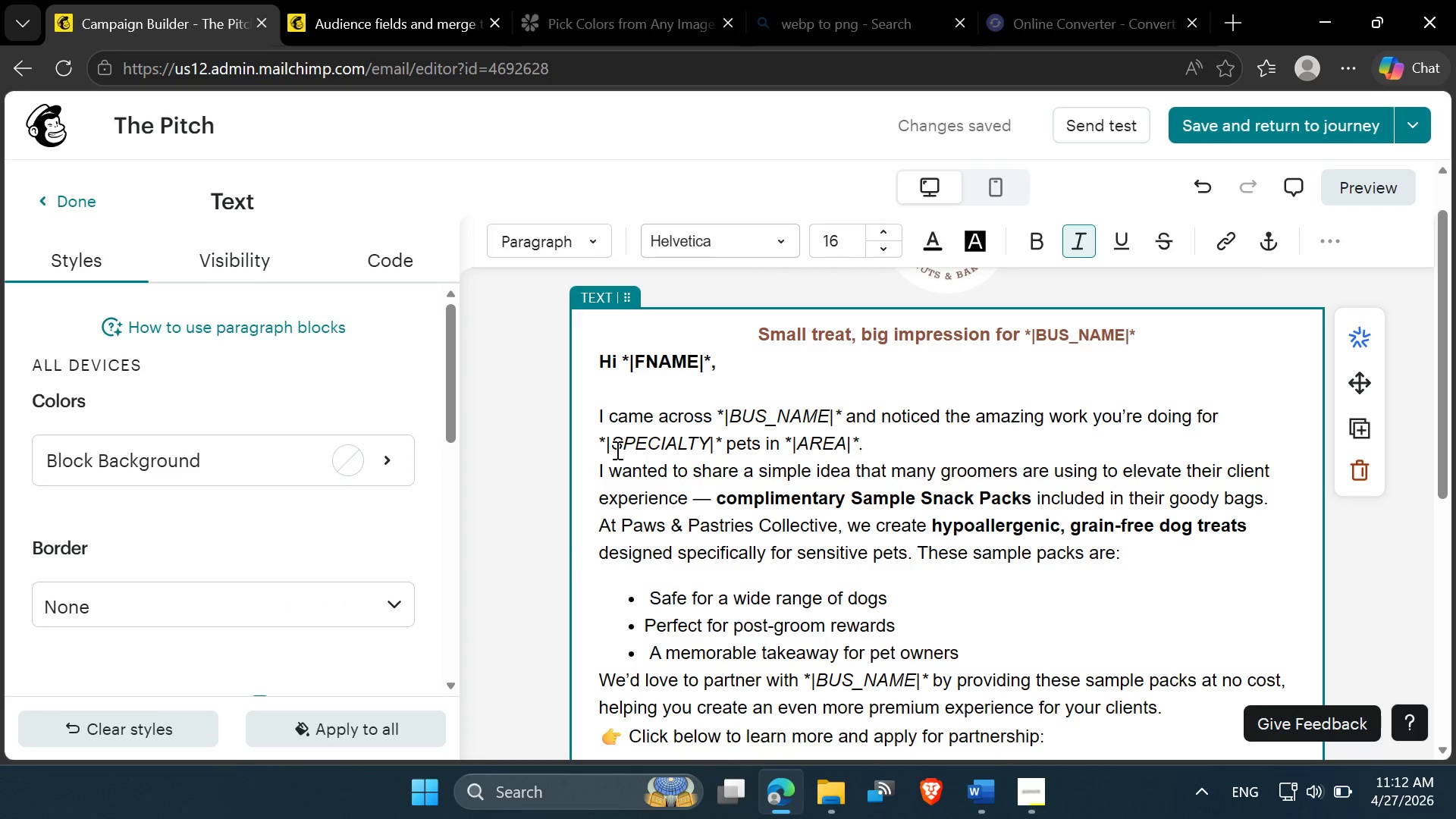 
key(Backspace)
 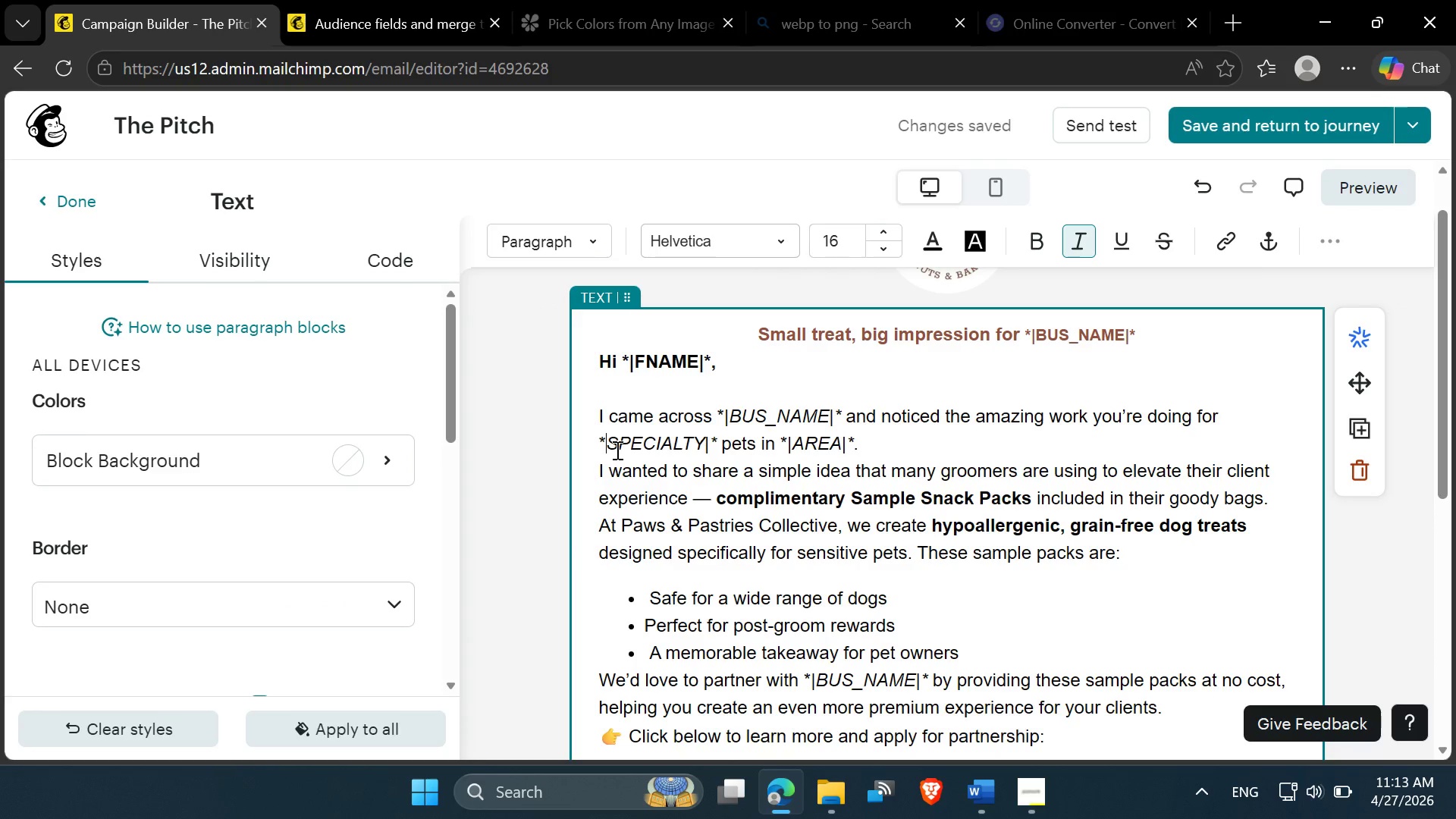 
key(Shift+Backslash)
 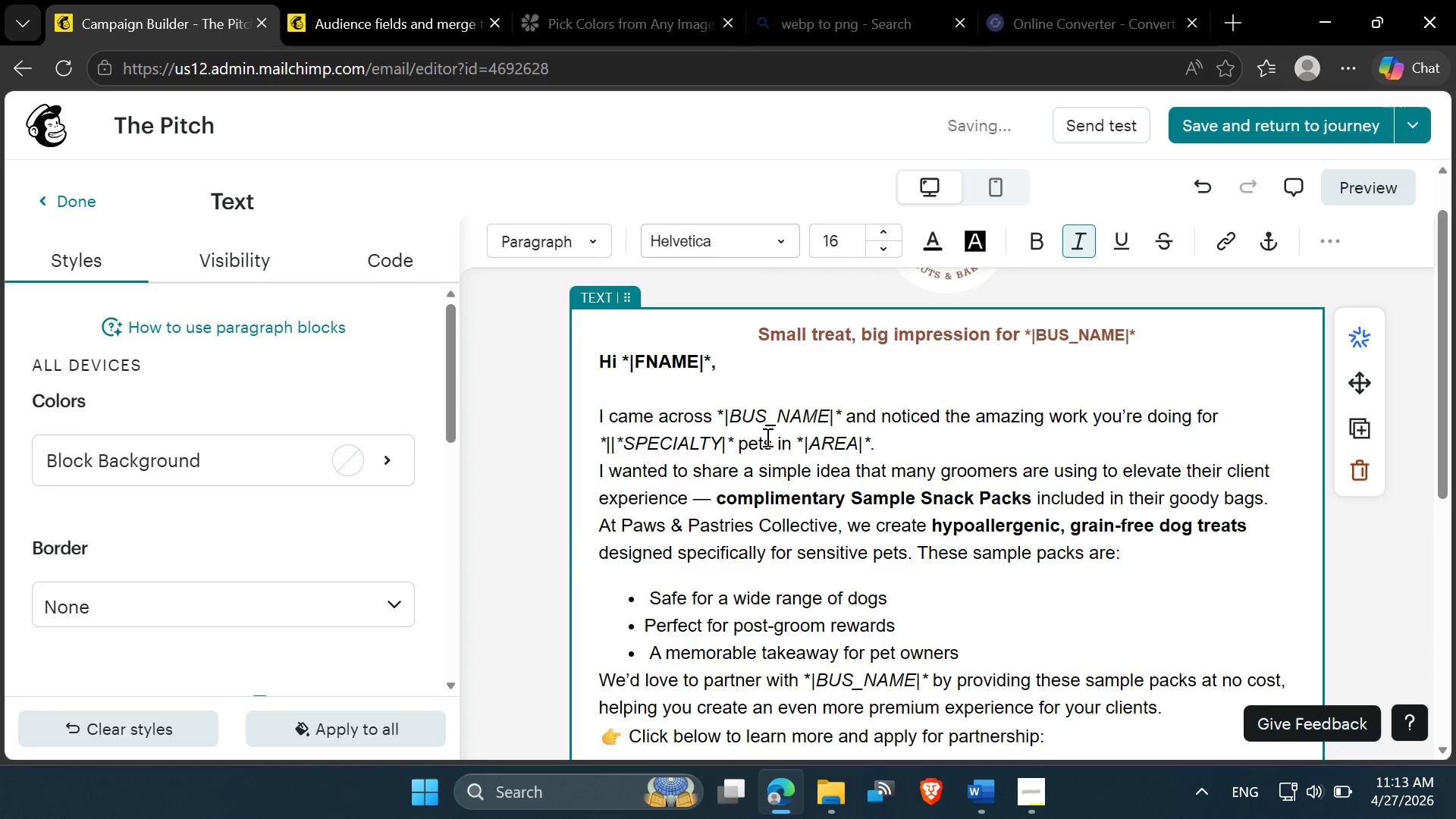 
double_click([687, 443])
 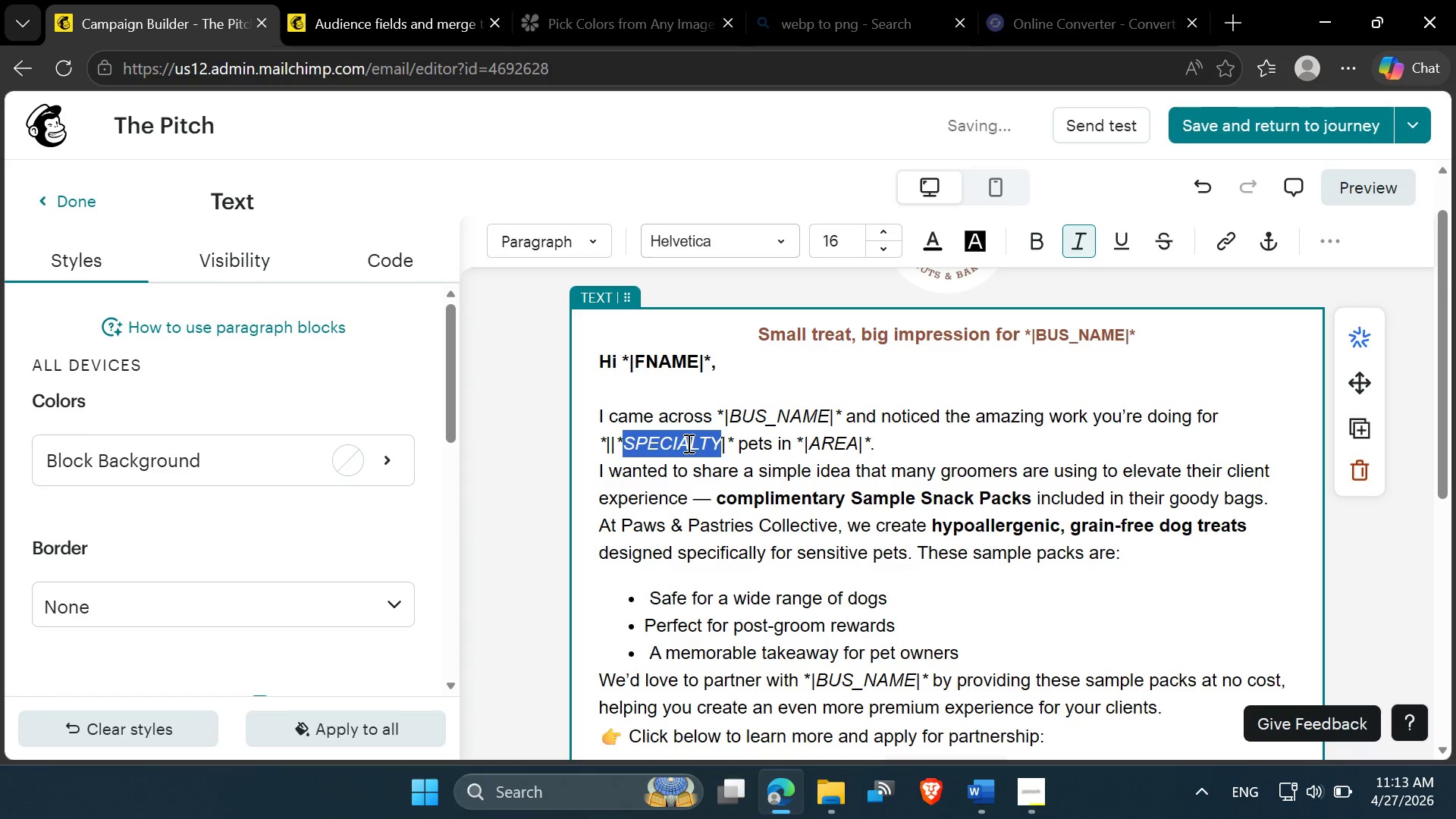 
key(Control+C)
 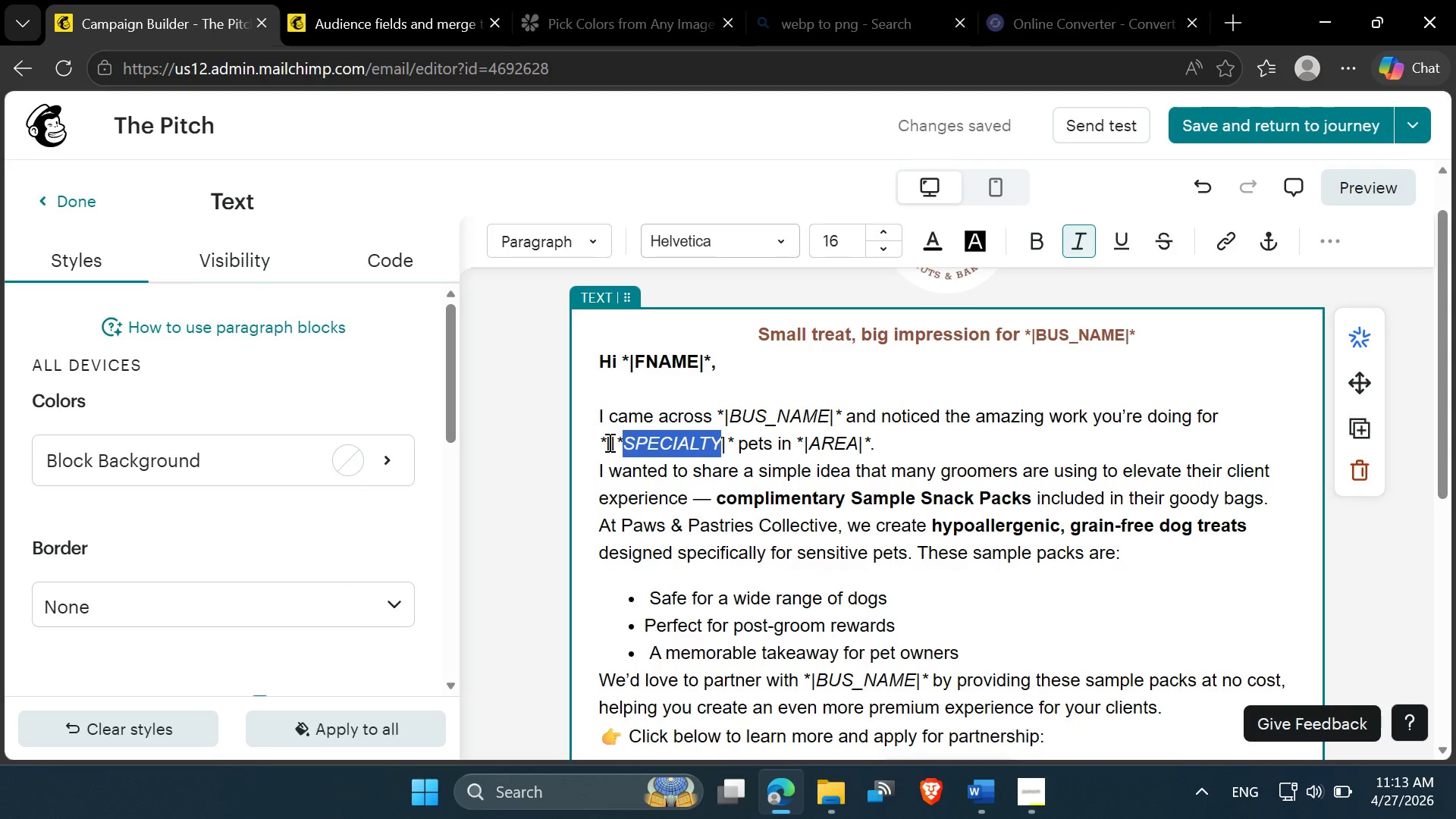 
left_click([609, 442])
 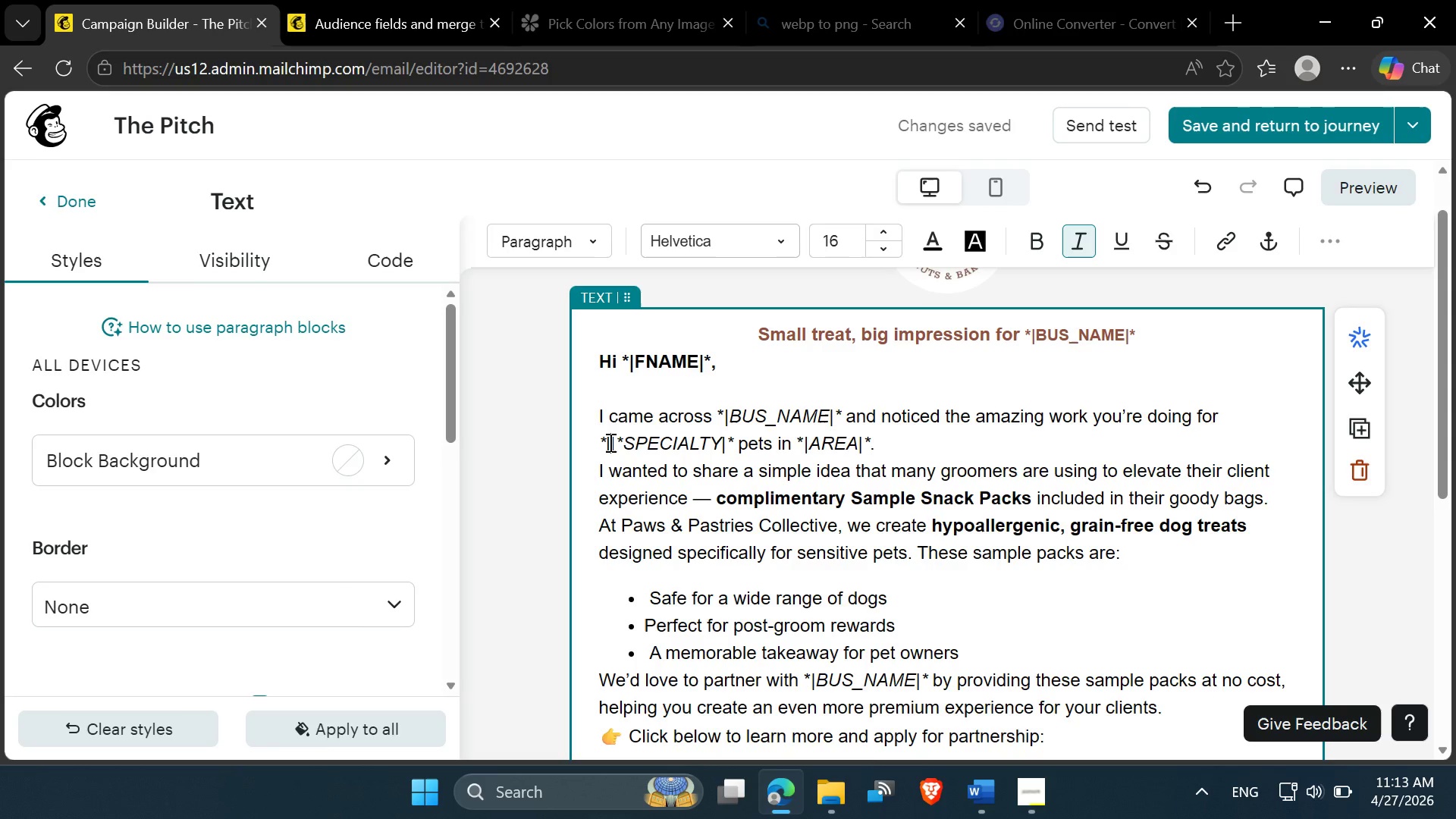 
key(Control+V)
 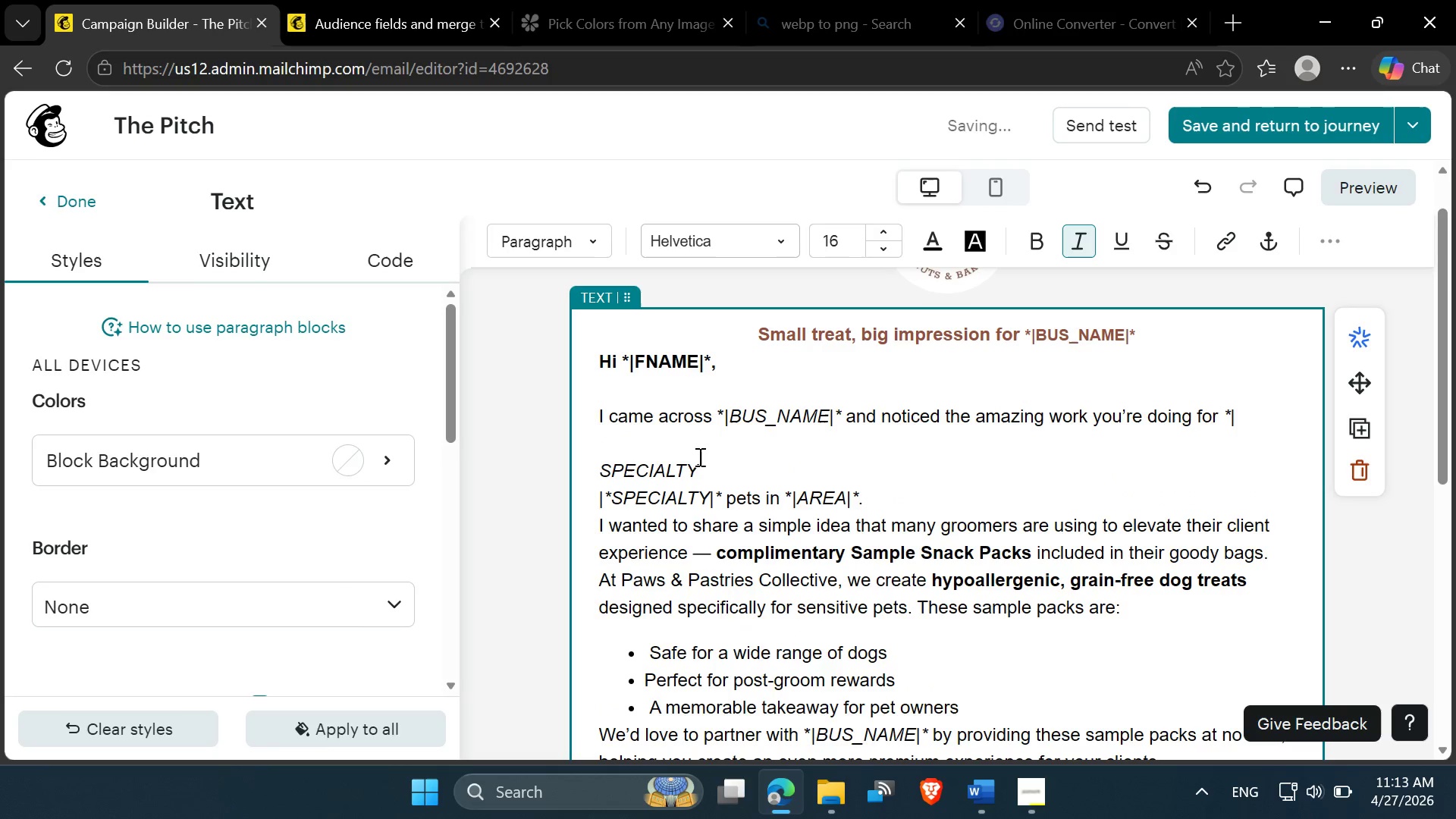 
key(Control+Z)
 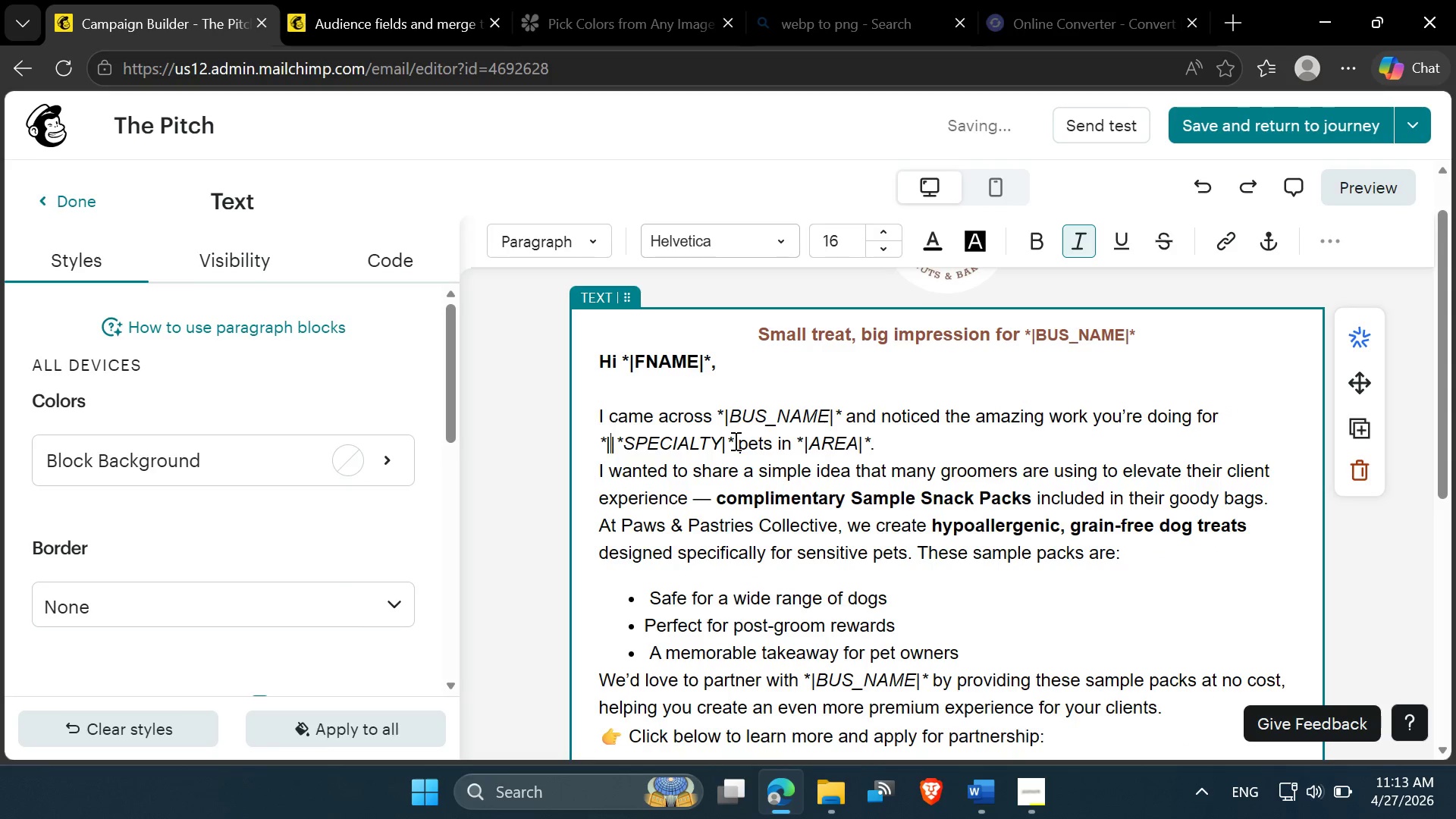 
left_click_drag(start_coordinate=[734, 441], to_coordinate=[599, 446])
 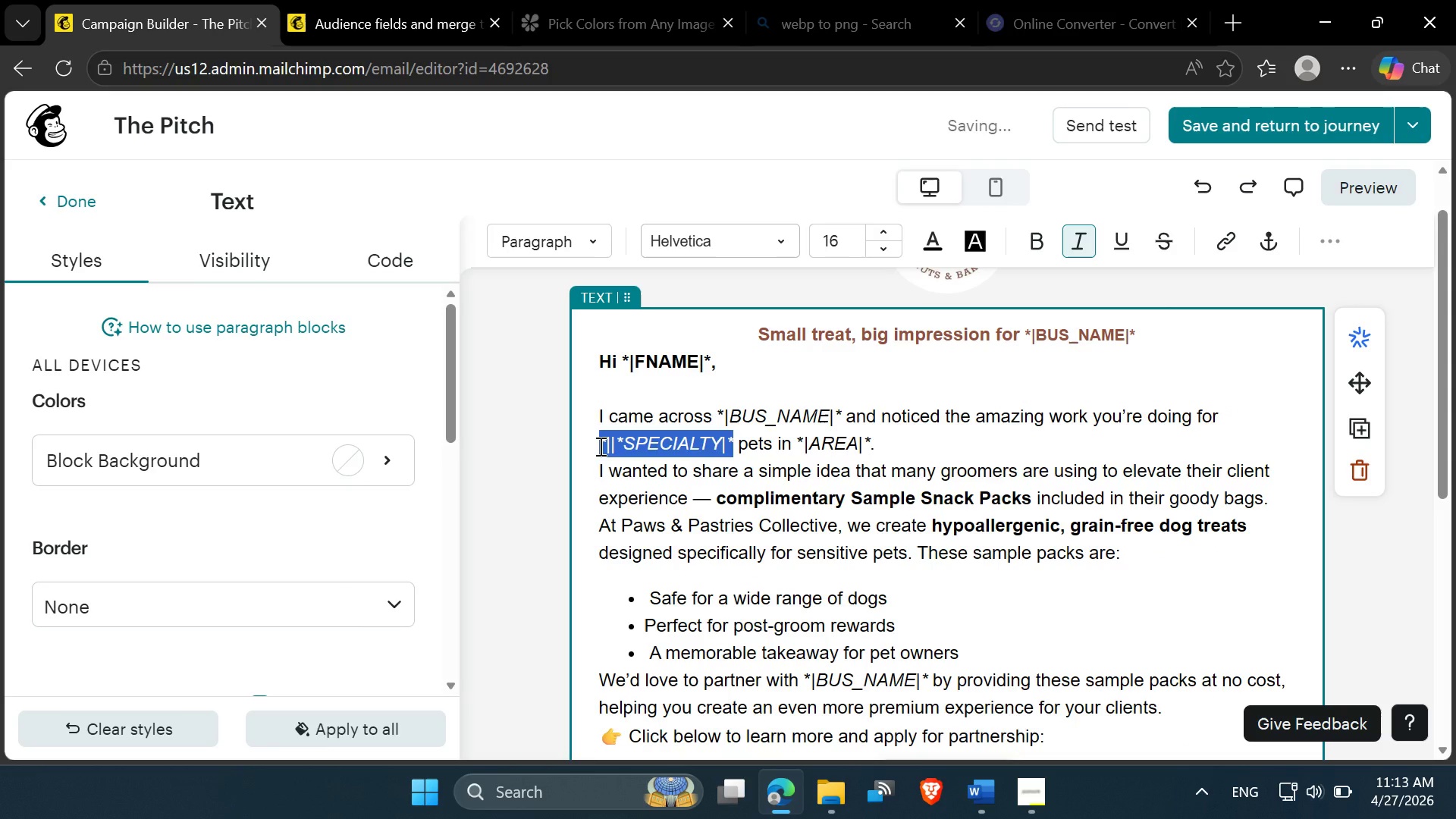 
key(Shift+Backslash)
 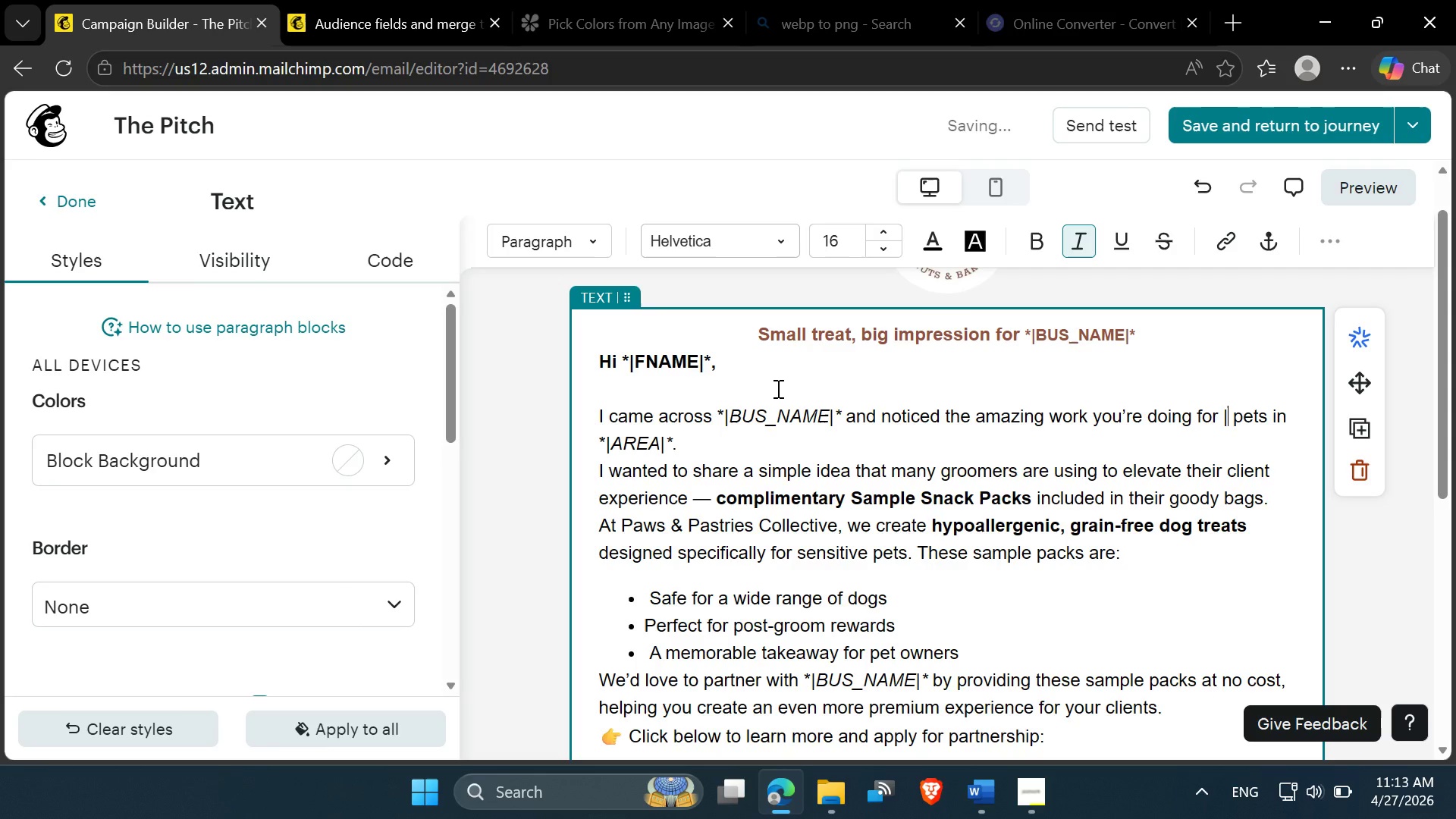 
key(Backspace)
 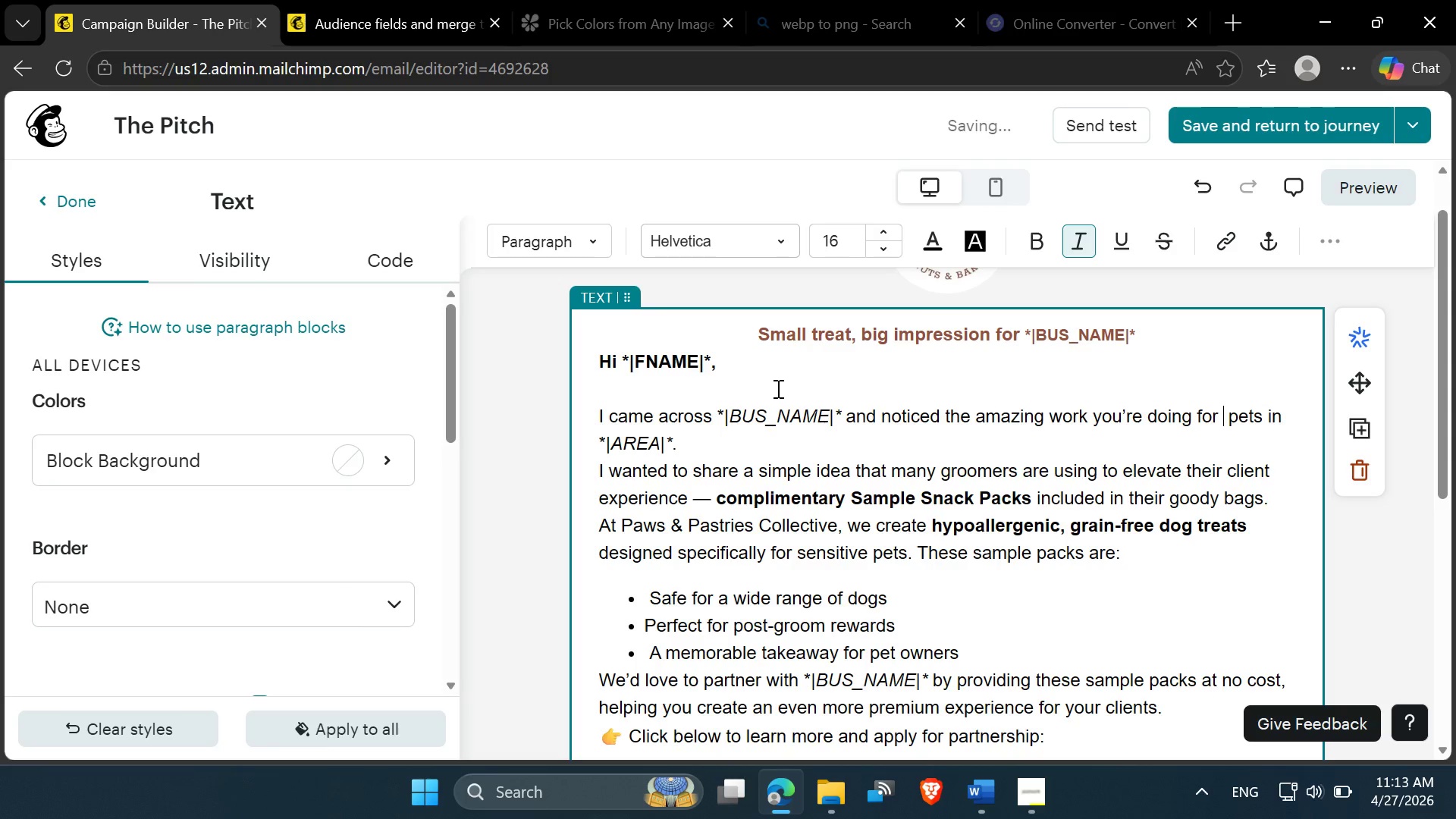 
key(Shift+8)
 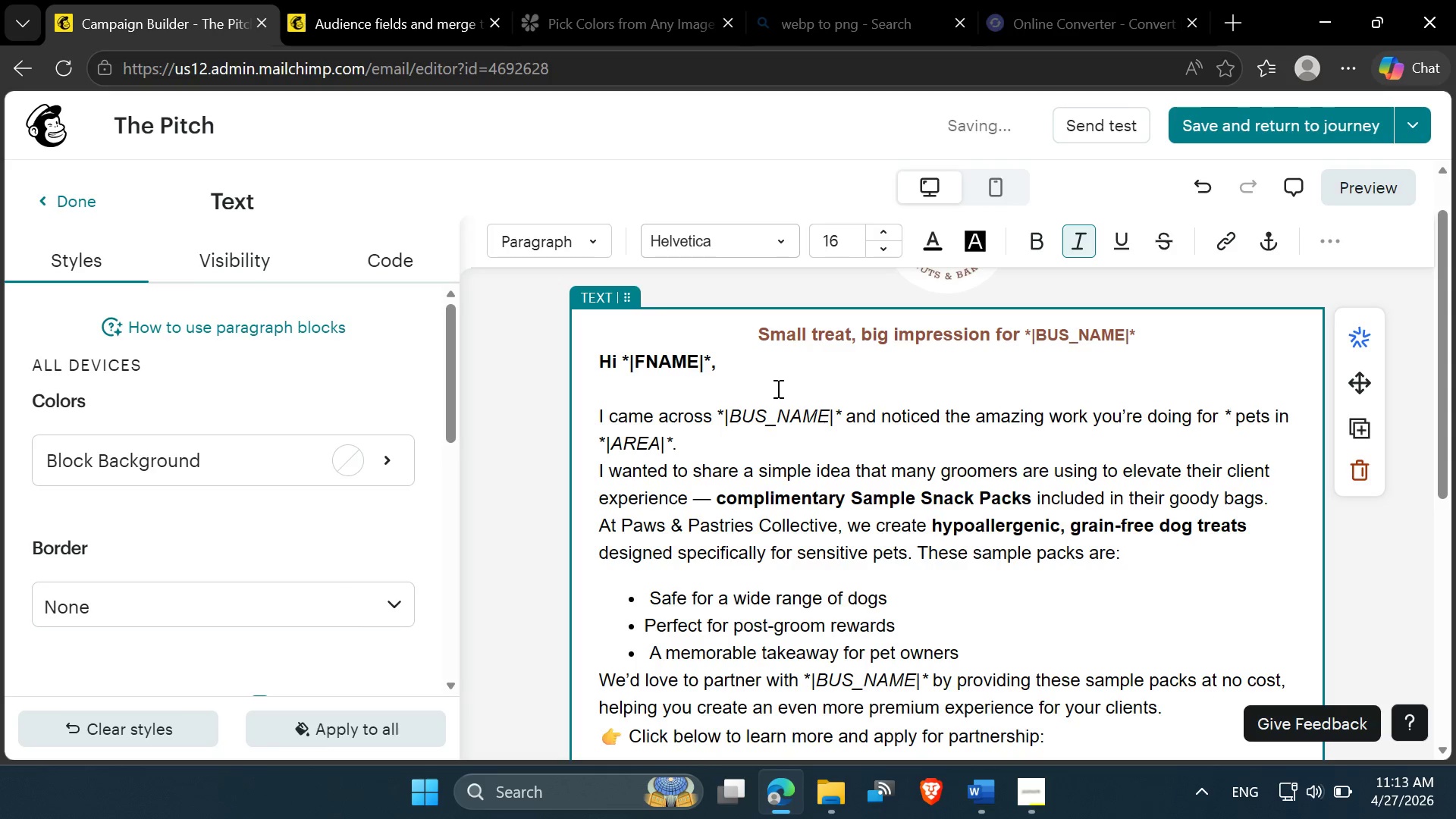 
key(Shift+Backslash)
 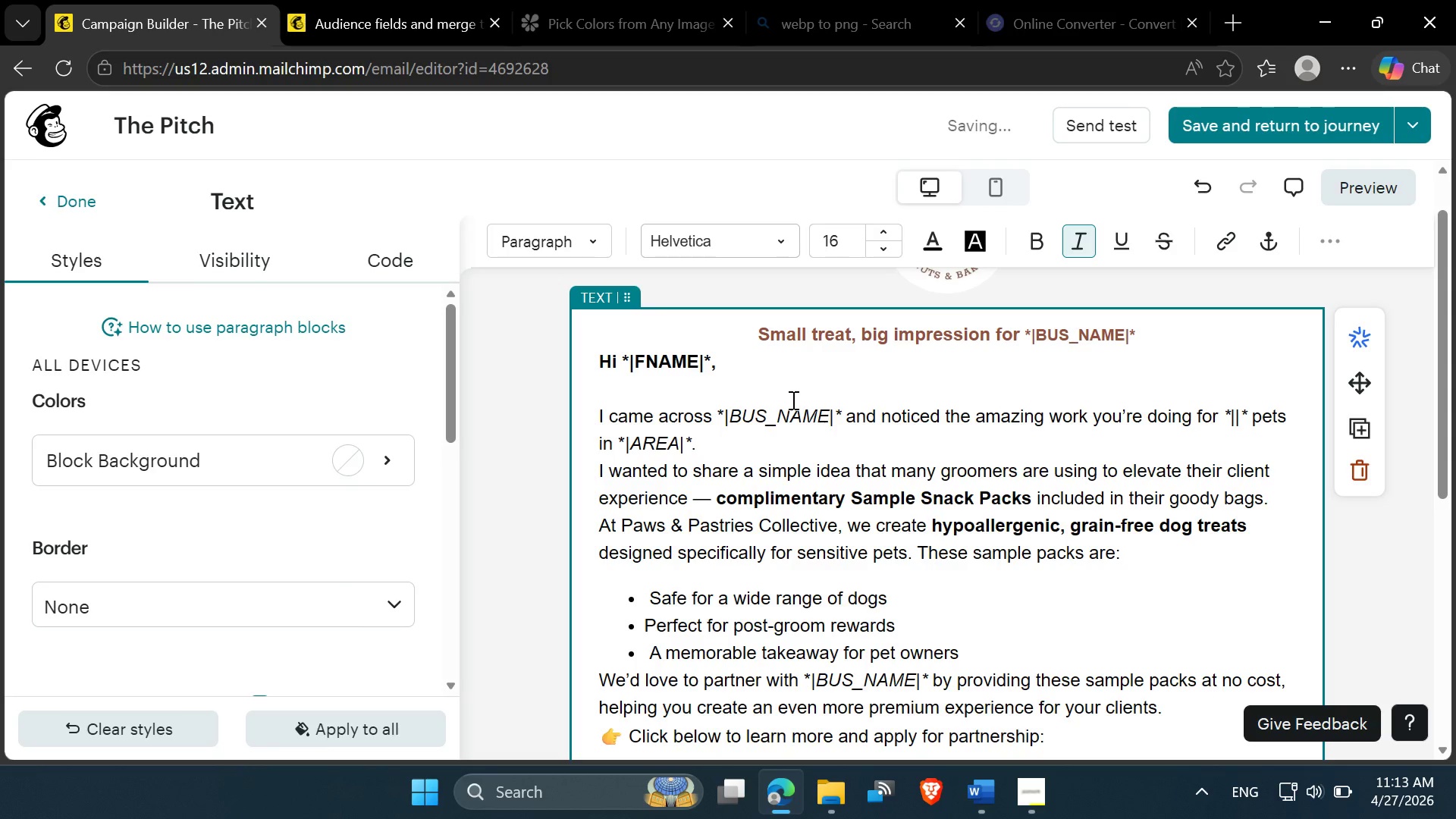 
hold_key(key=ShiftLeft, duration=0.48)
 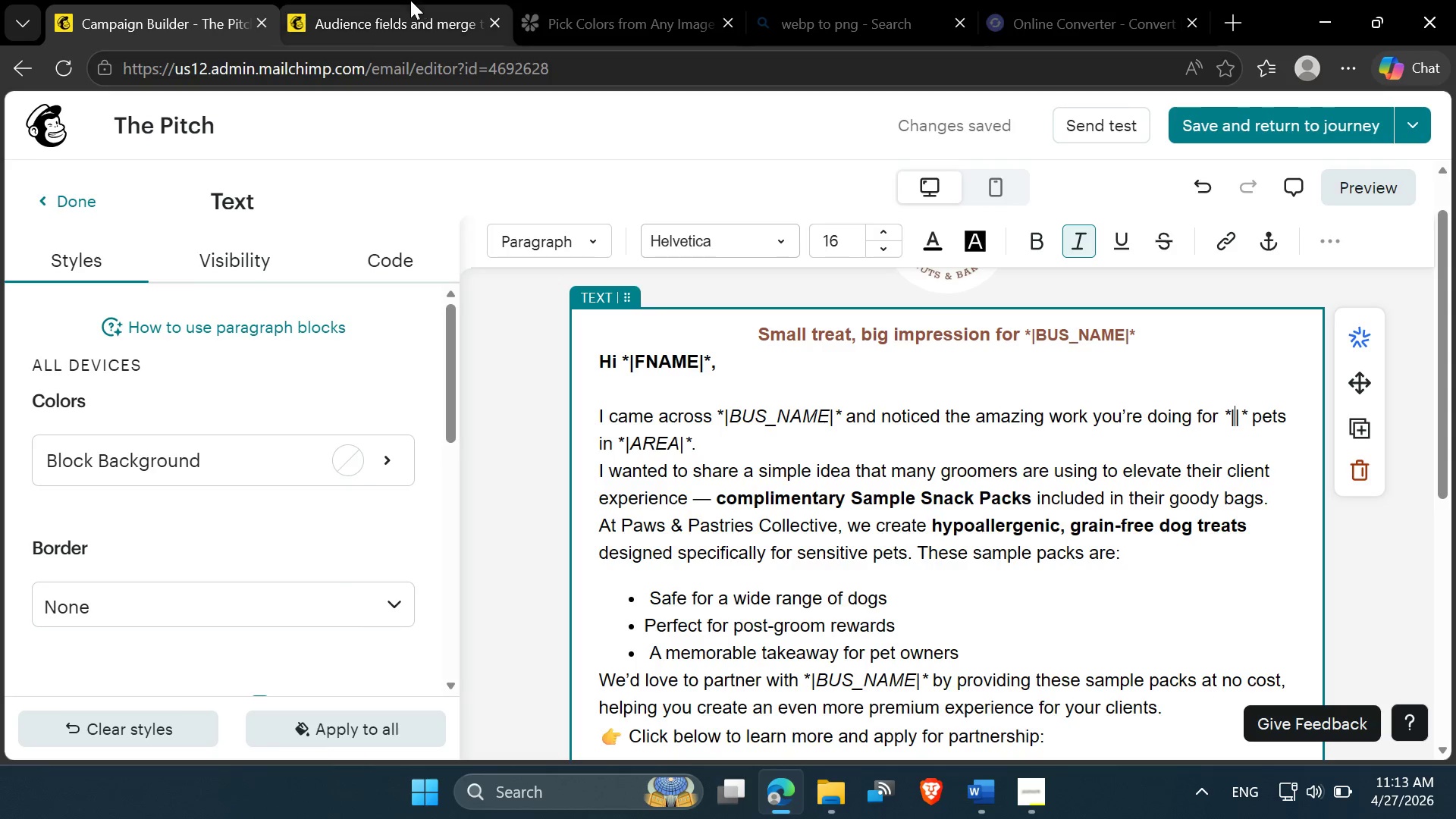 
left_click([403, 0])
 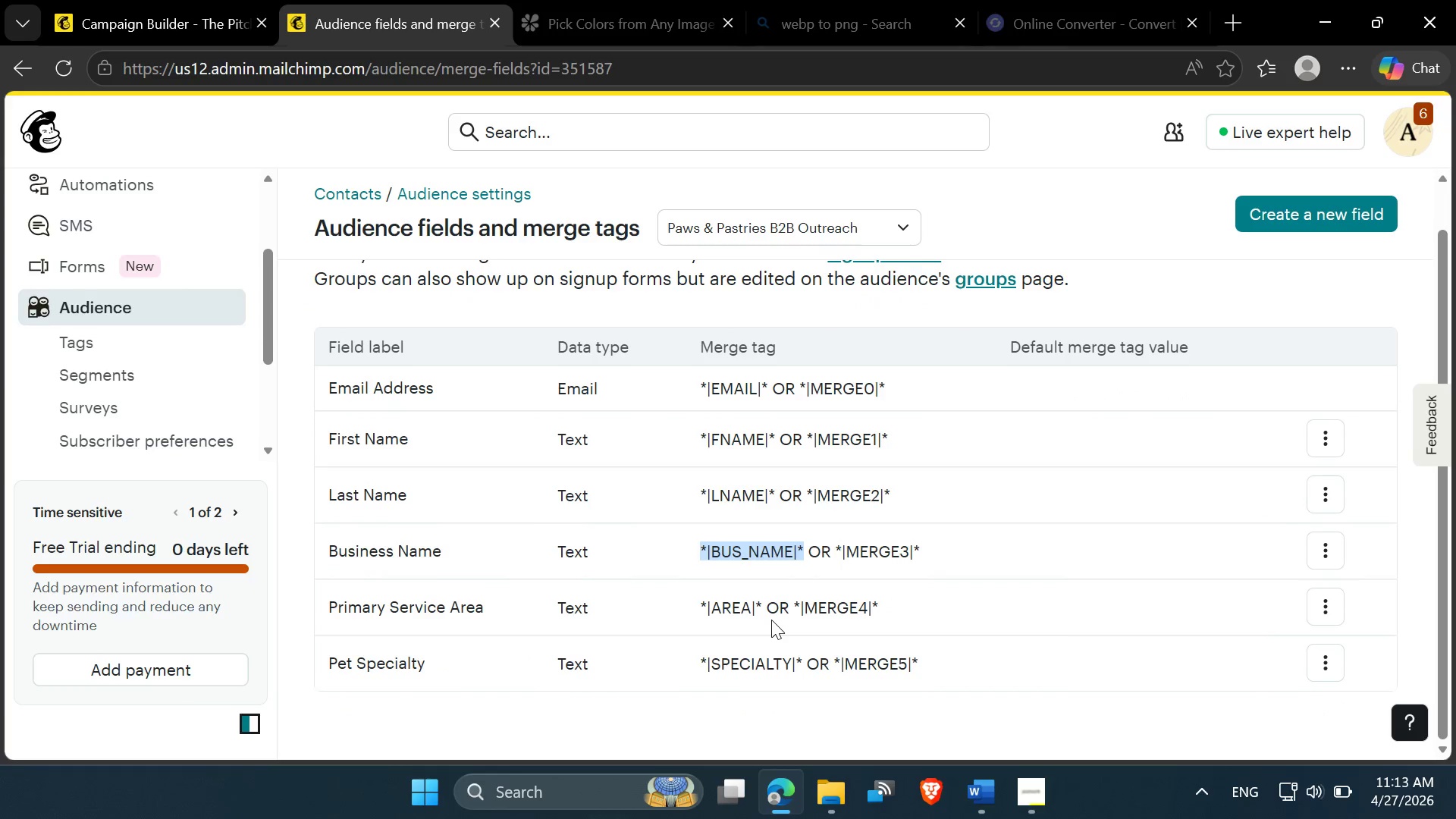 
double_click([739, 555])
 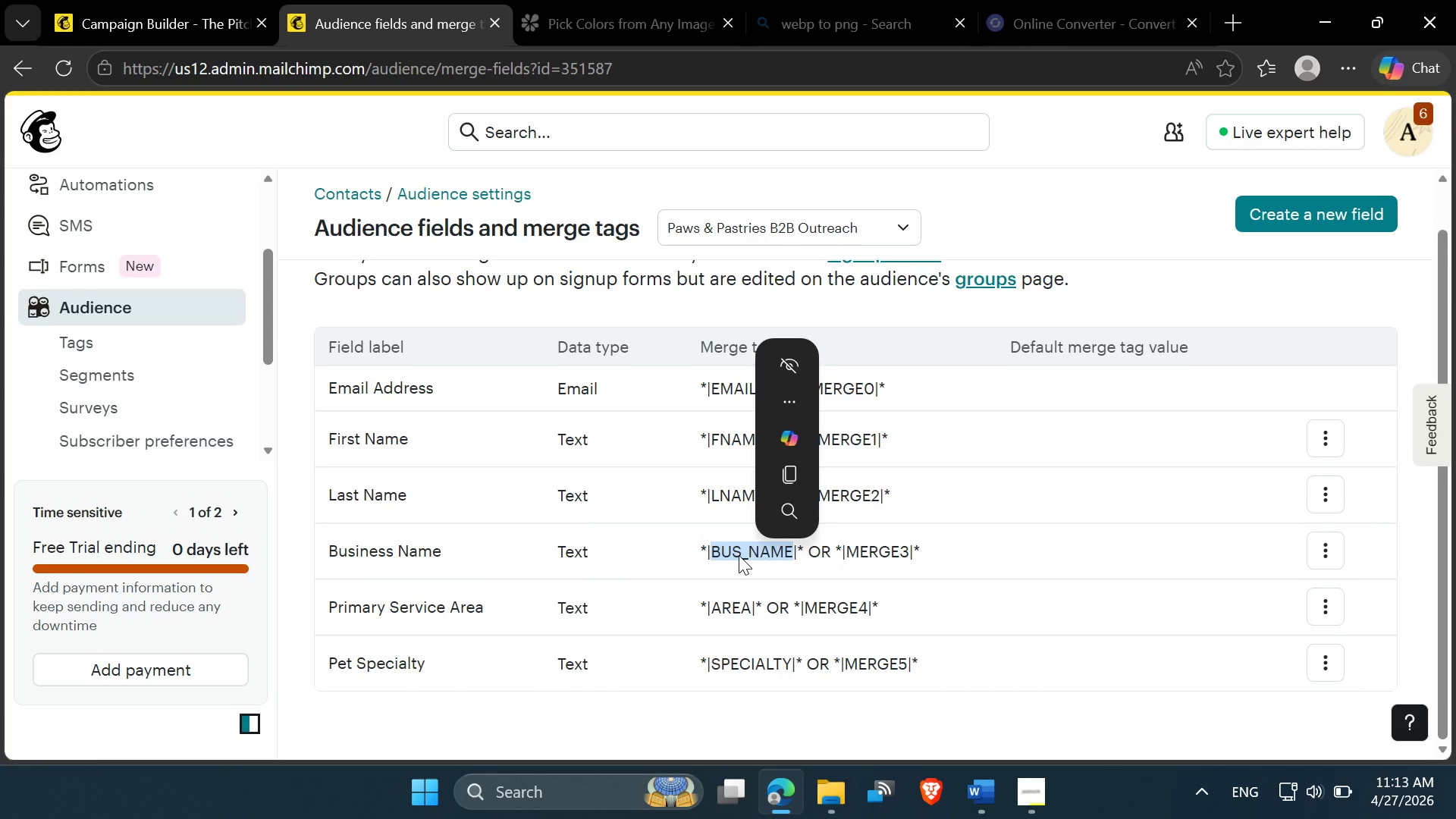 
double_click([755, 668])
 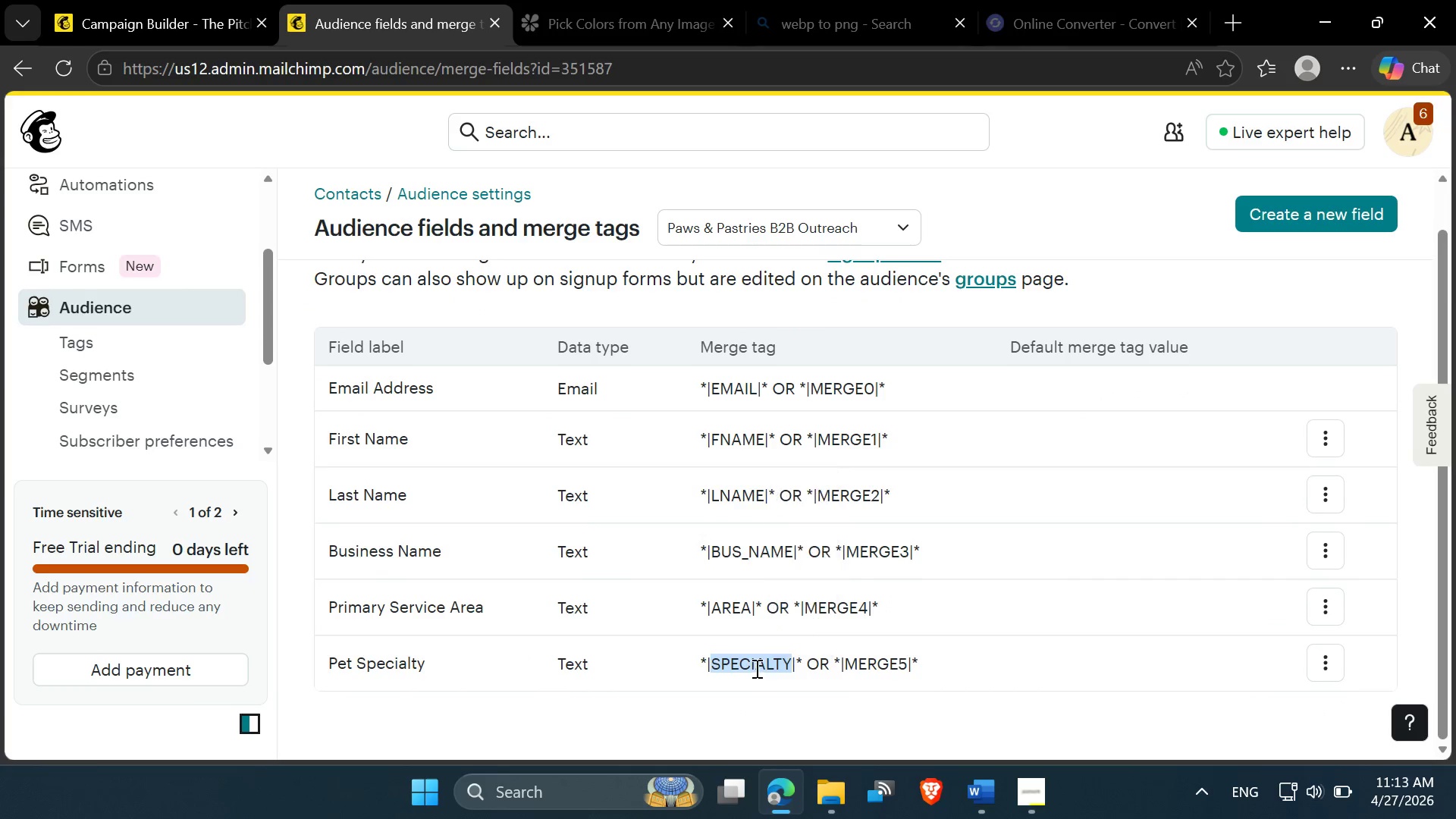 
key(Control+C)
 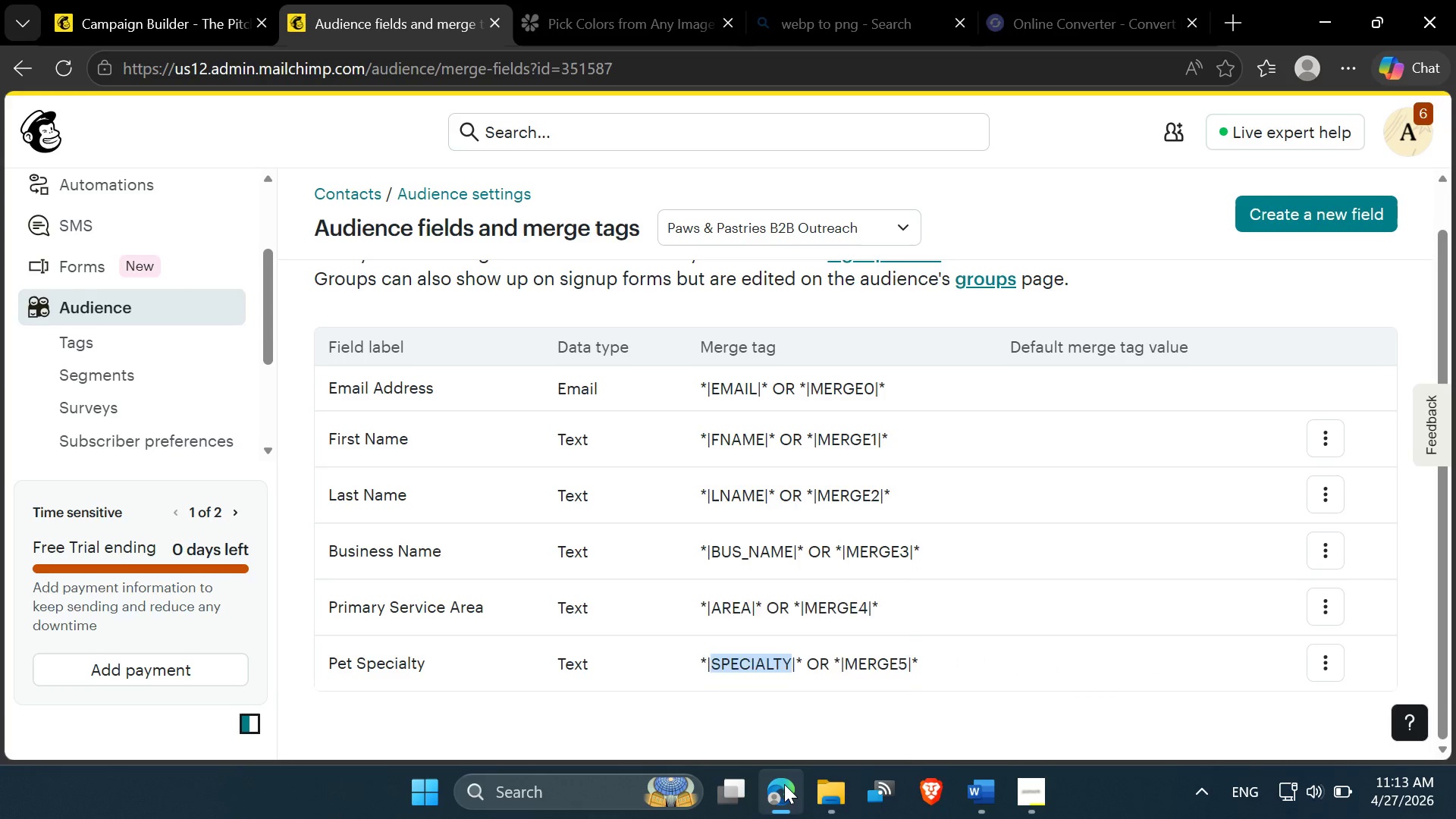 
left_click([758, 704])
 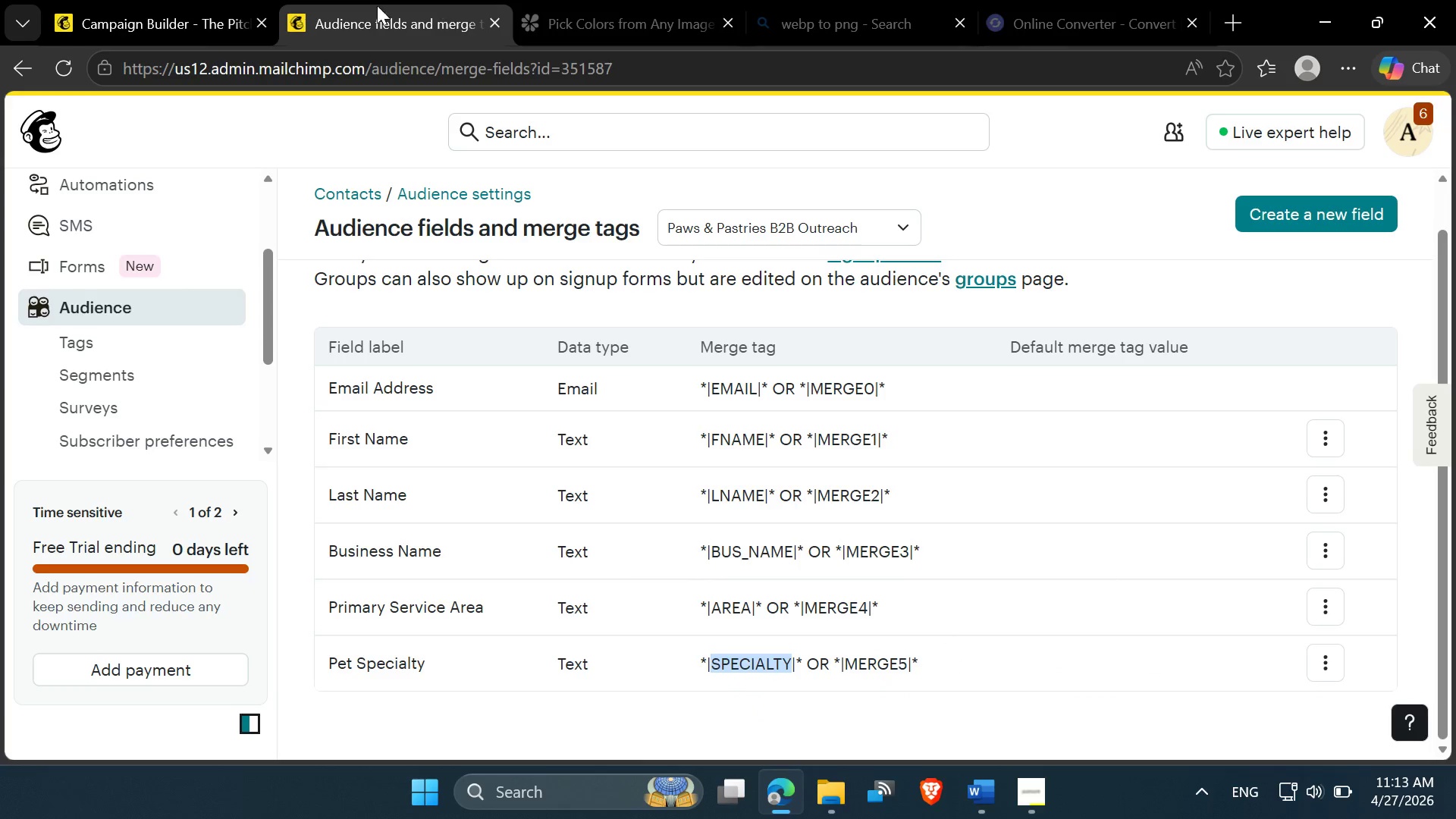 
left_click([95, 0])
 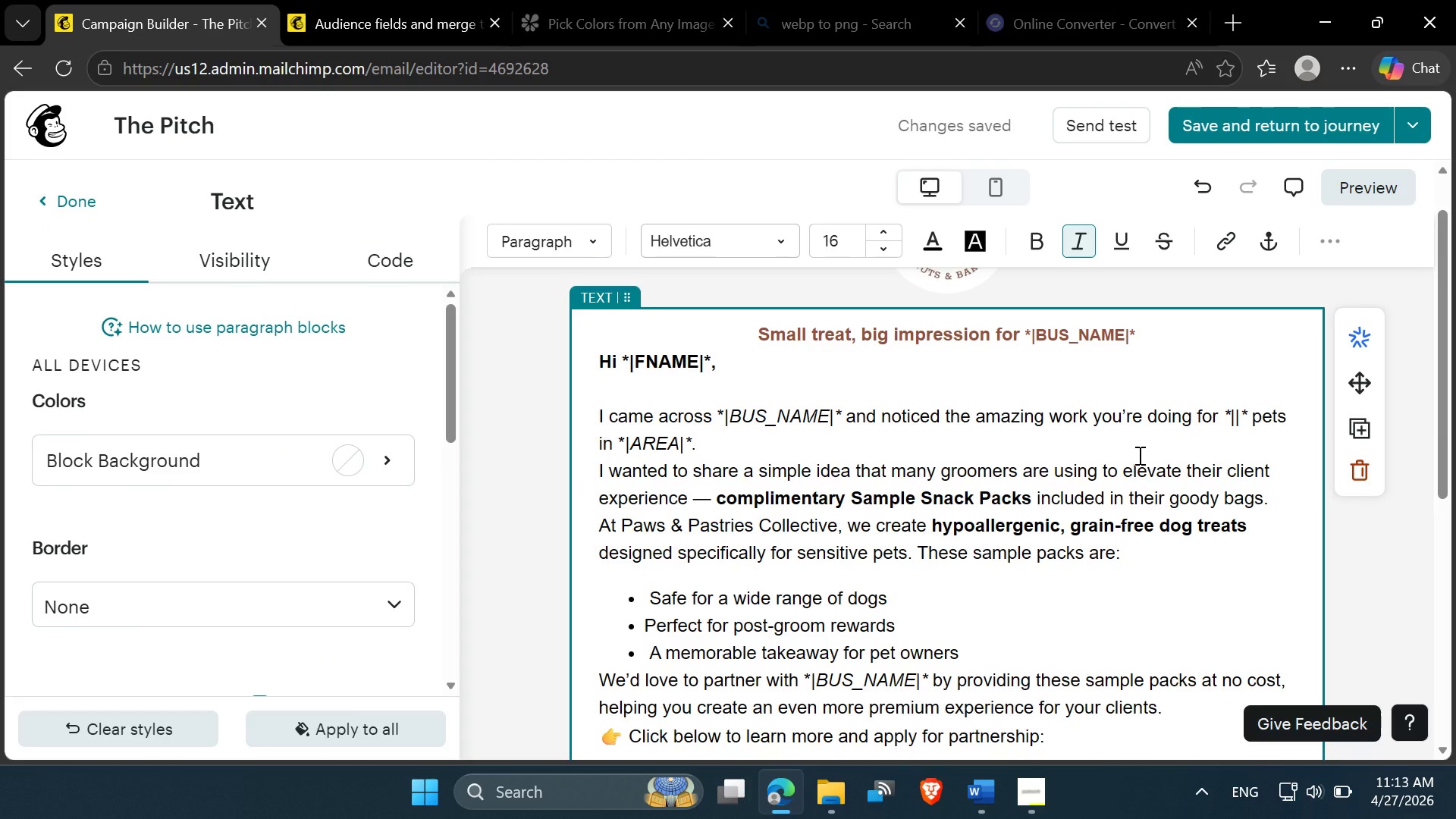 
key(Control+V)
 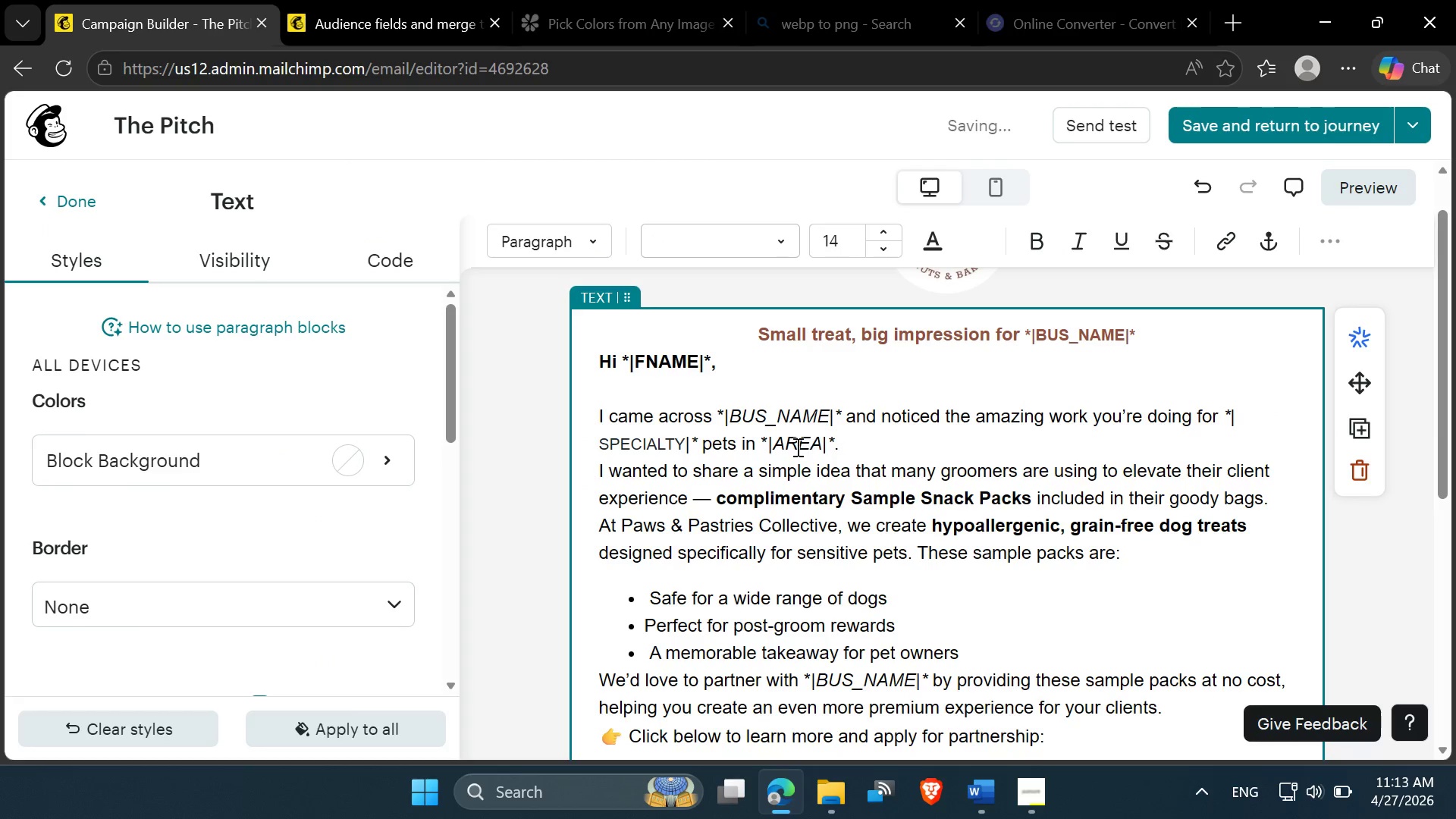 
left_click([776, 444])
 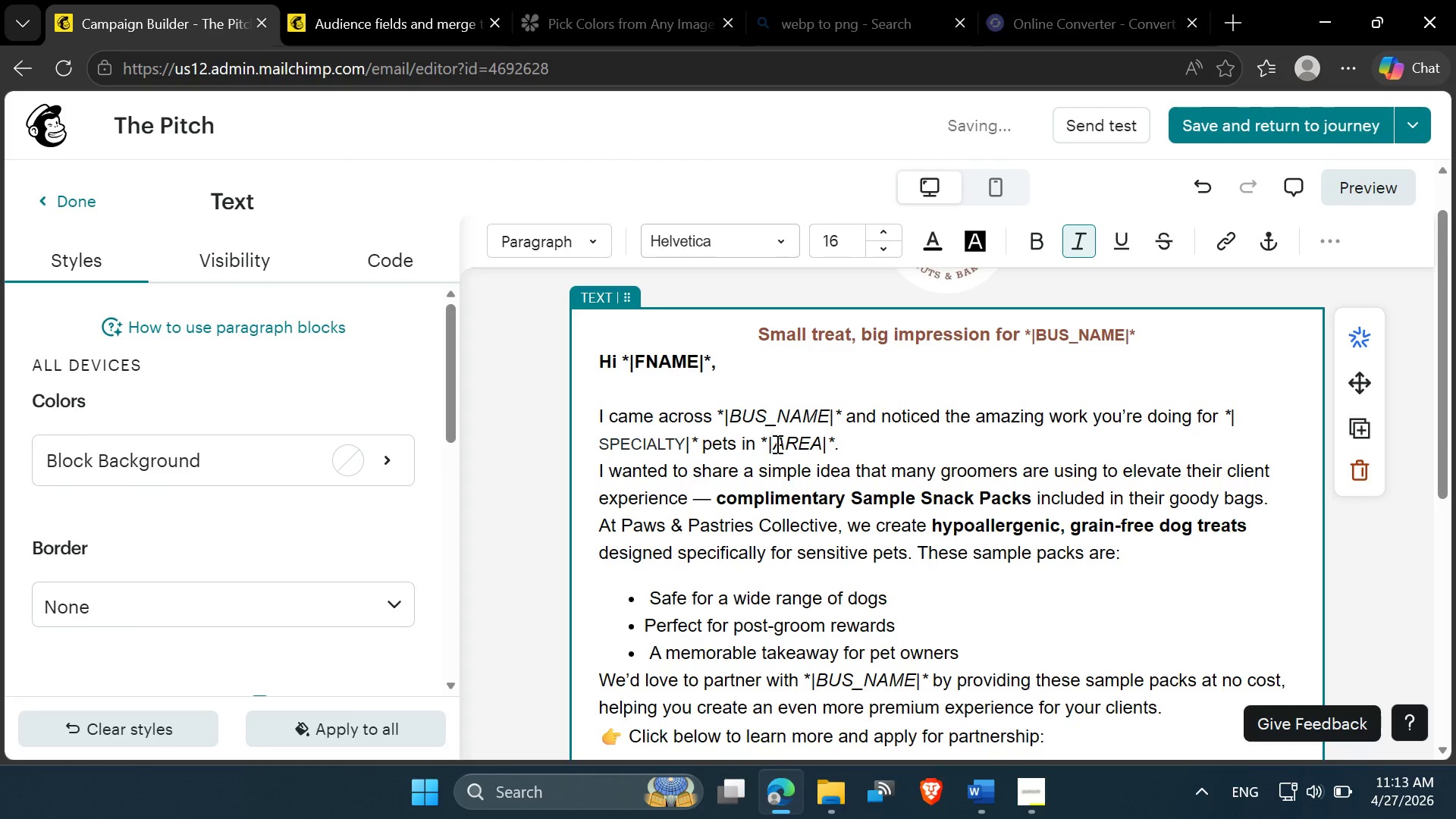 
key(Backspace)
 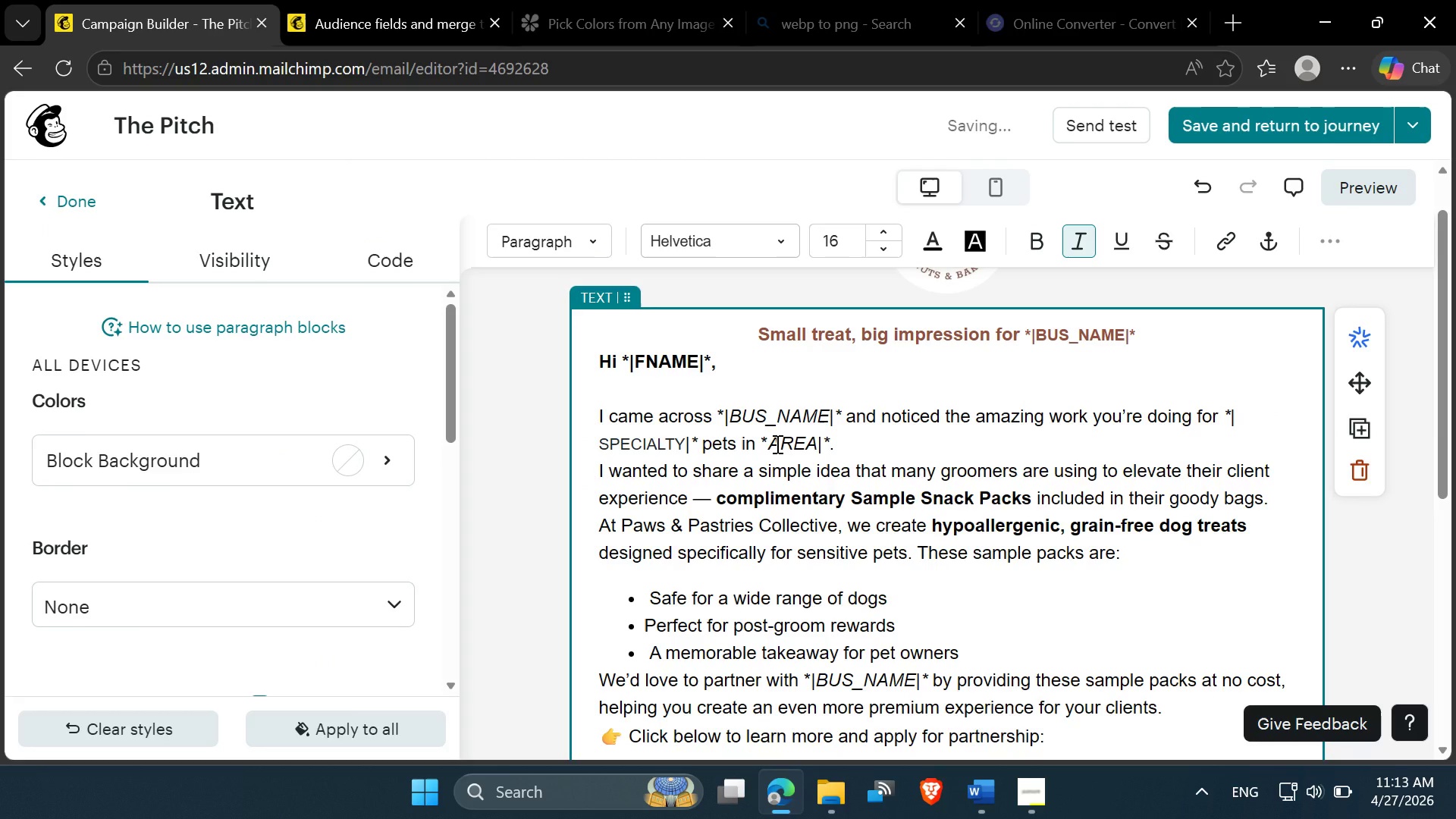 
key(Backspace)
 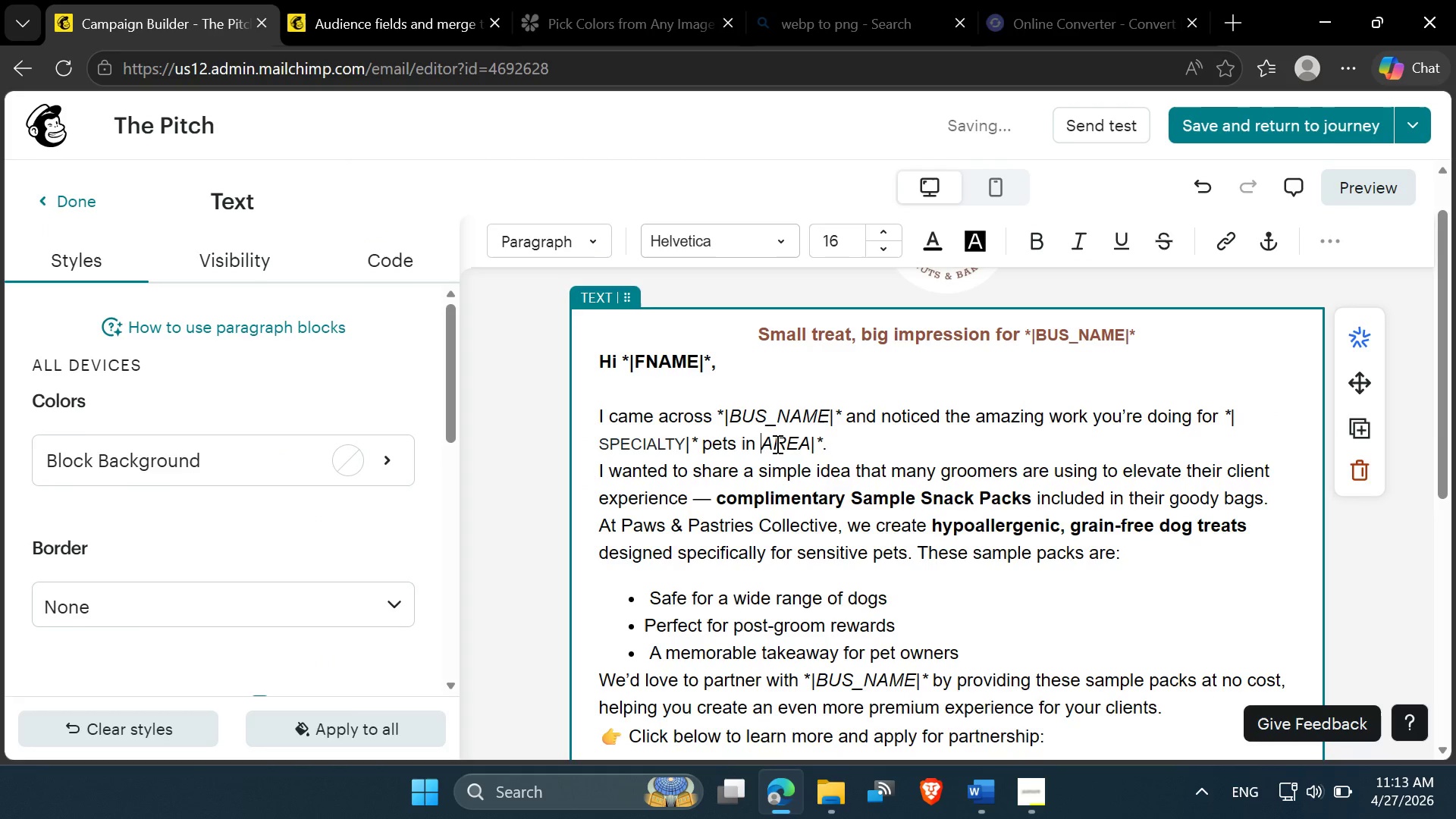 
key(Shift+8)
 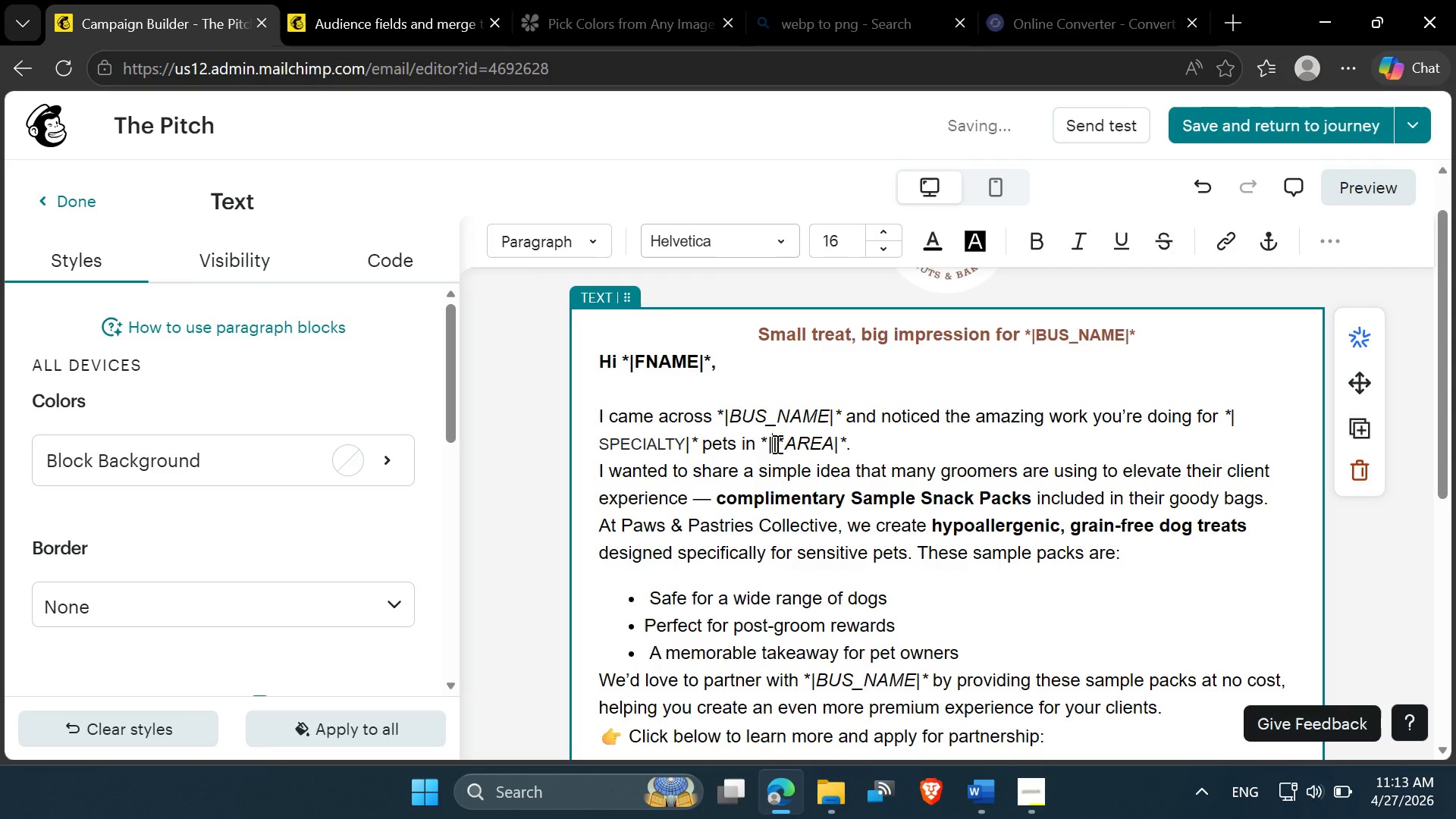 
key(Shift+Backslash)
 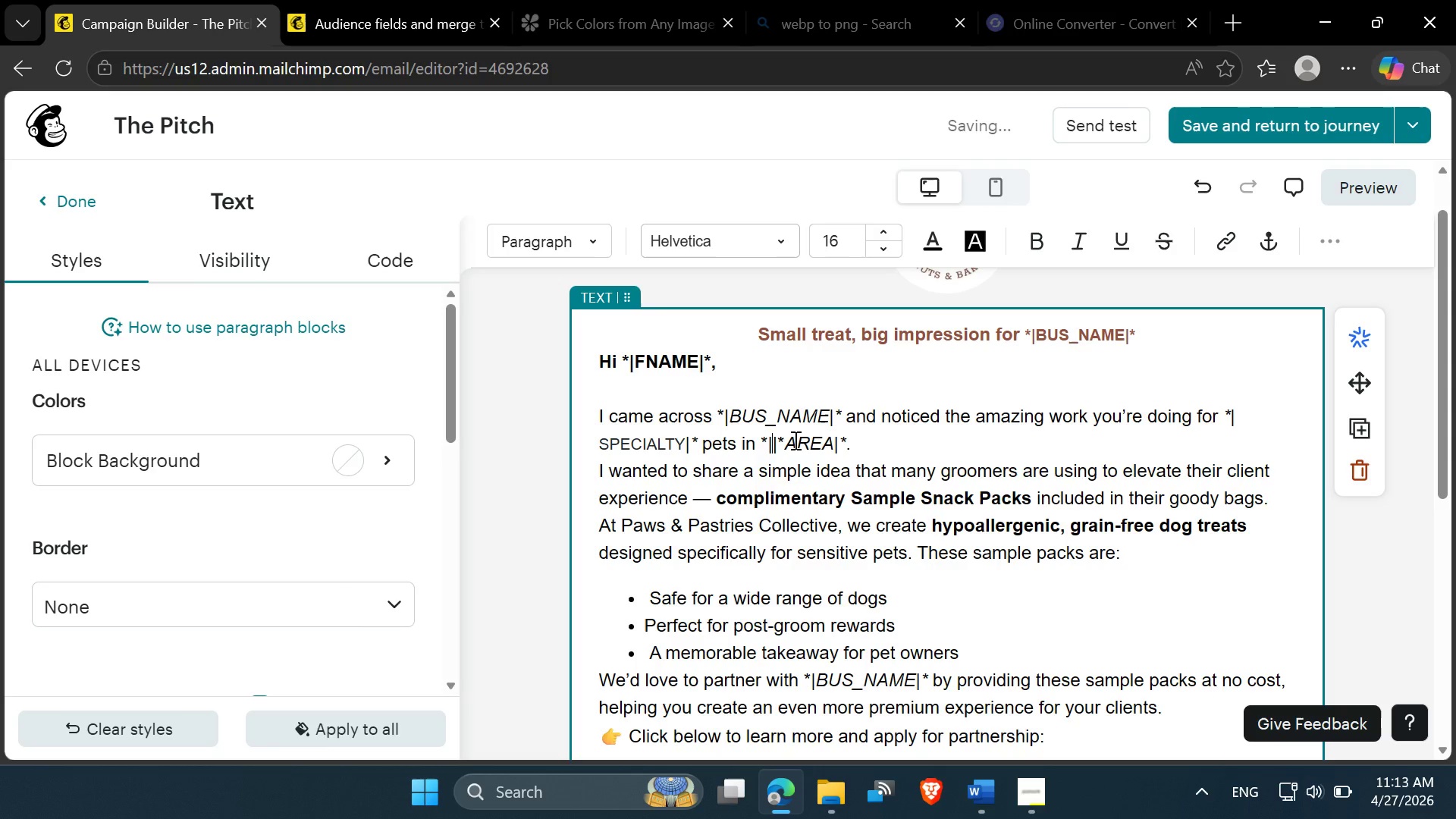 
key(Space)
 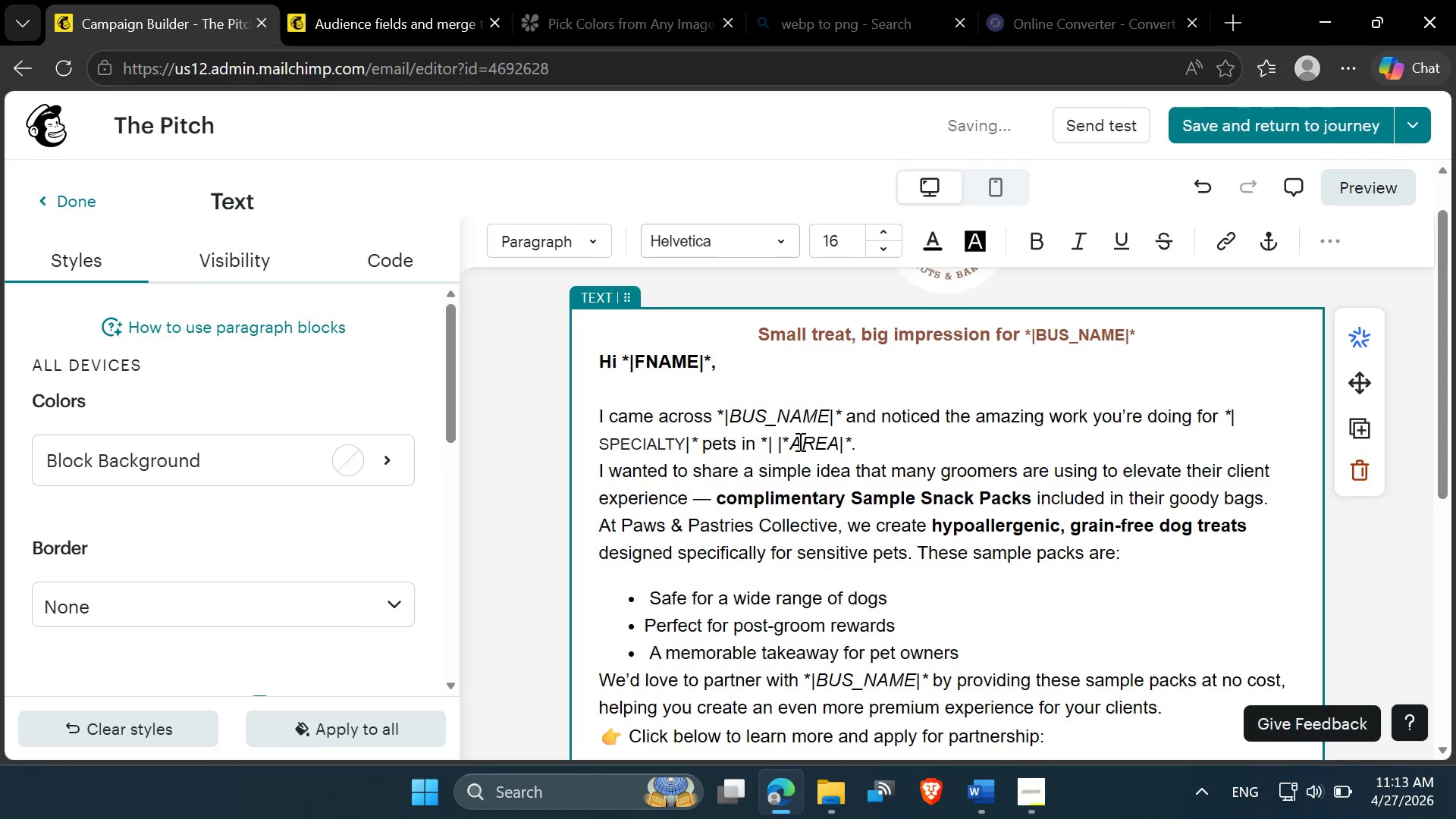 
double_click([799, 441])
 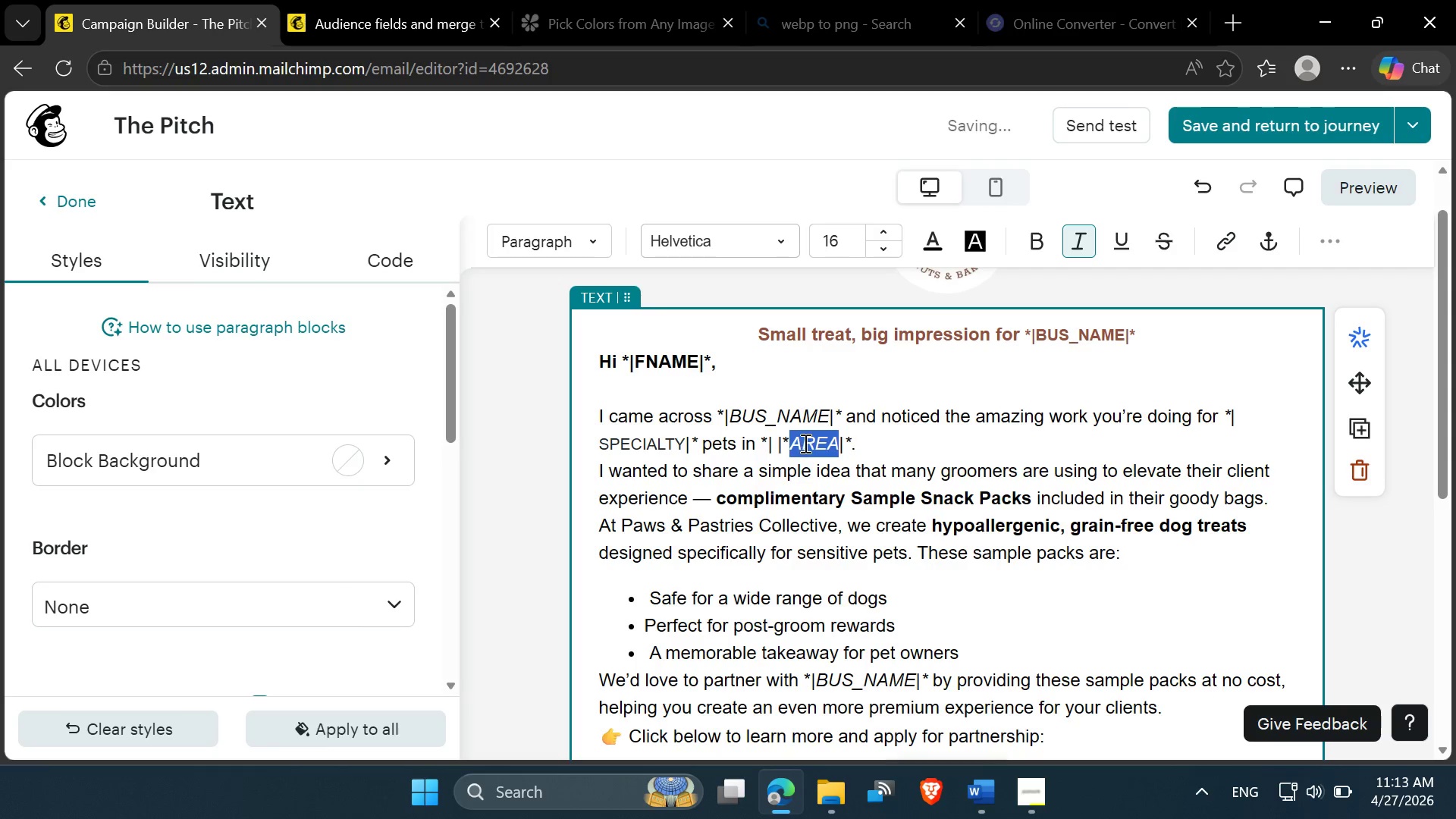 
left_click_drag(start_coordinate=[805, 443], to_coordinate=[779, 444])
 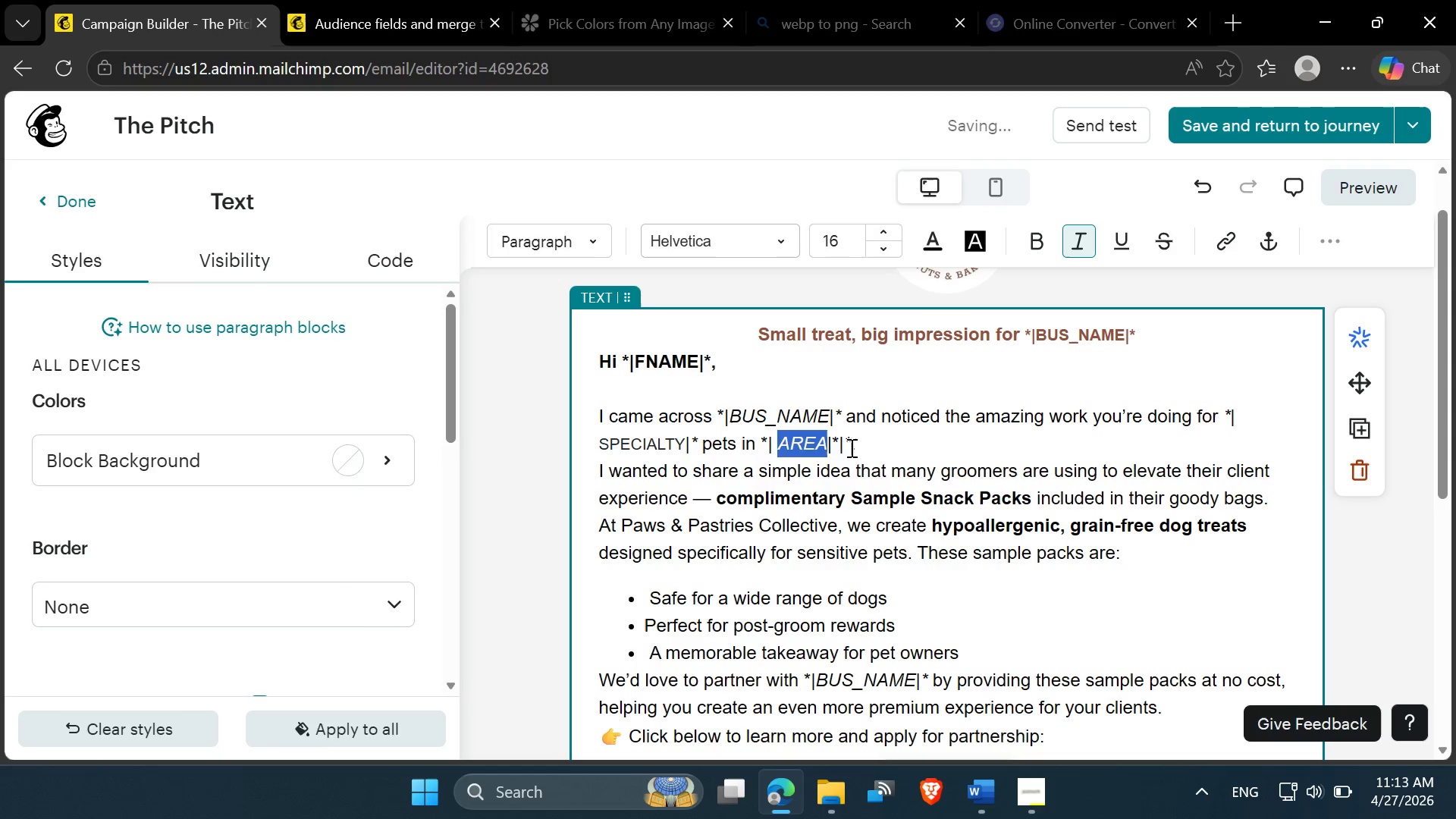 
left_click([855, 445])
 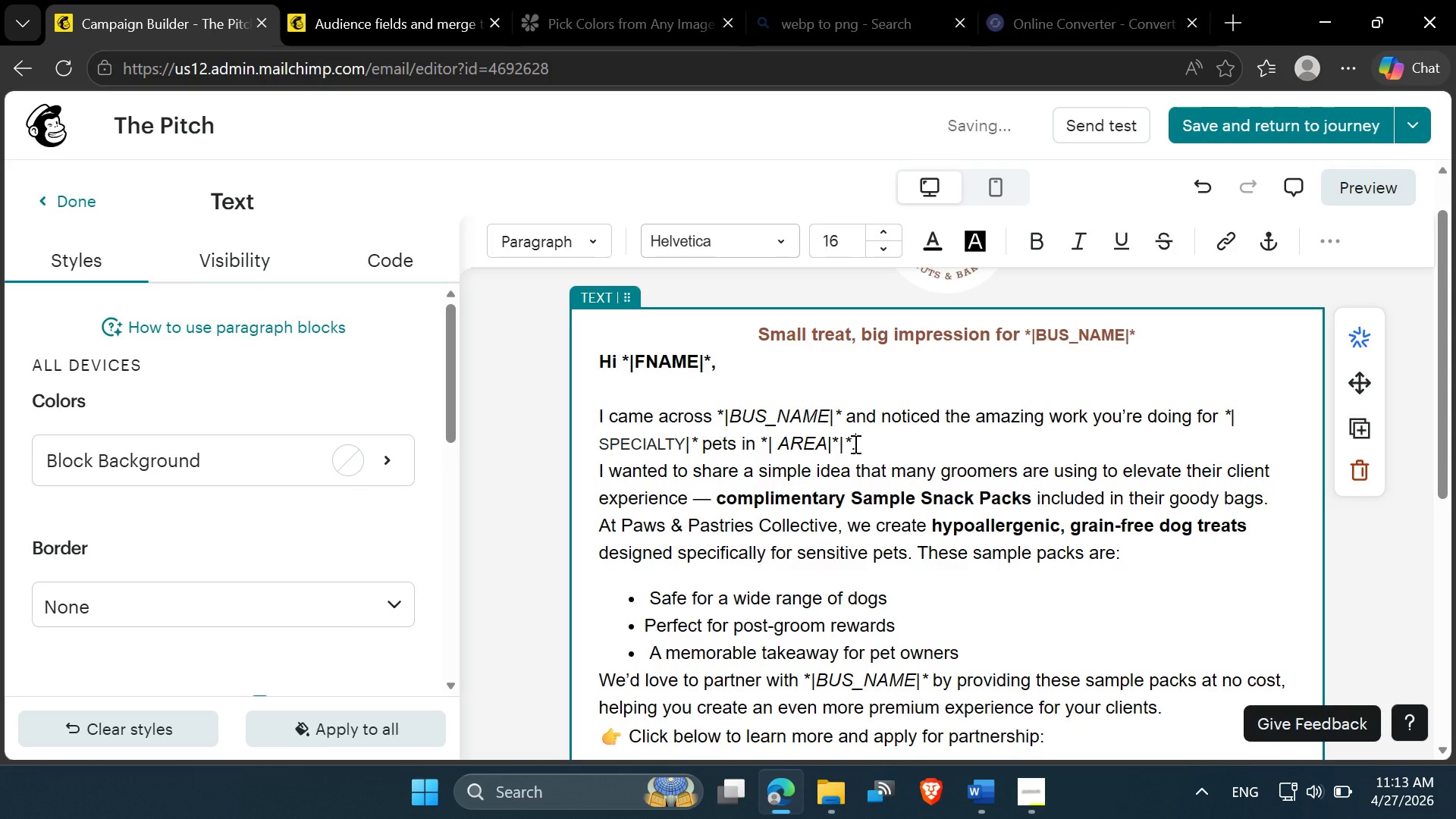 
left_click([854, 444])
 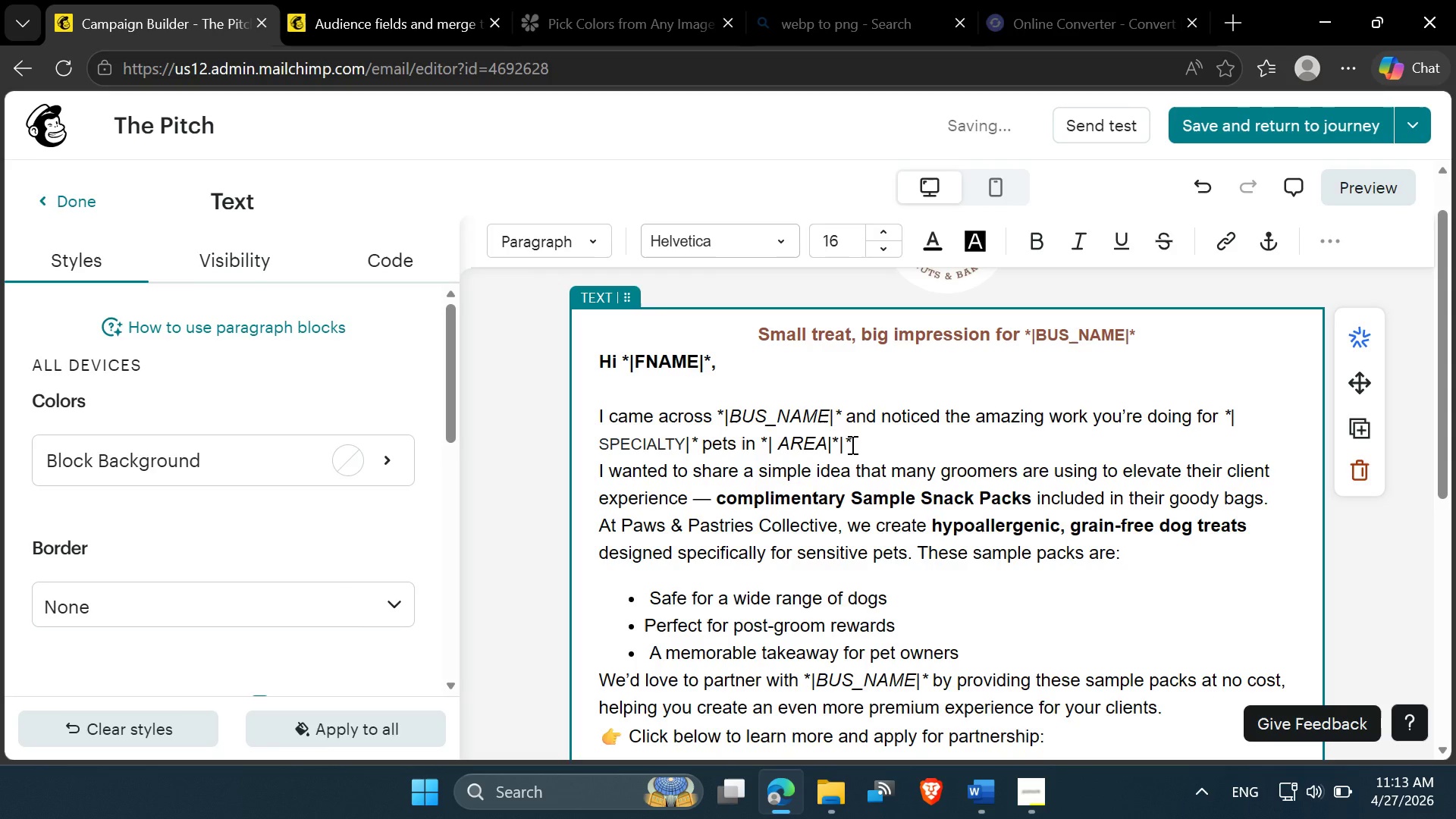 
left_click([851, 445])
 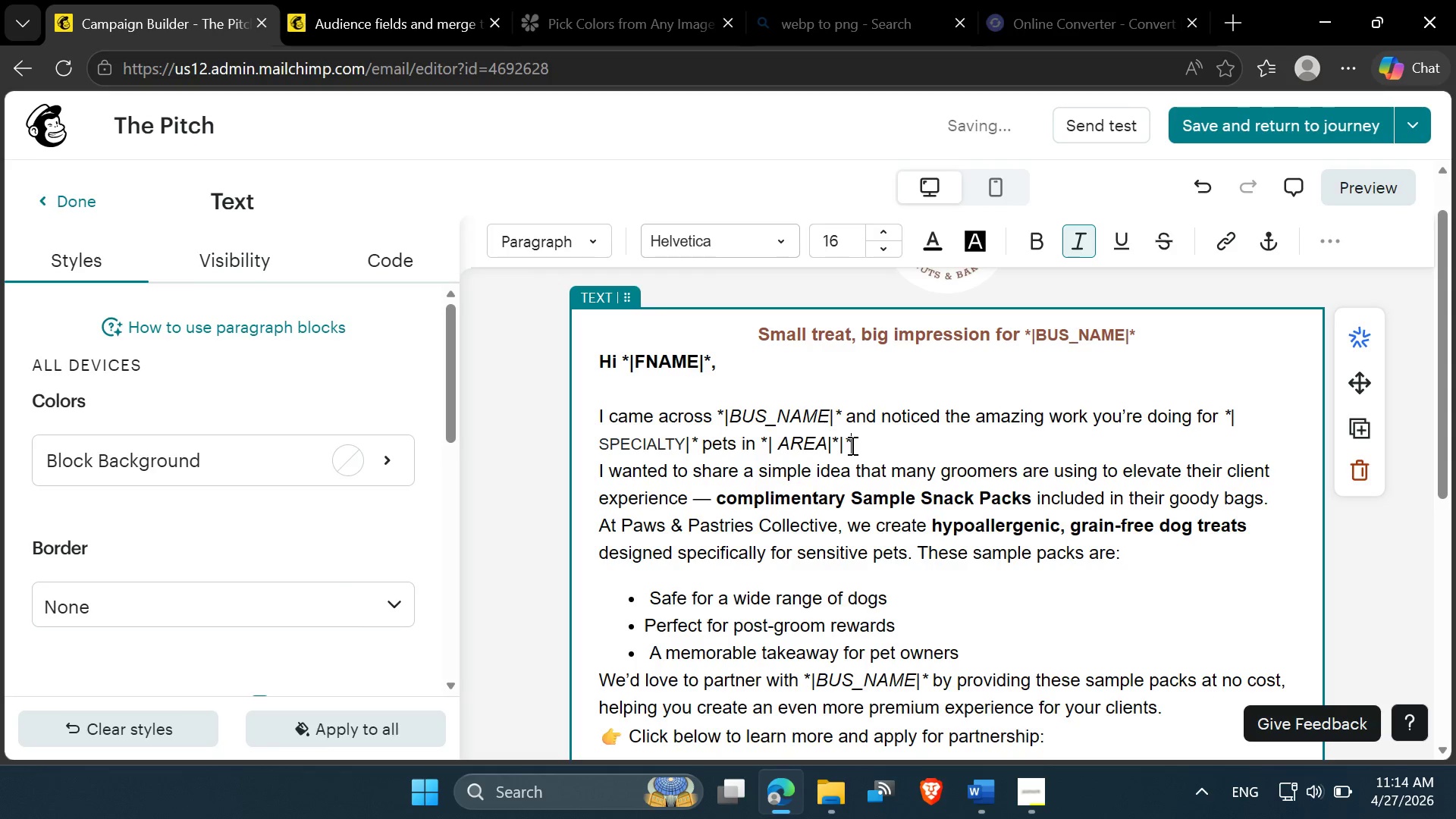 
key(Backspace)
 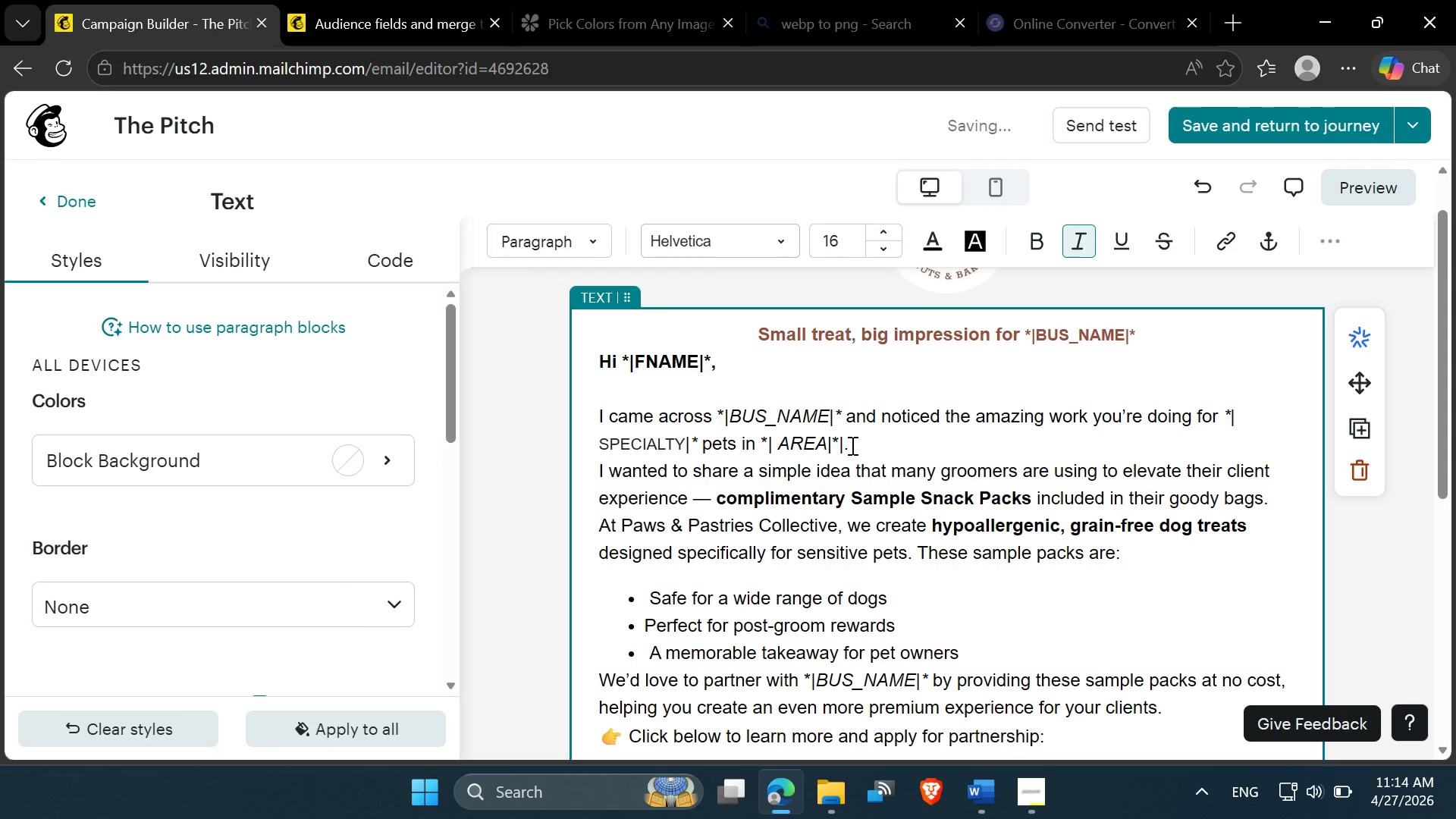 
key(Backspace)
 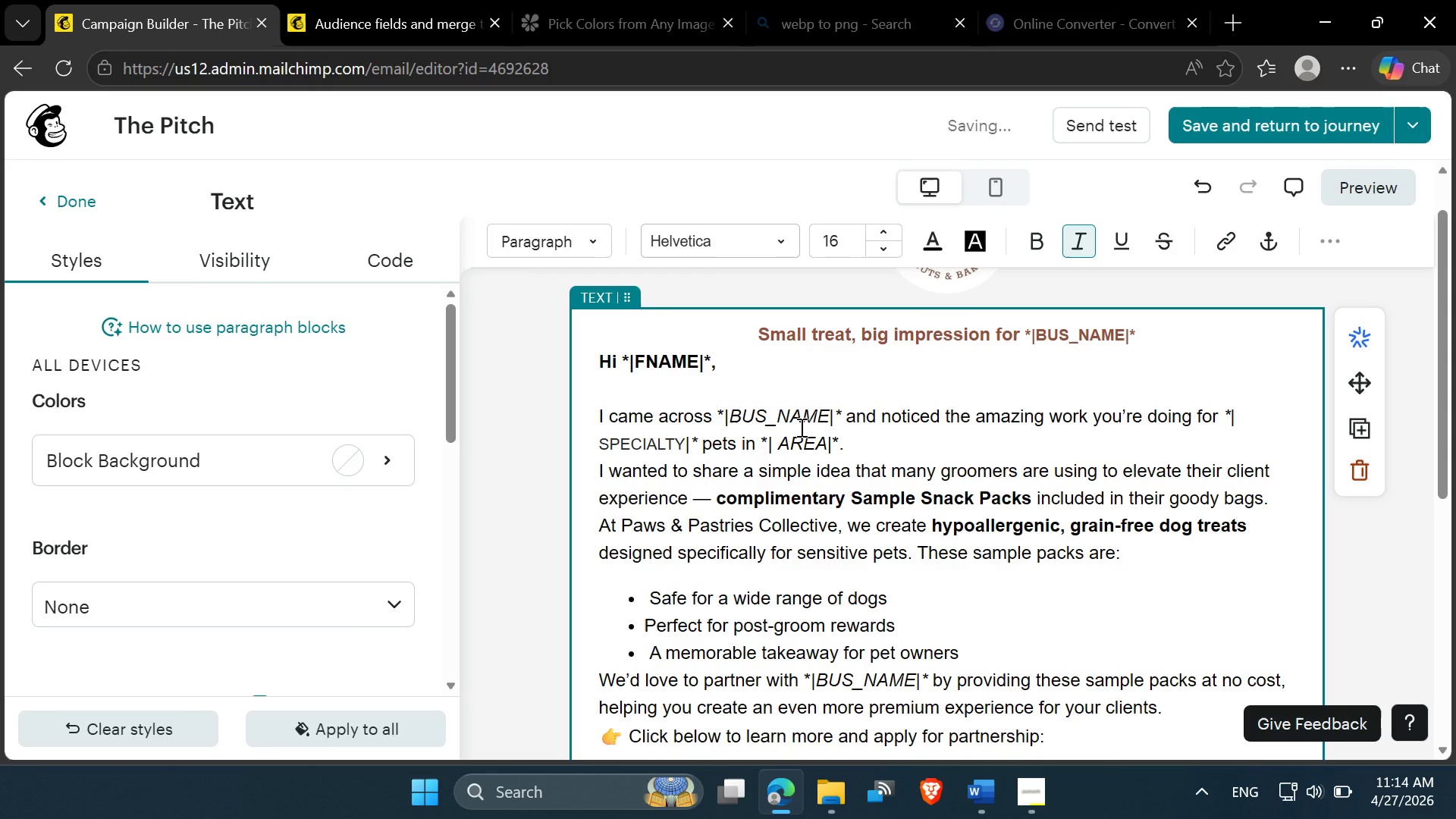 
left_click([800, 427])
 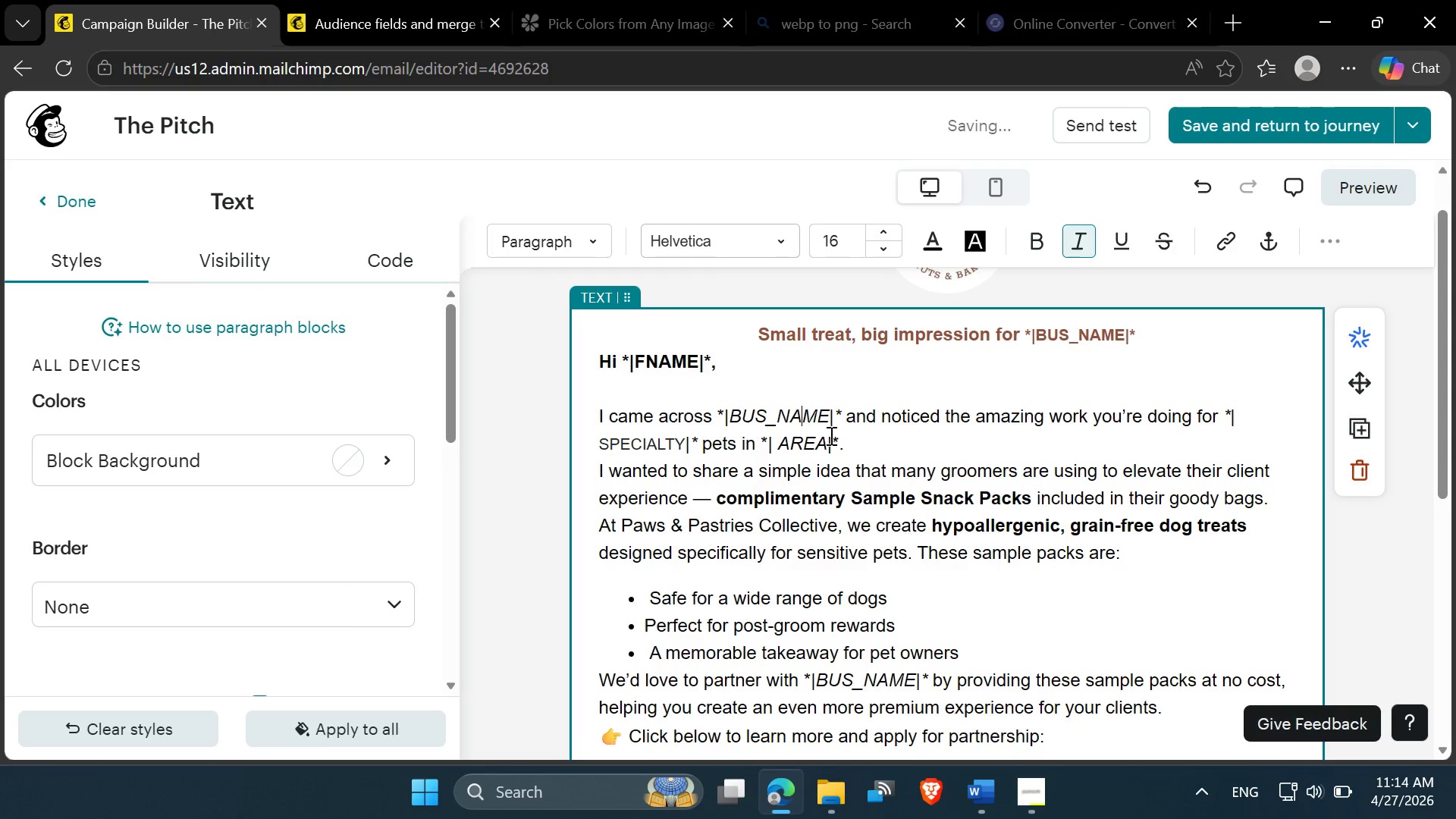 
left_click([831, 436])
 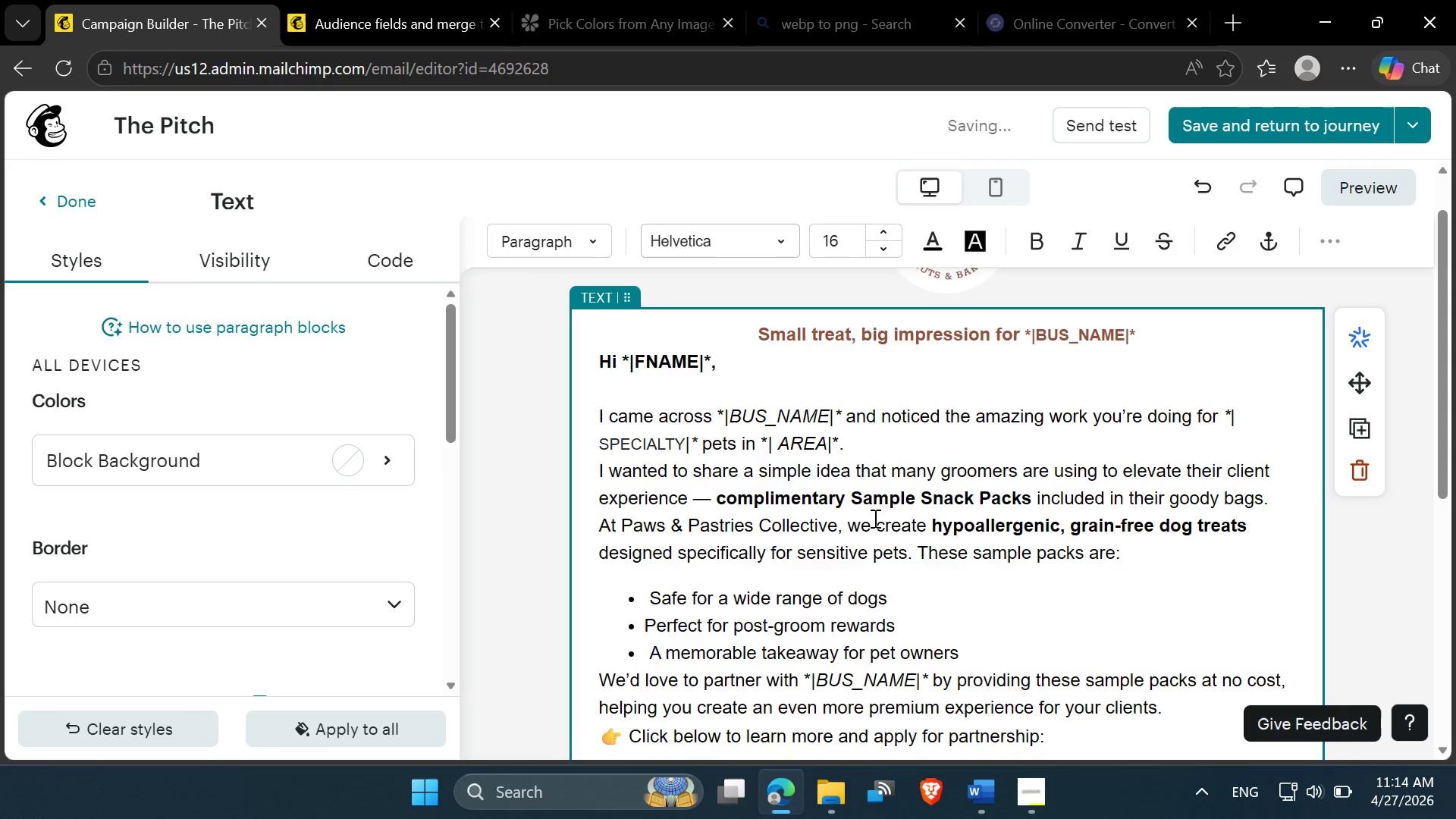 
key(Backspace)
 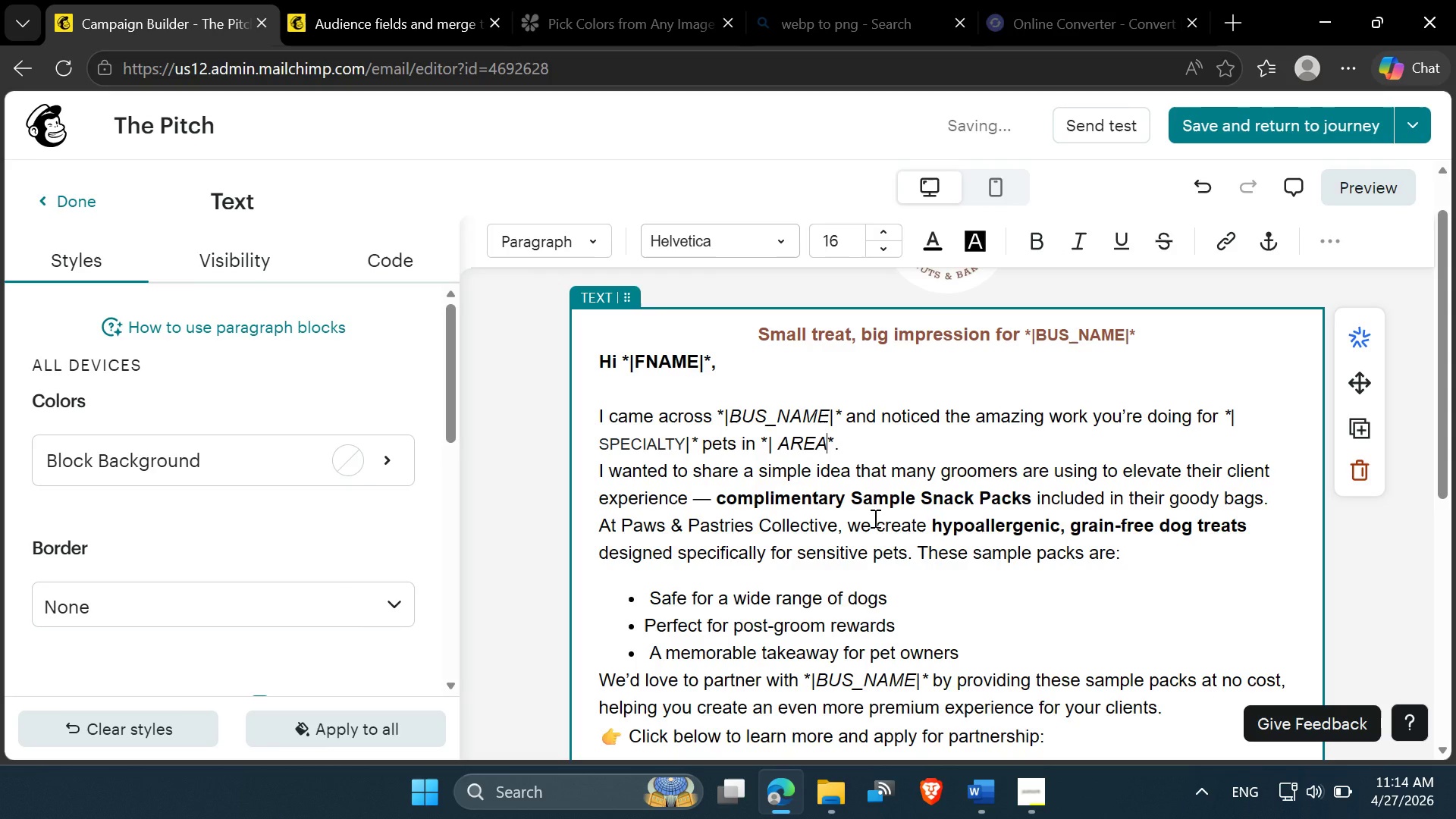 
key(Shift+Backslash)
 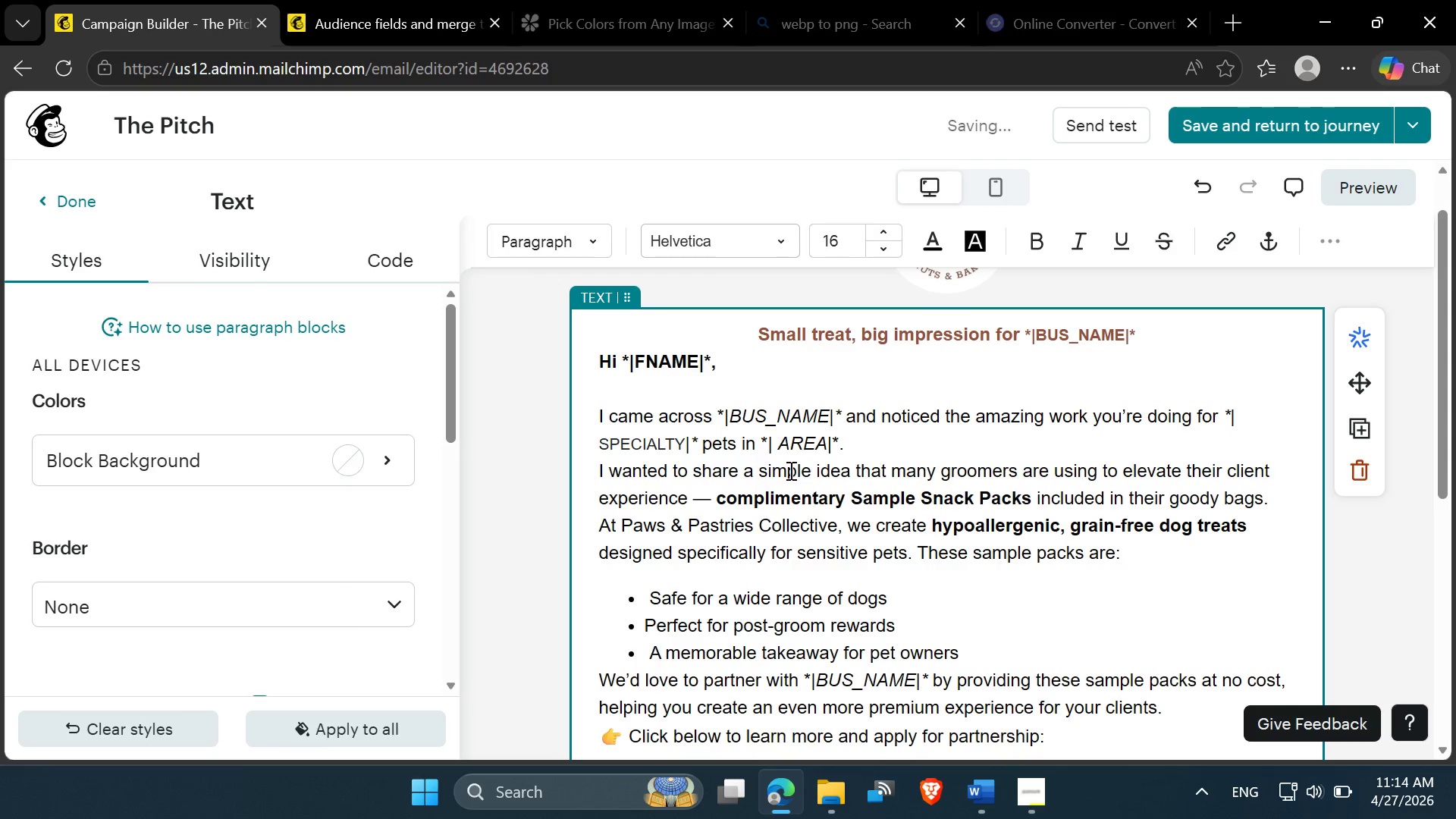 
left_click([780, 444])
 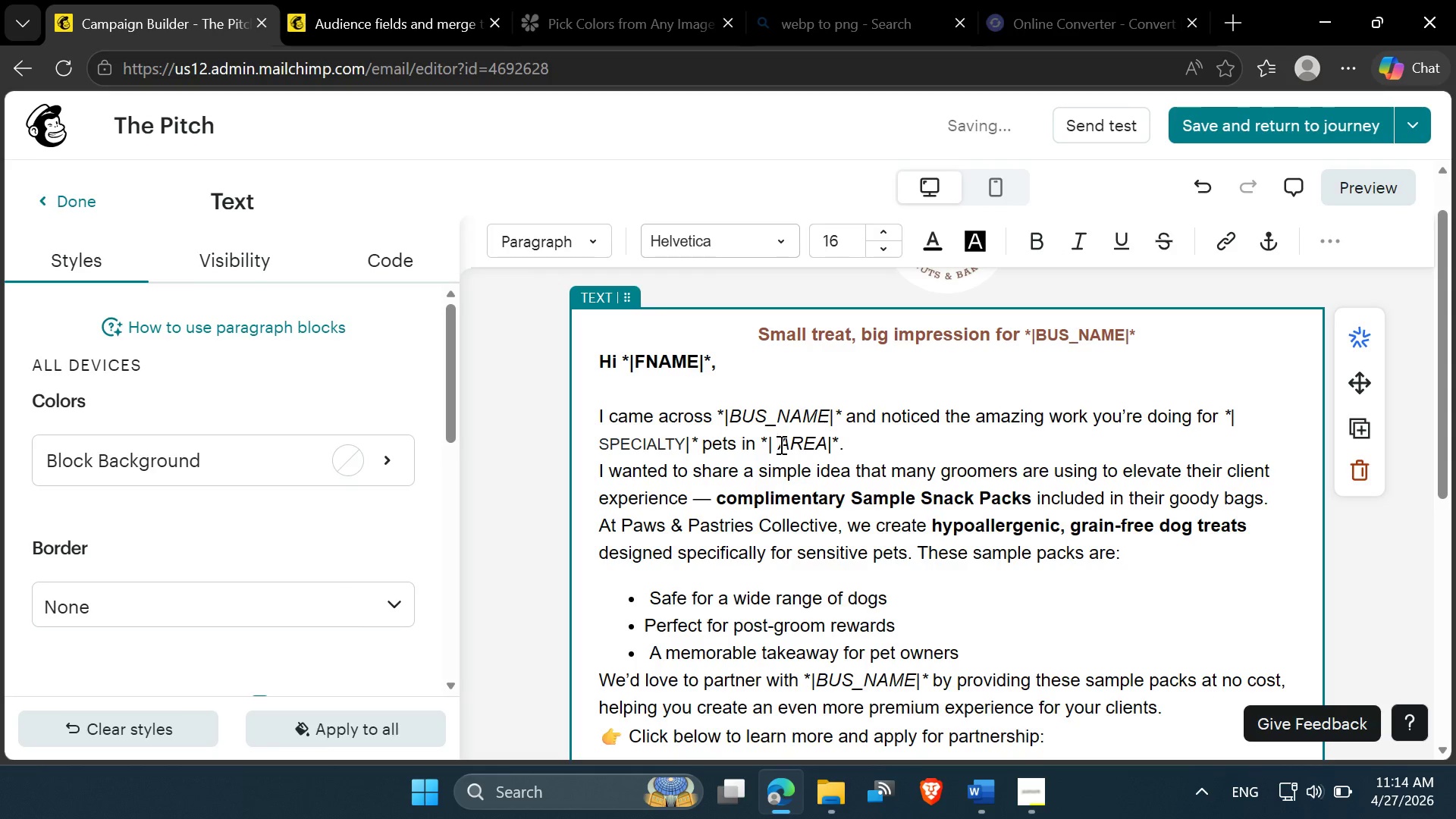 
key(Backspace)
 